 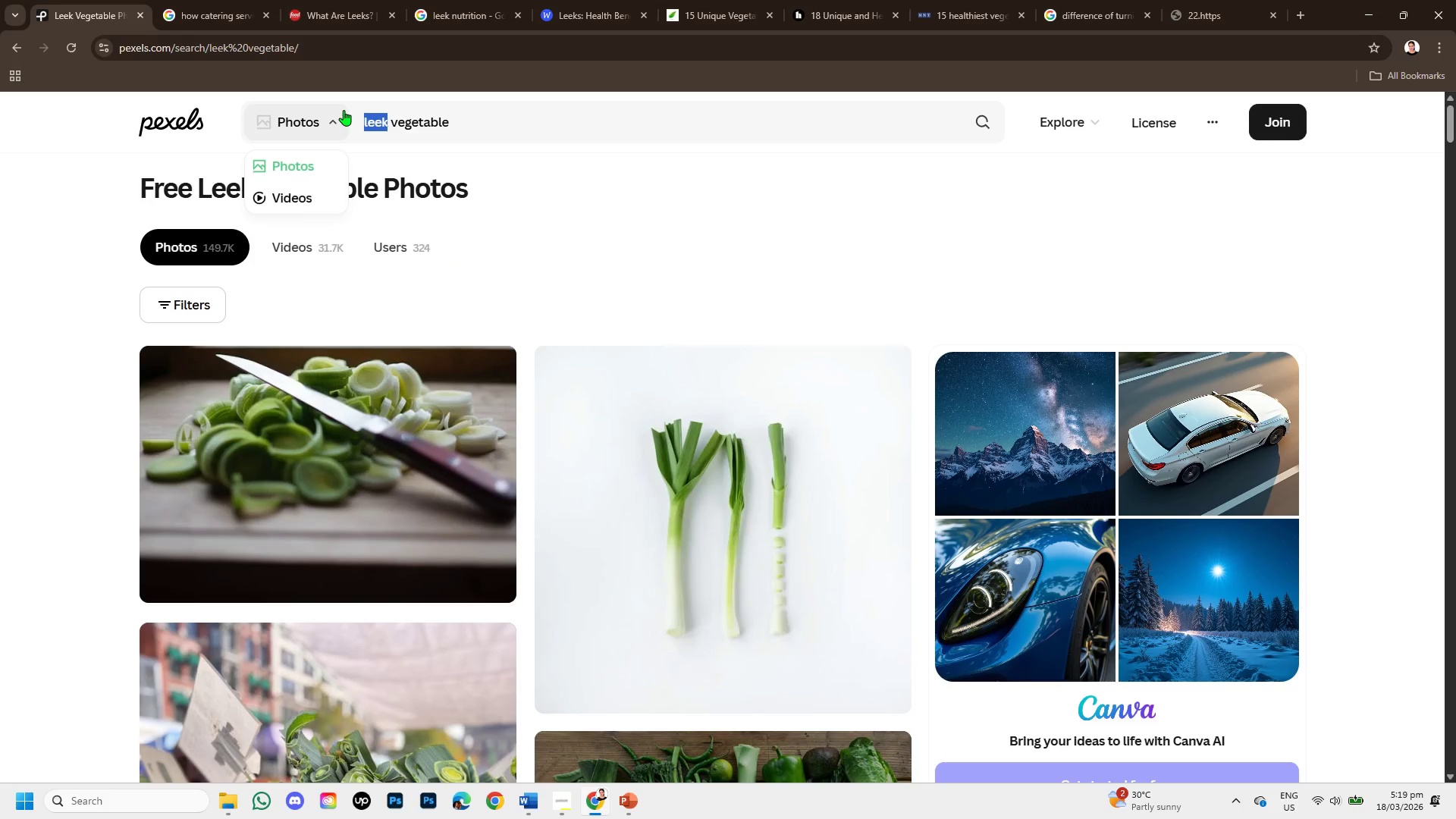 
key(Backspace)
type(OM)
key(Backspace)
type(NION )
 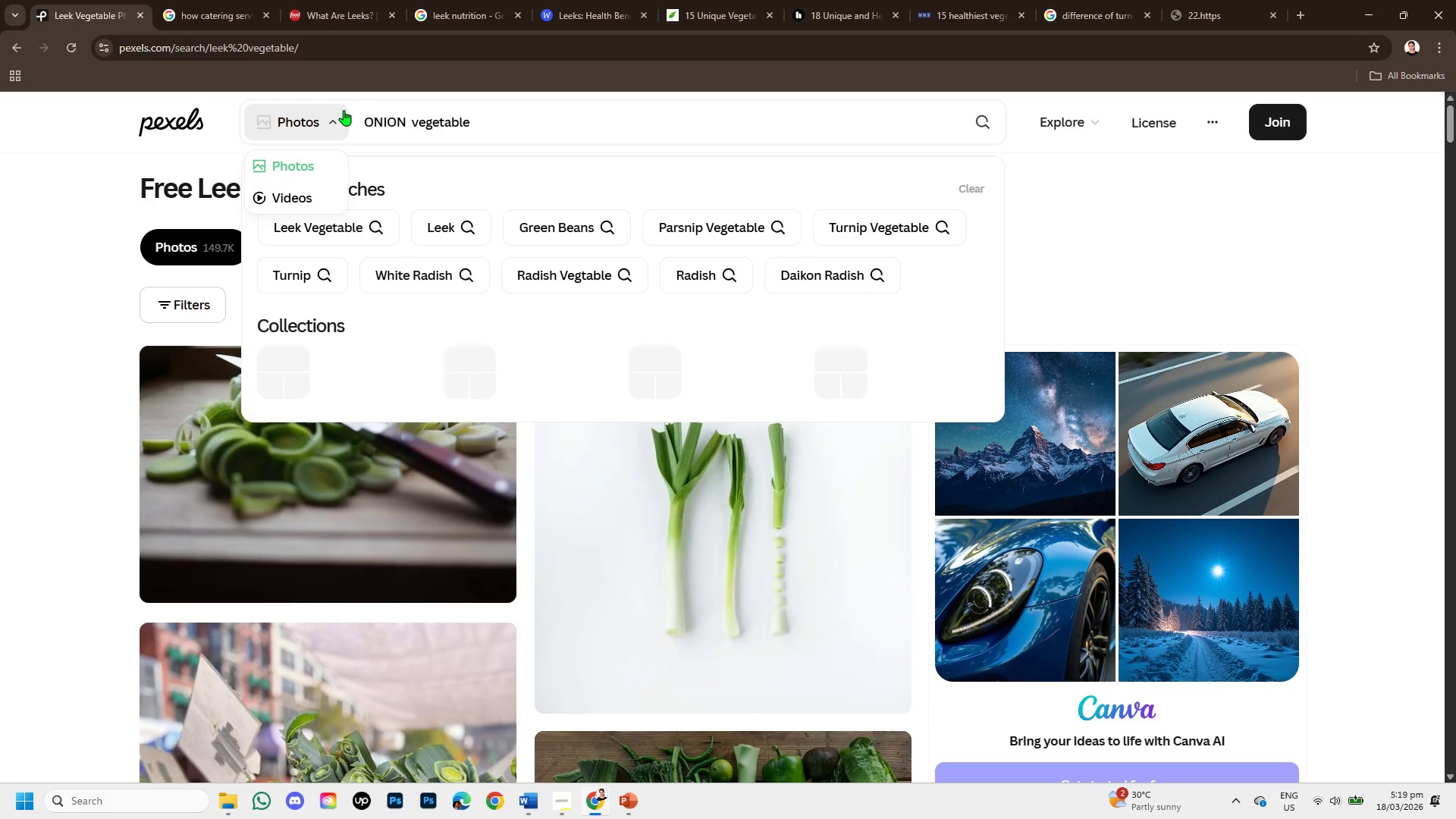 
key(Enter)
 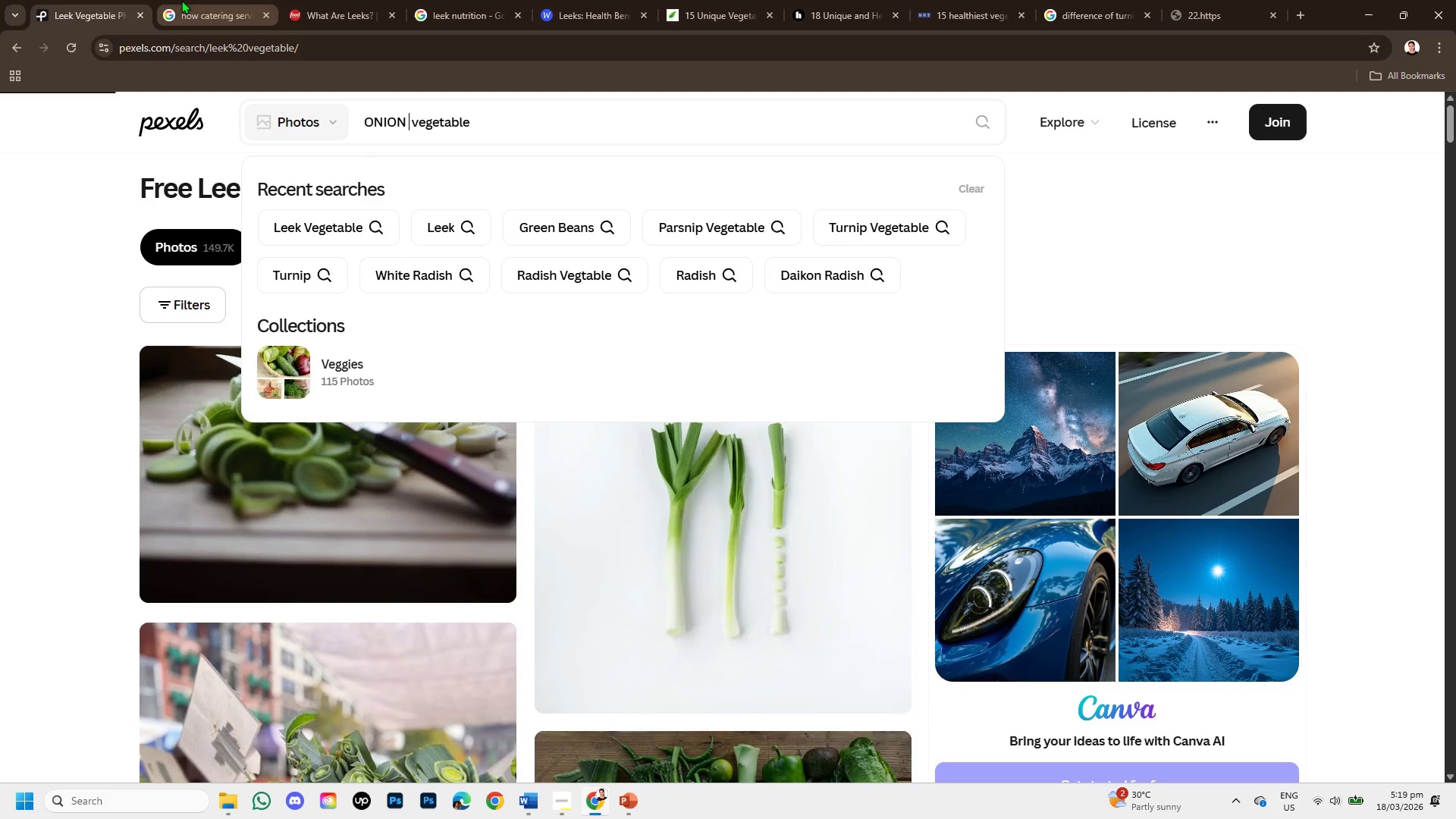 
left_click([181, 0])
 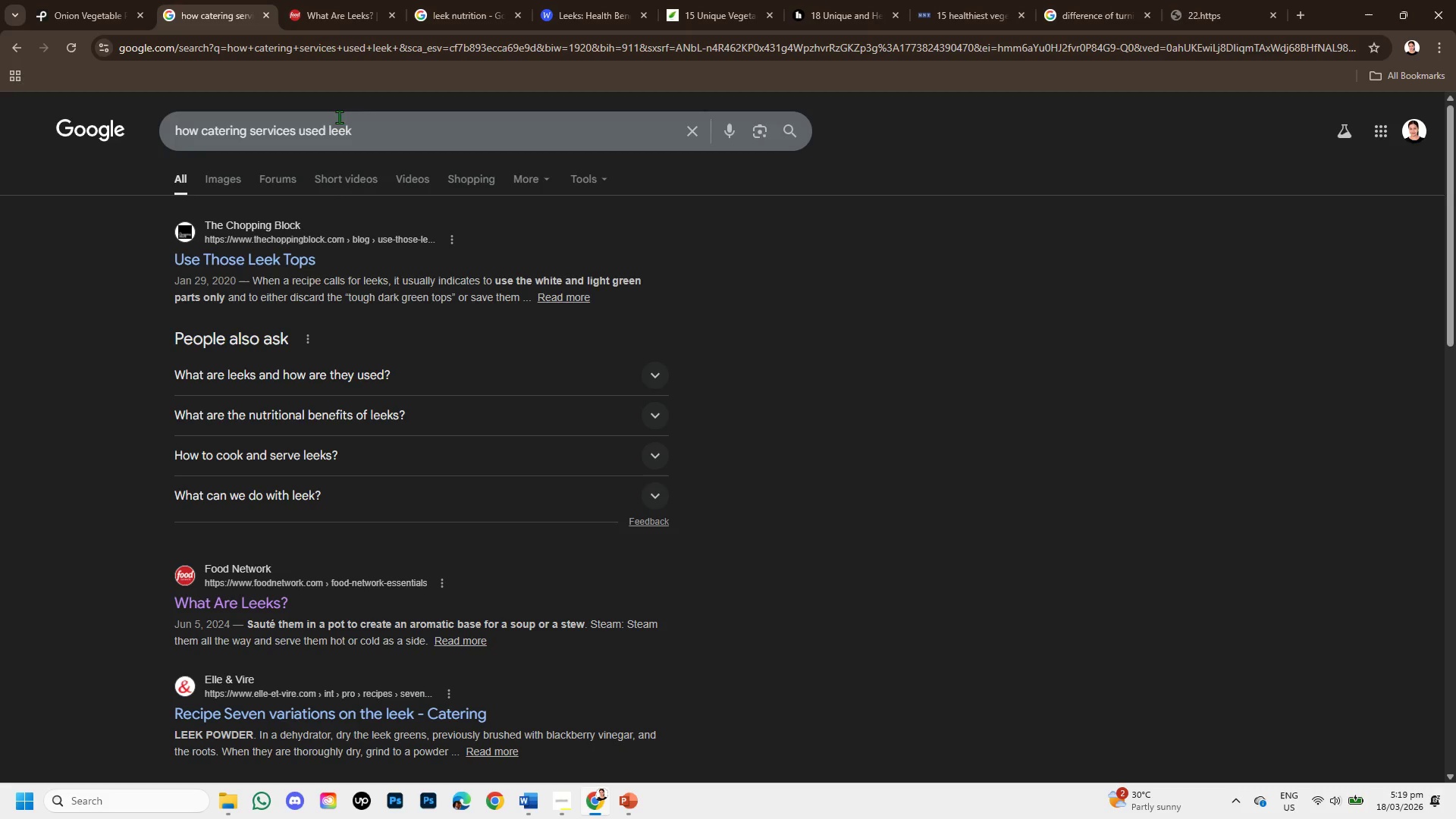 
left_click_drag(start_coordinate=[362, 135], to_coordinate=[332, 124])
 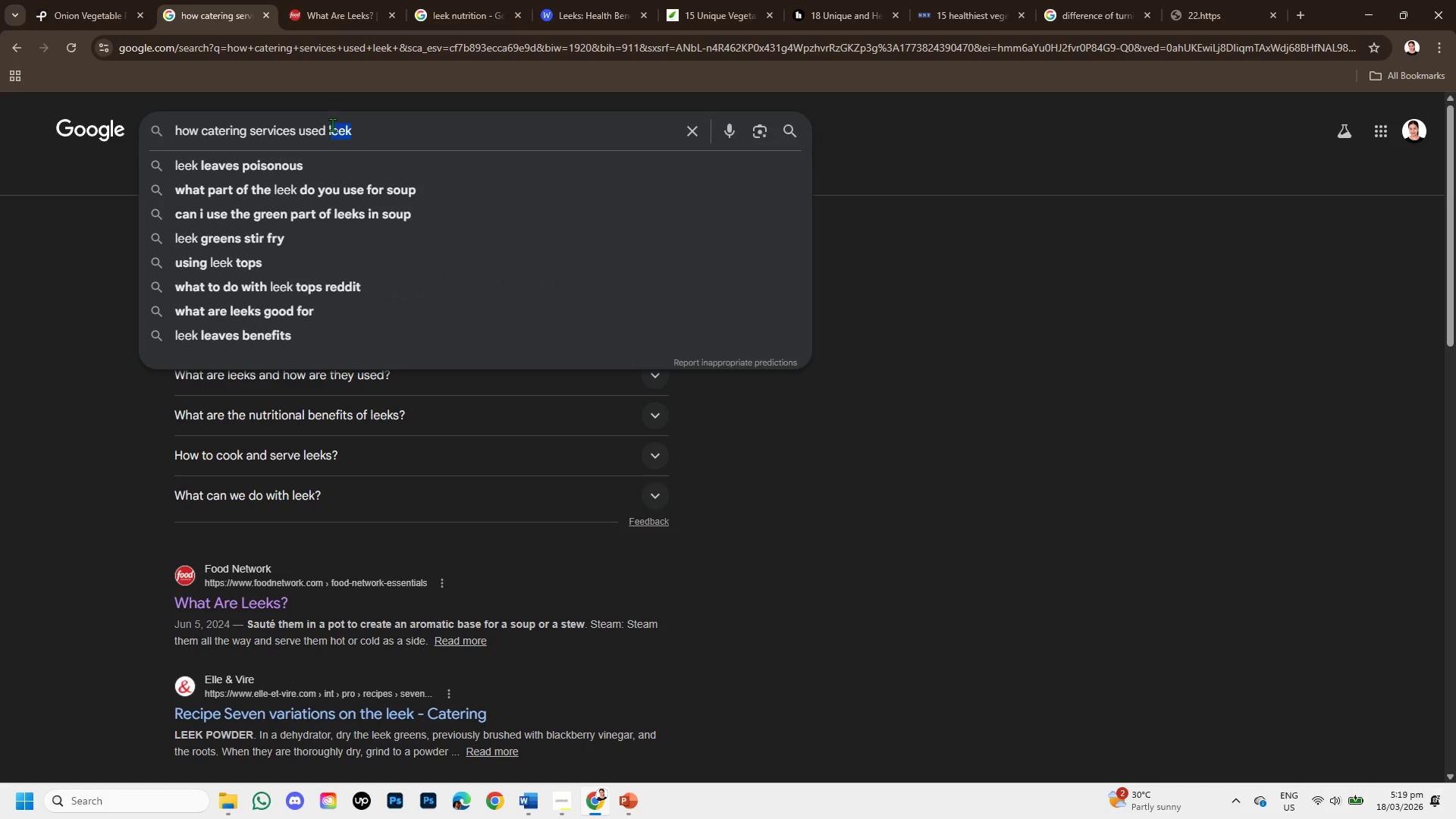 
key(Backspace)
key(Backspace)
type(ONION)
 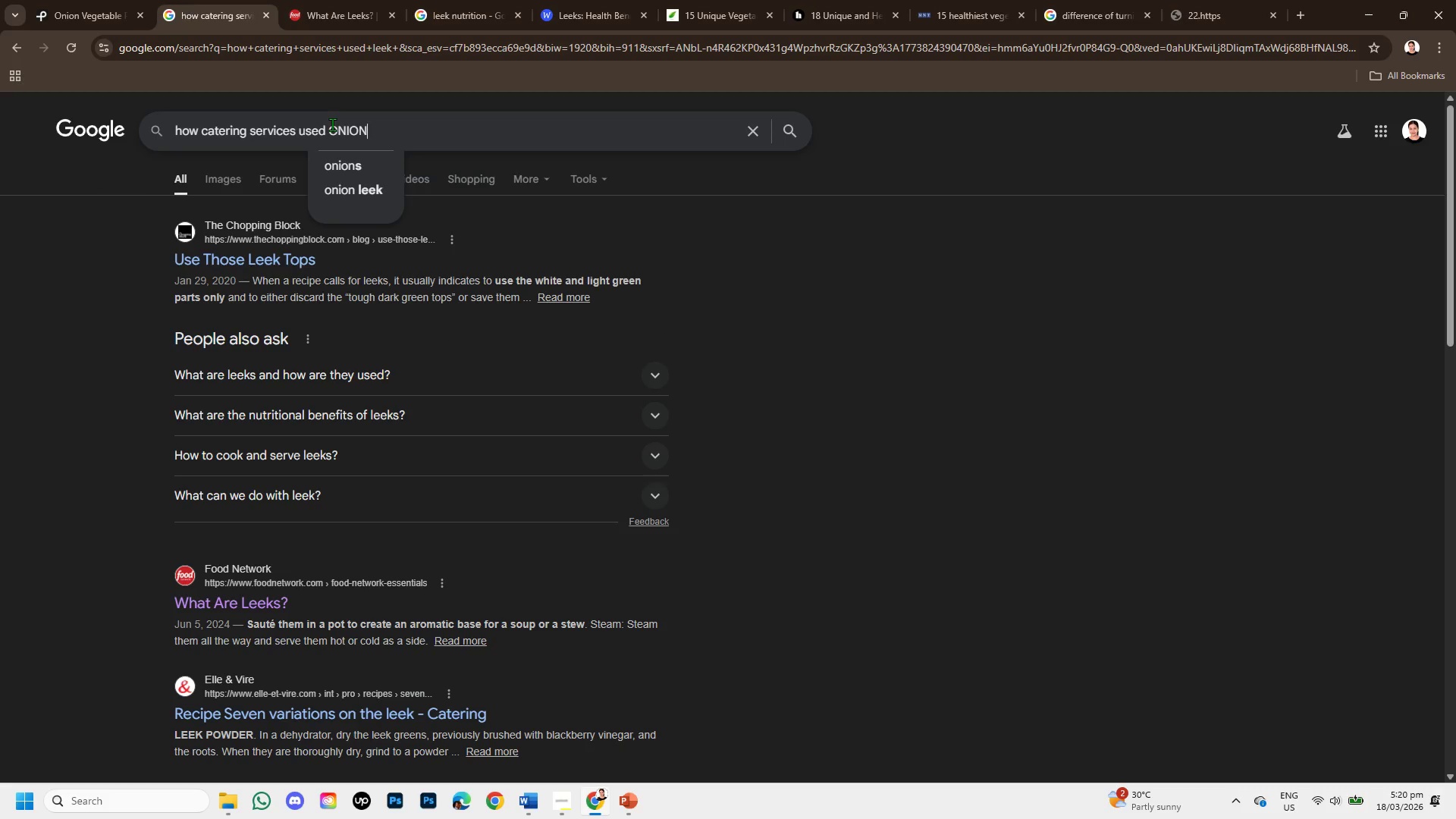 
key(Enter)
 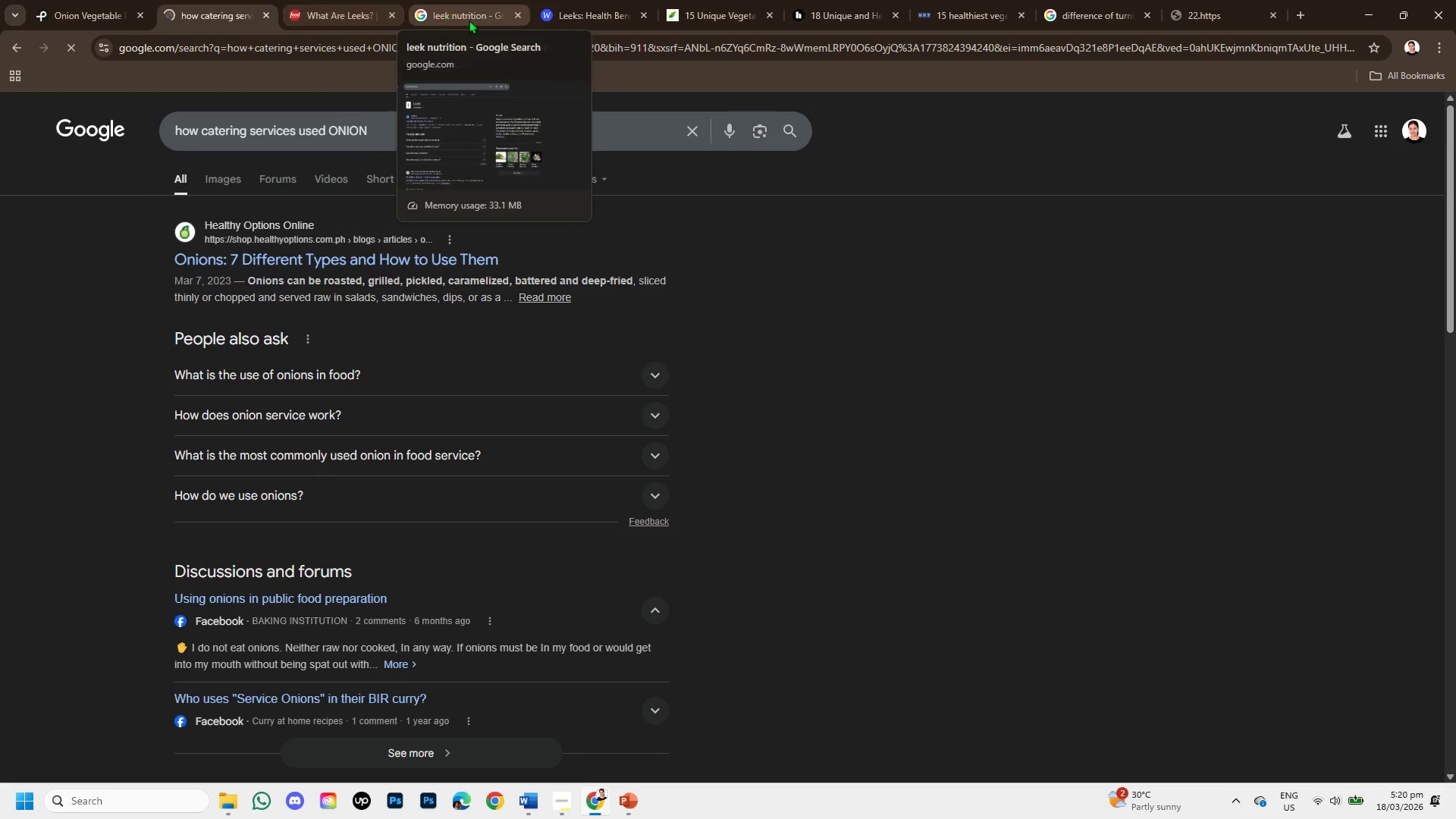 
left_click([513, 14])
 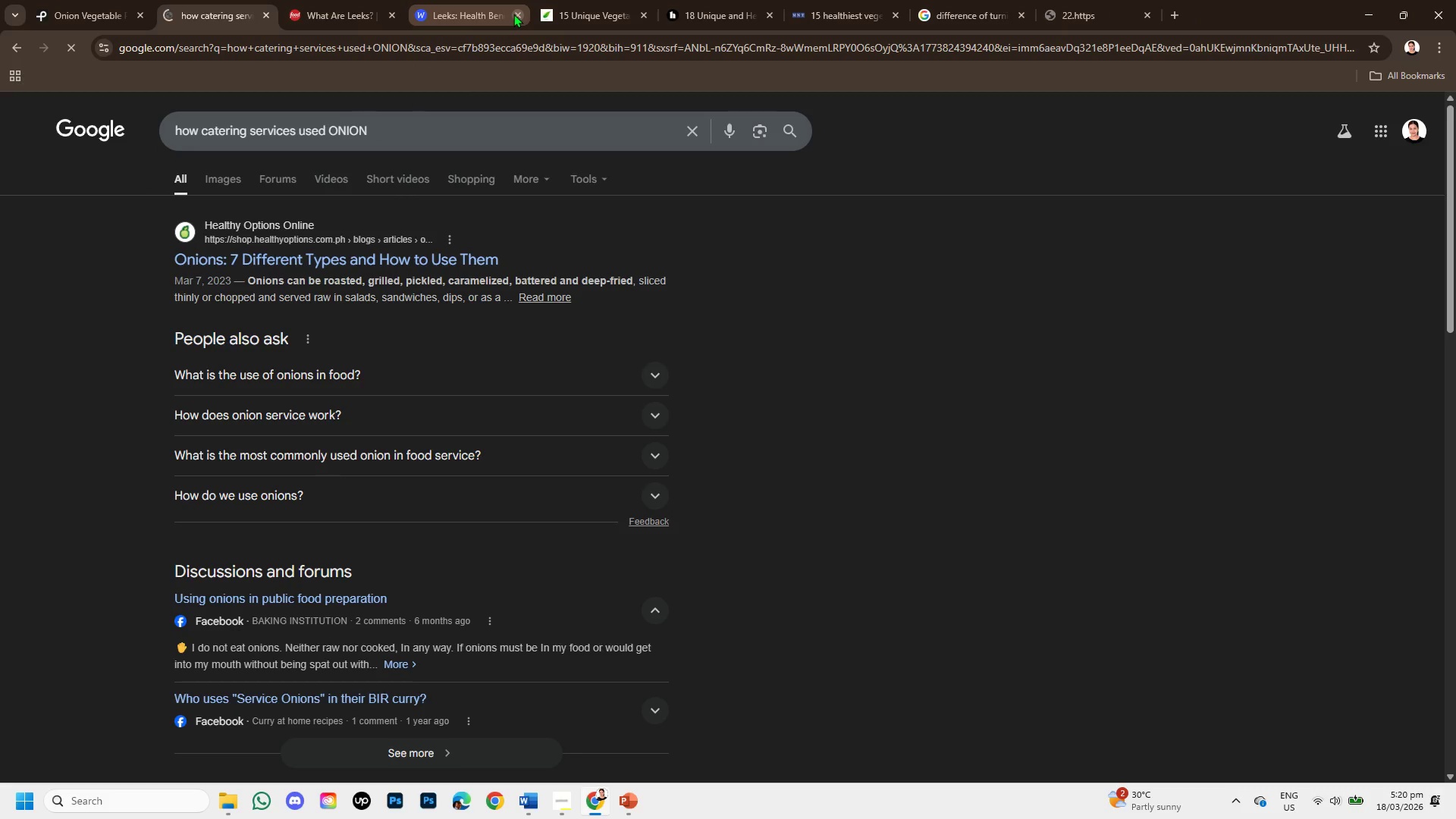 
left_click([513, 14])
 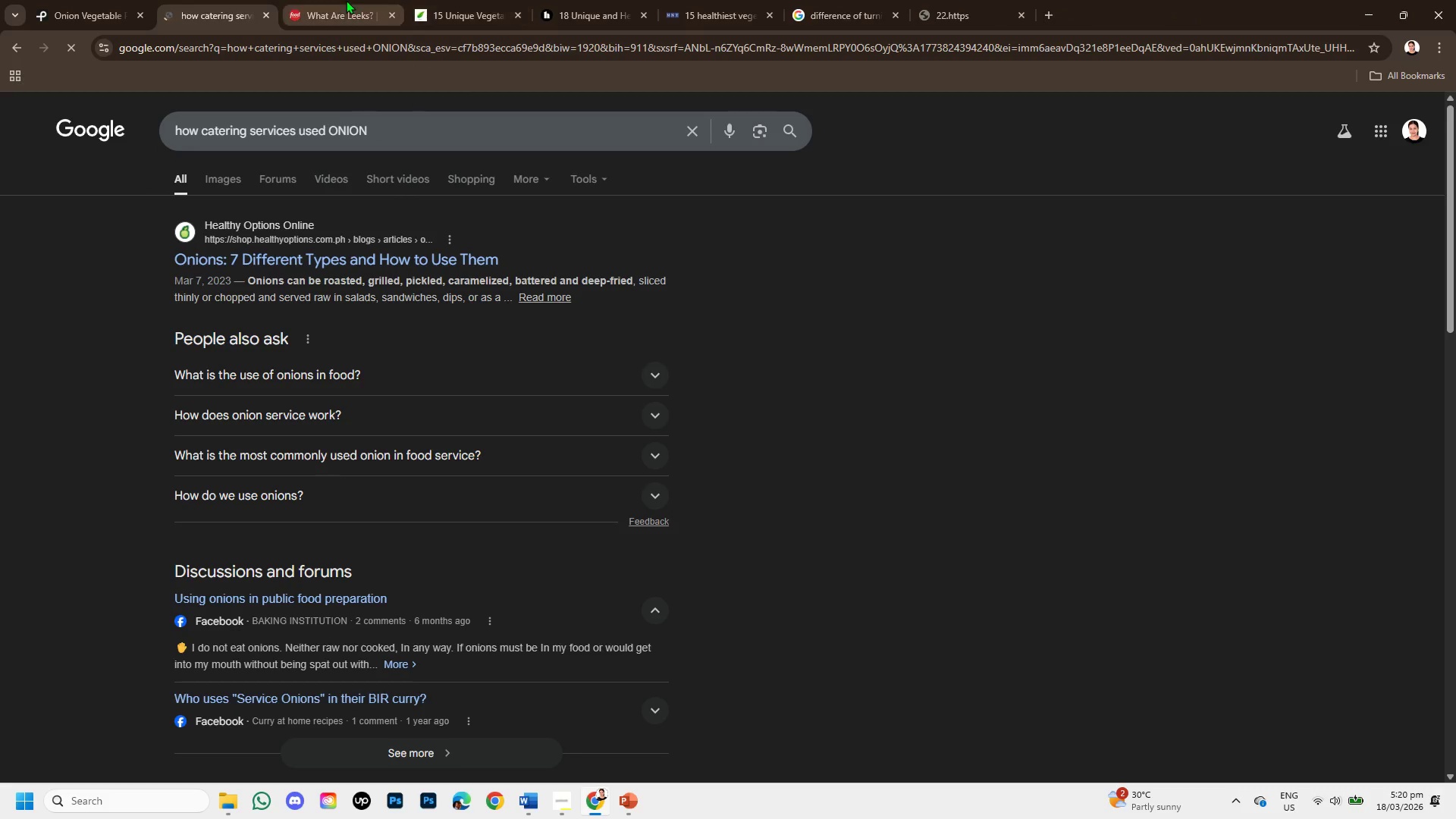 
left_click([346, 0])
 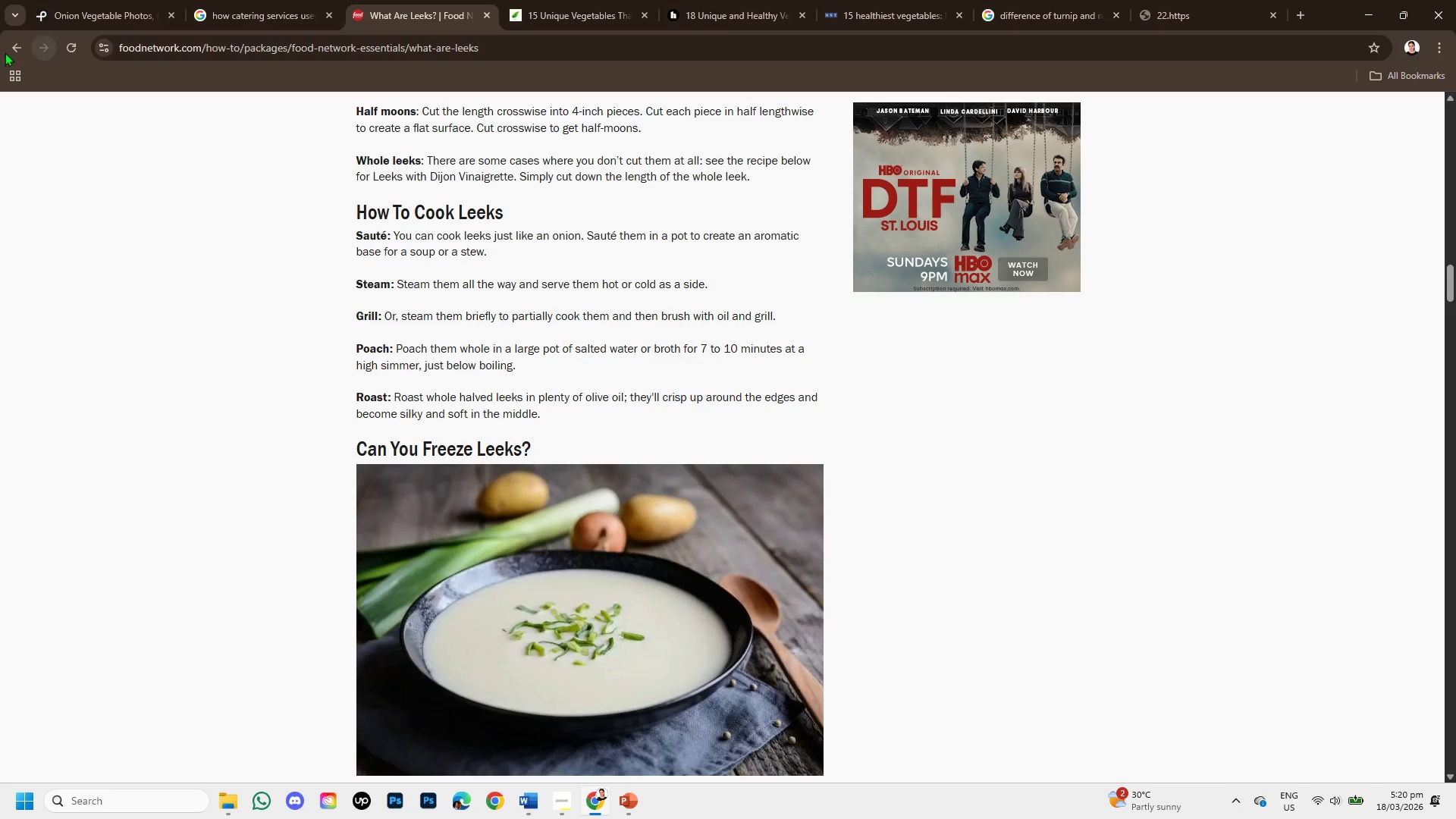 
left_click([12, 49])
 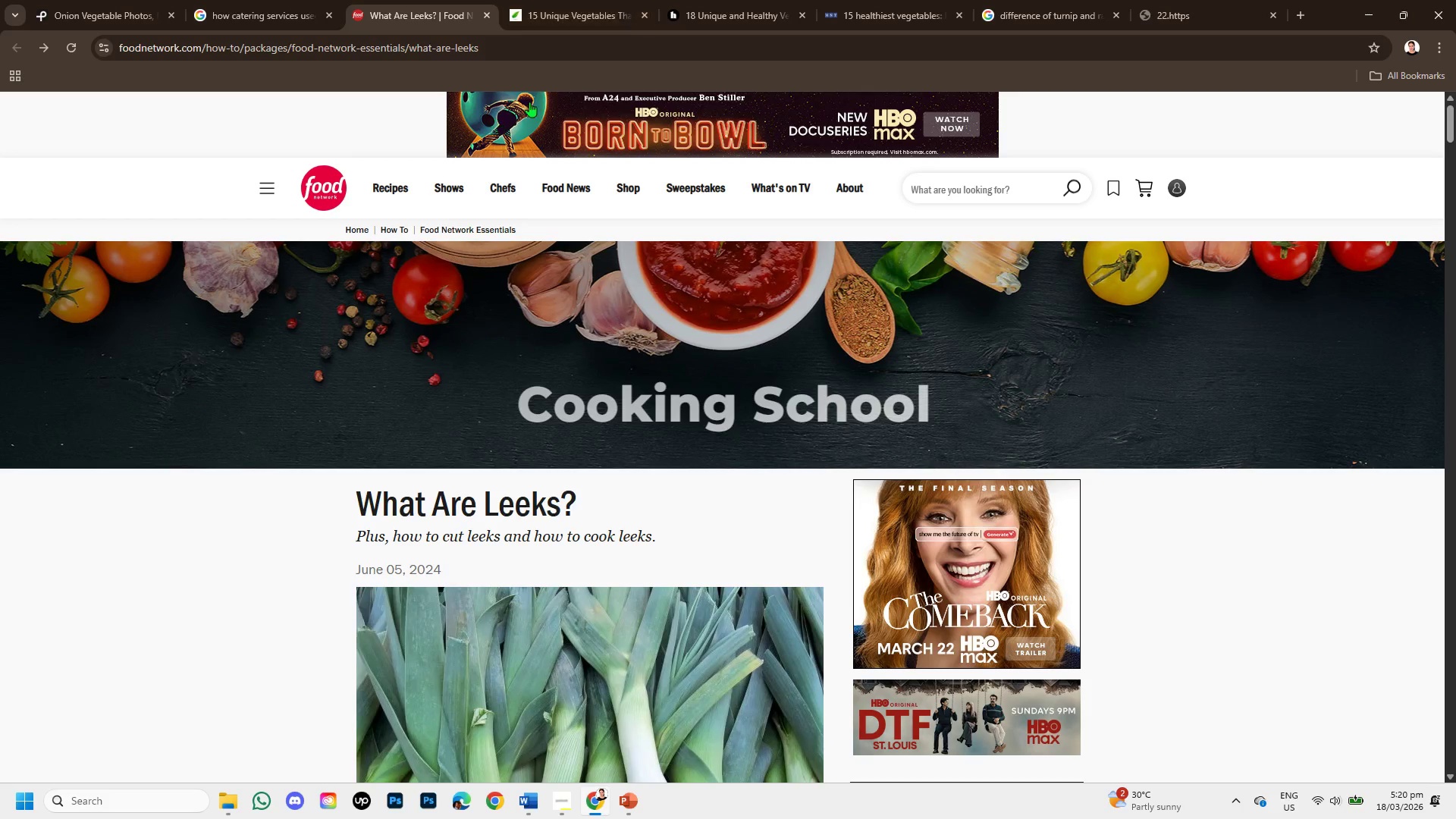 
left_click([792, 0])
 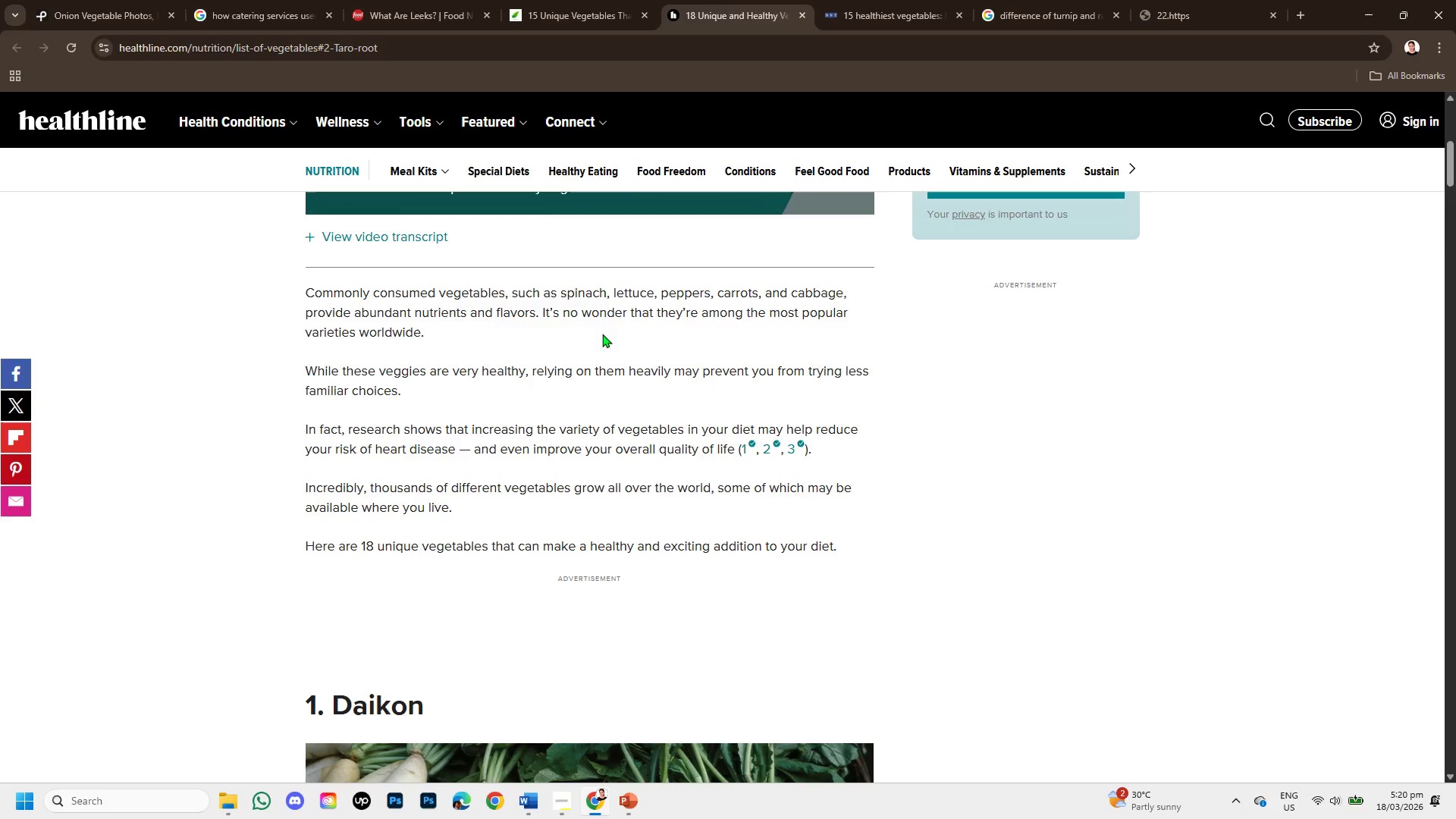 
scroll: coordinate [616, 418], scroll_direction: down, amount: 10.0
 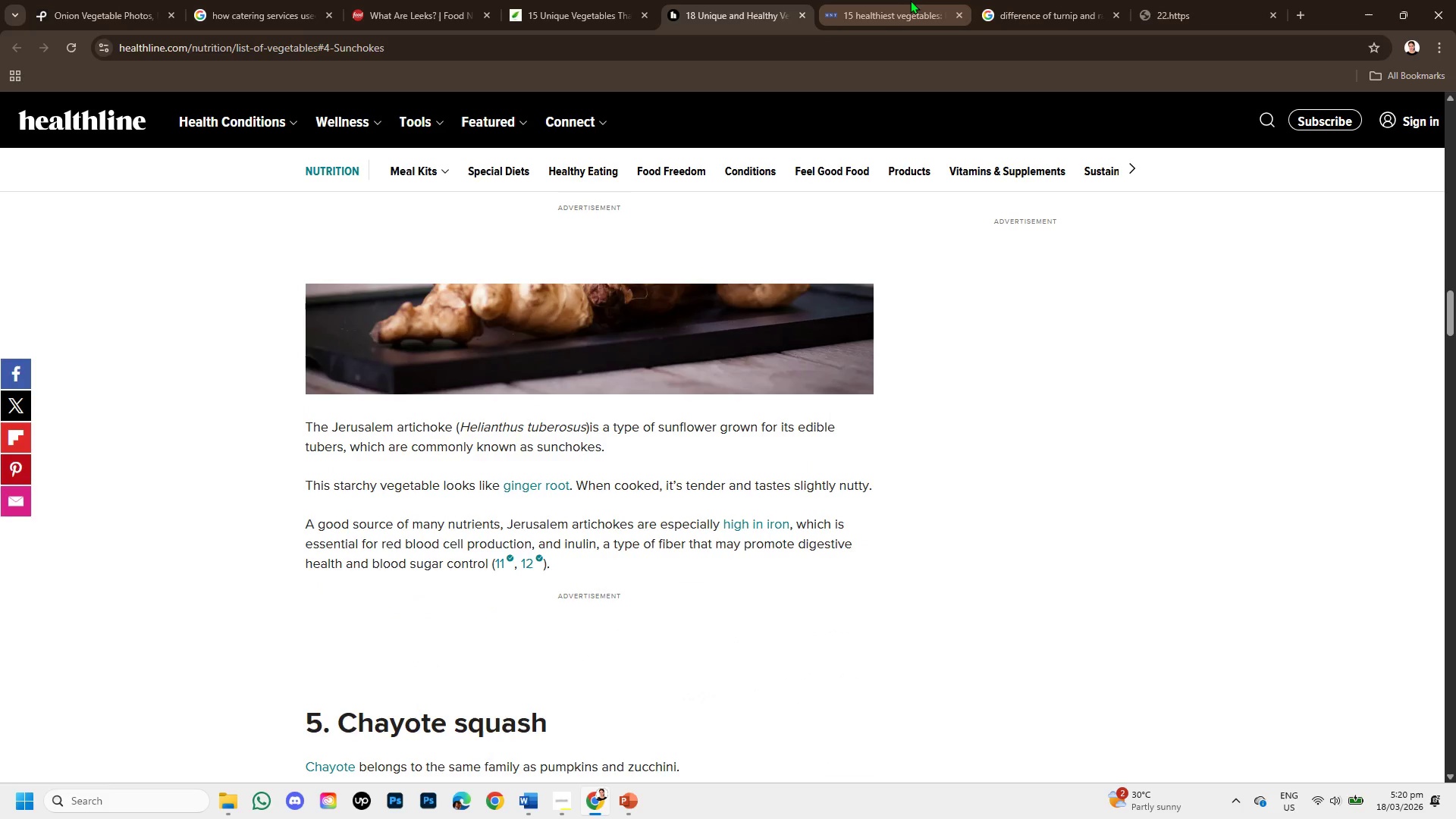 
left_click([908, 0])
 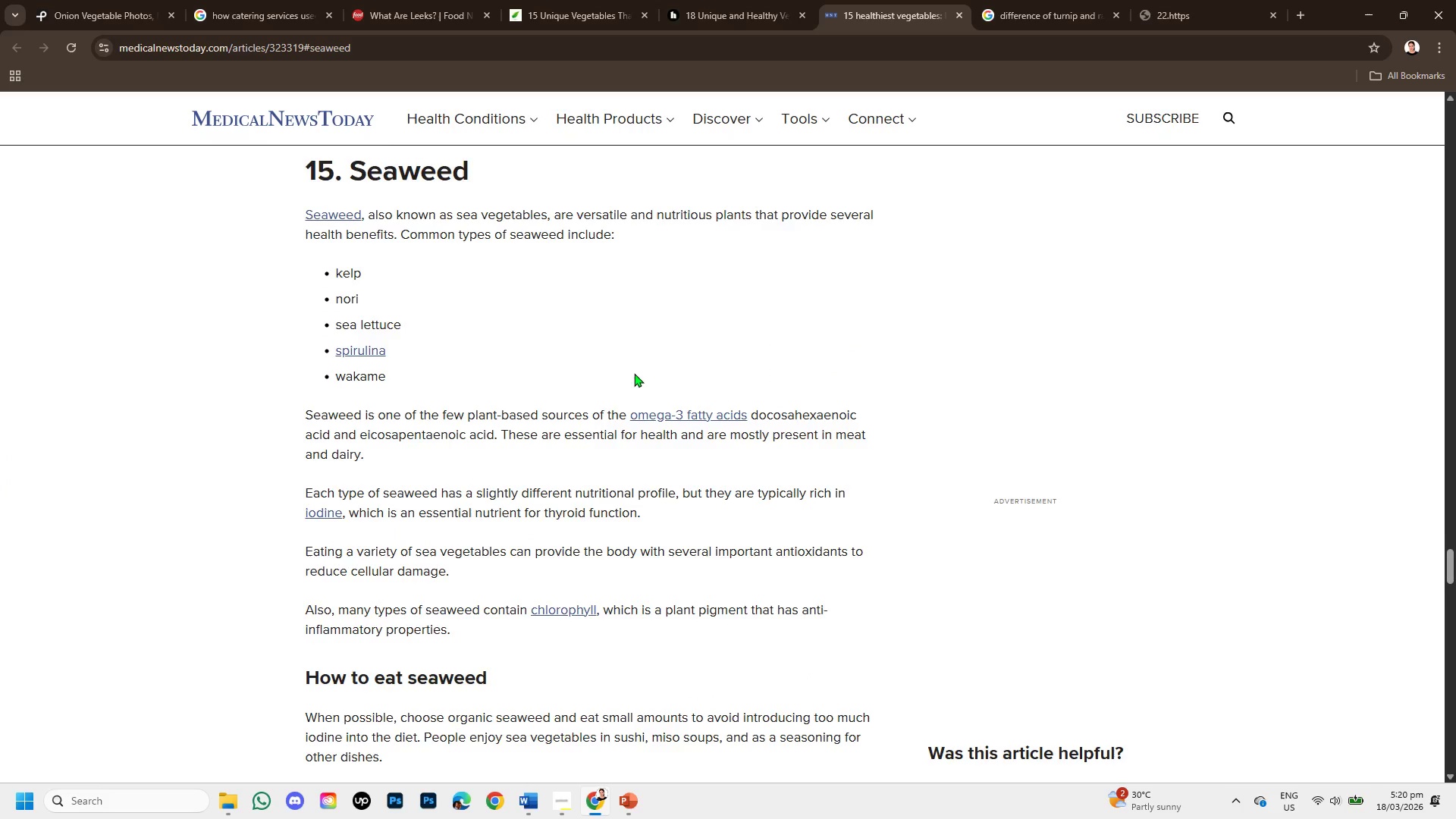 
scroll: coordinate [579, 436], scroll_direction: down, amount: 13.0
 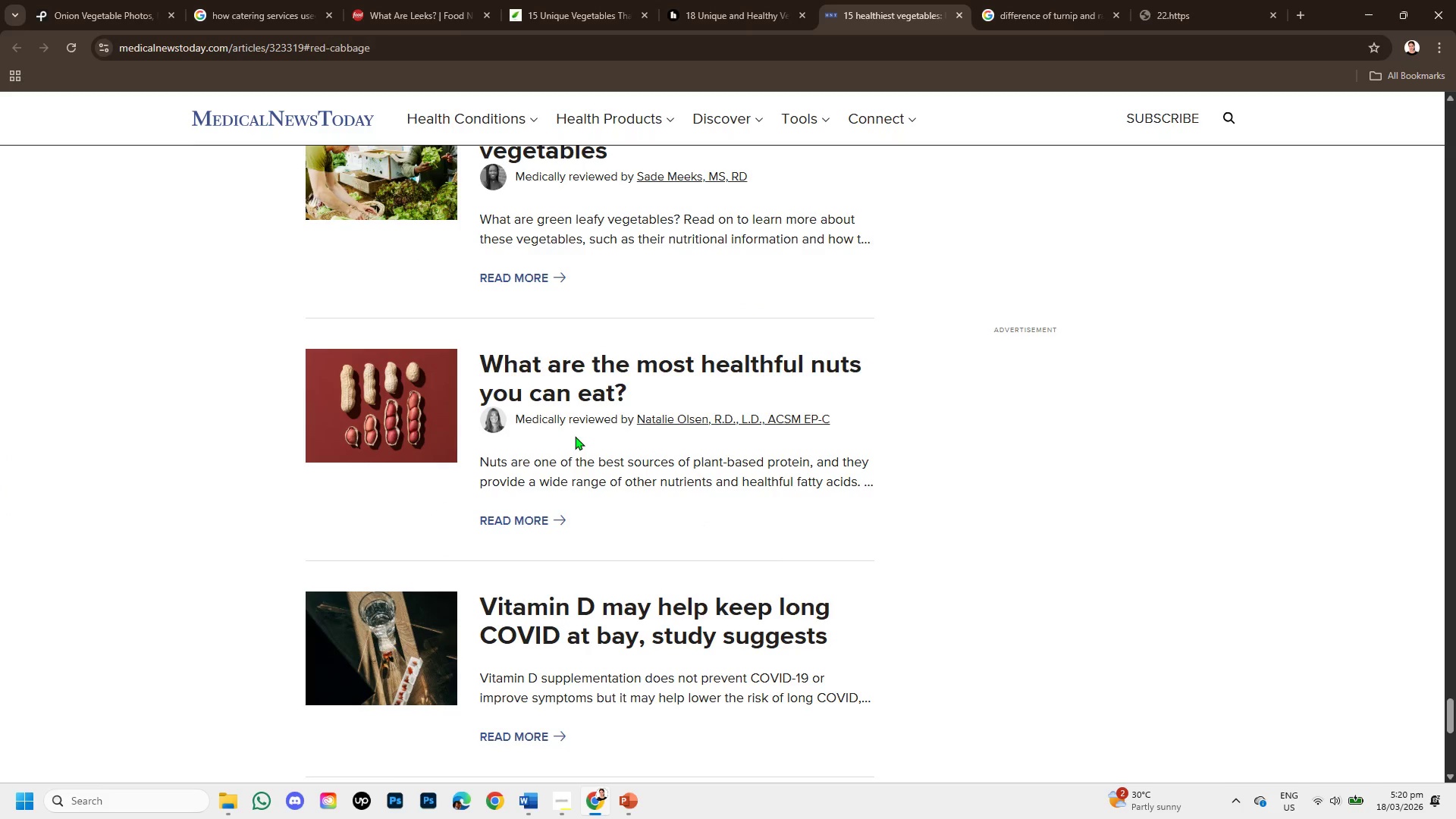 
scroll: coordinate [574, 430], scroll_direction: up, amount: 7.0
 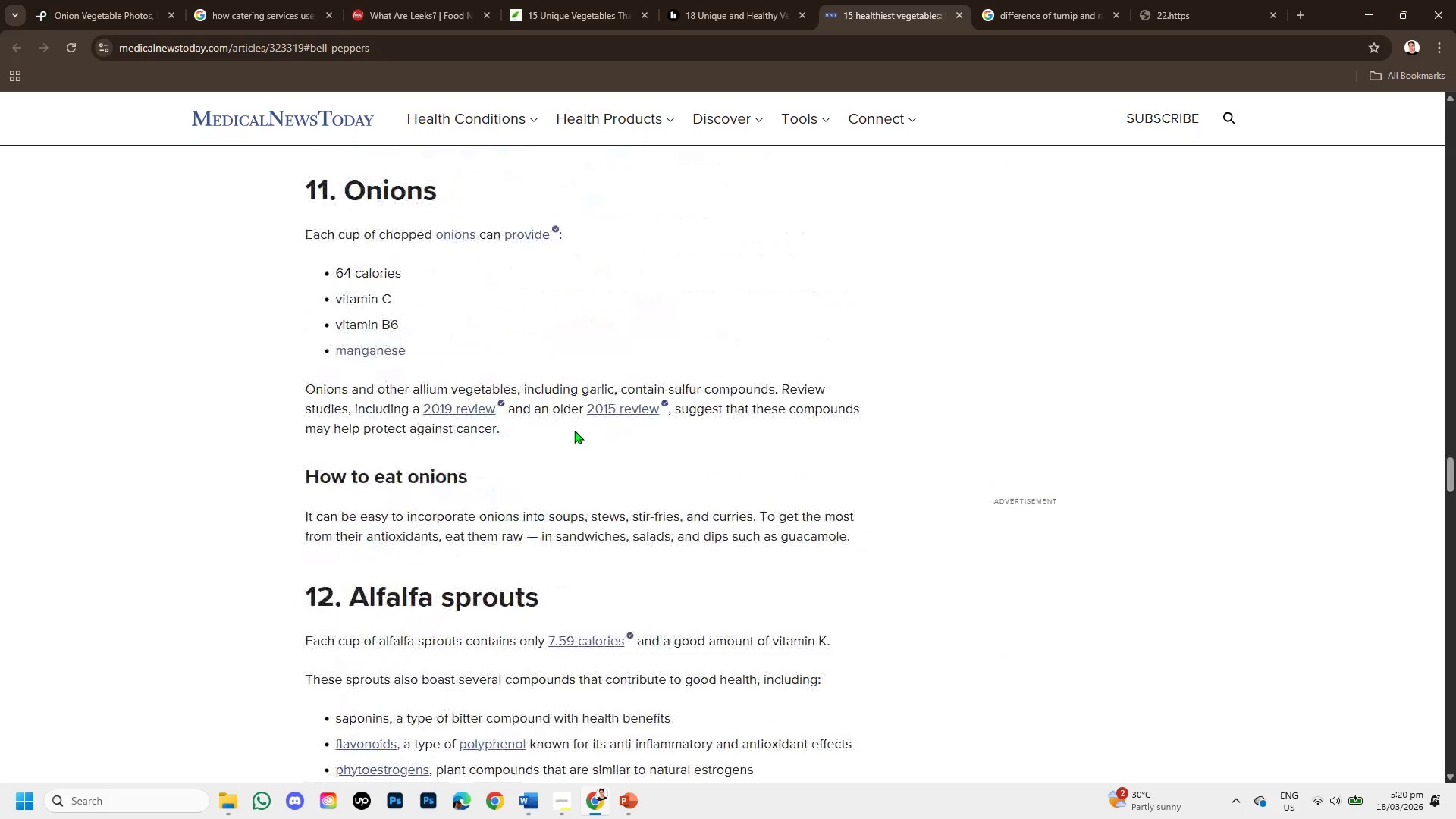 
scroll: coordinate [574, 430], scroll_direction: down, amount: 2.0
 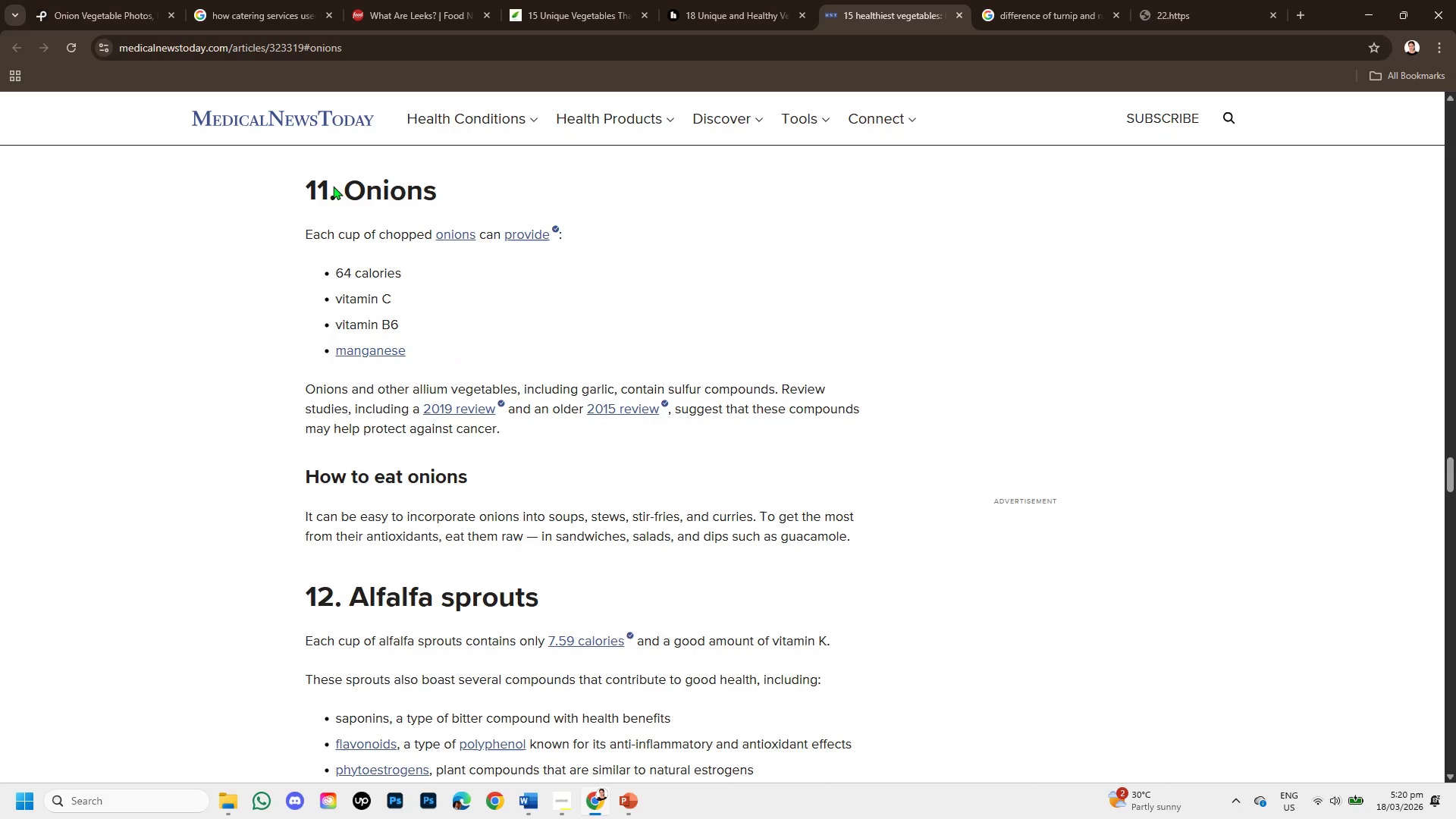 
left_click_drag(start_coordinate=[342, 186], to_coordinate=[450, 197])
 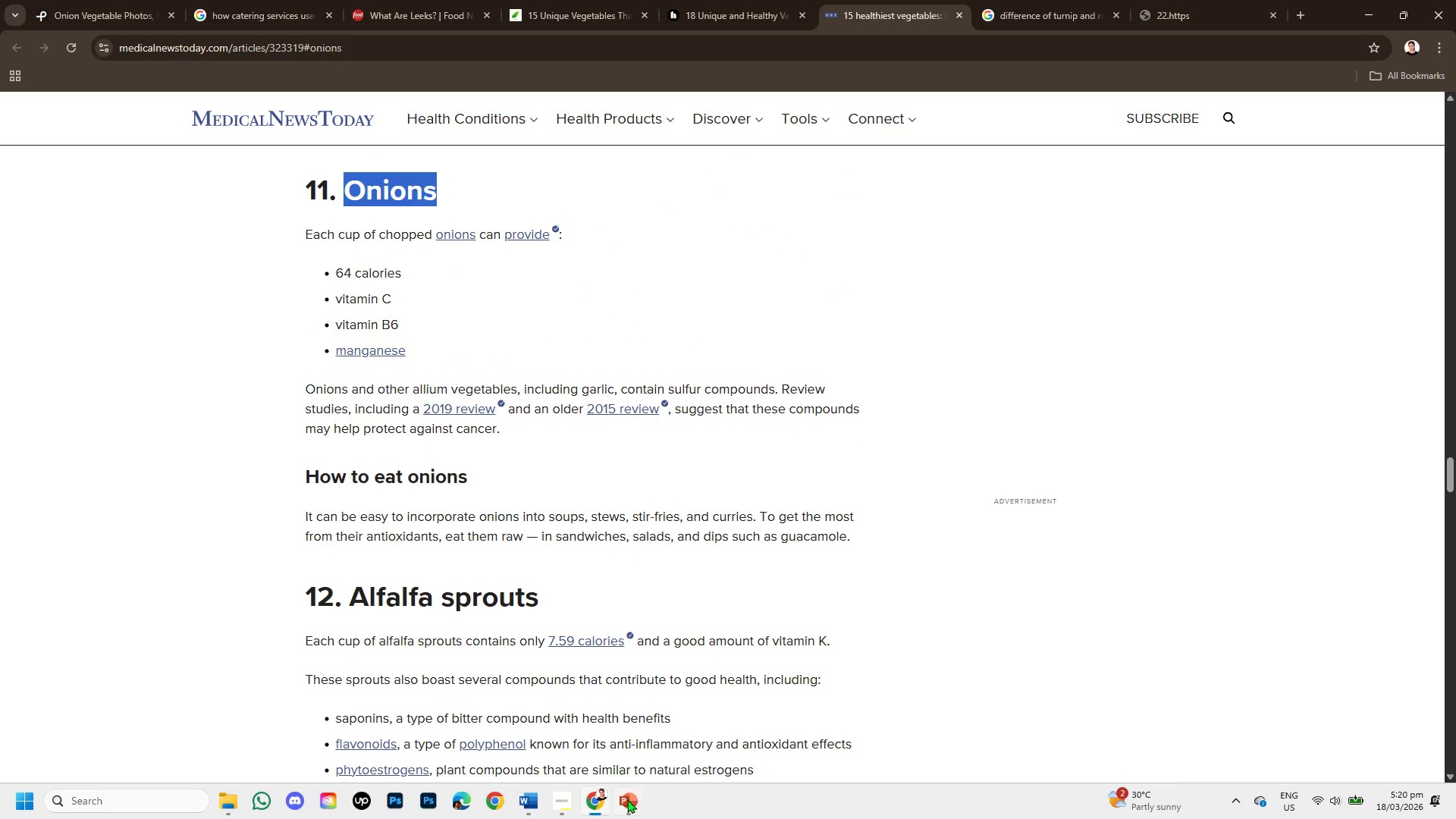 
left_click([629, 805])
 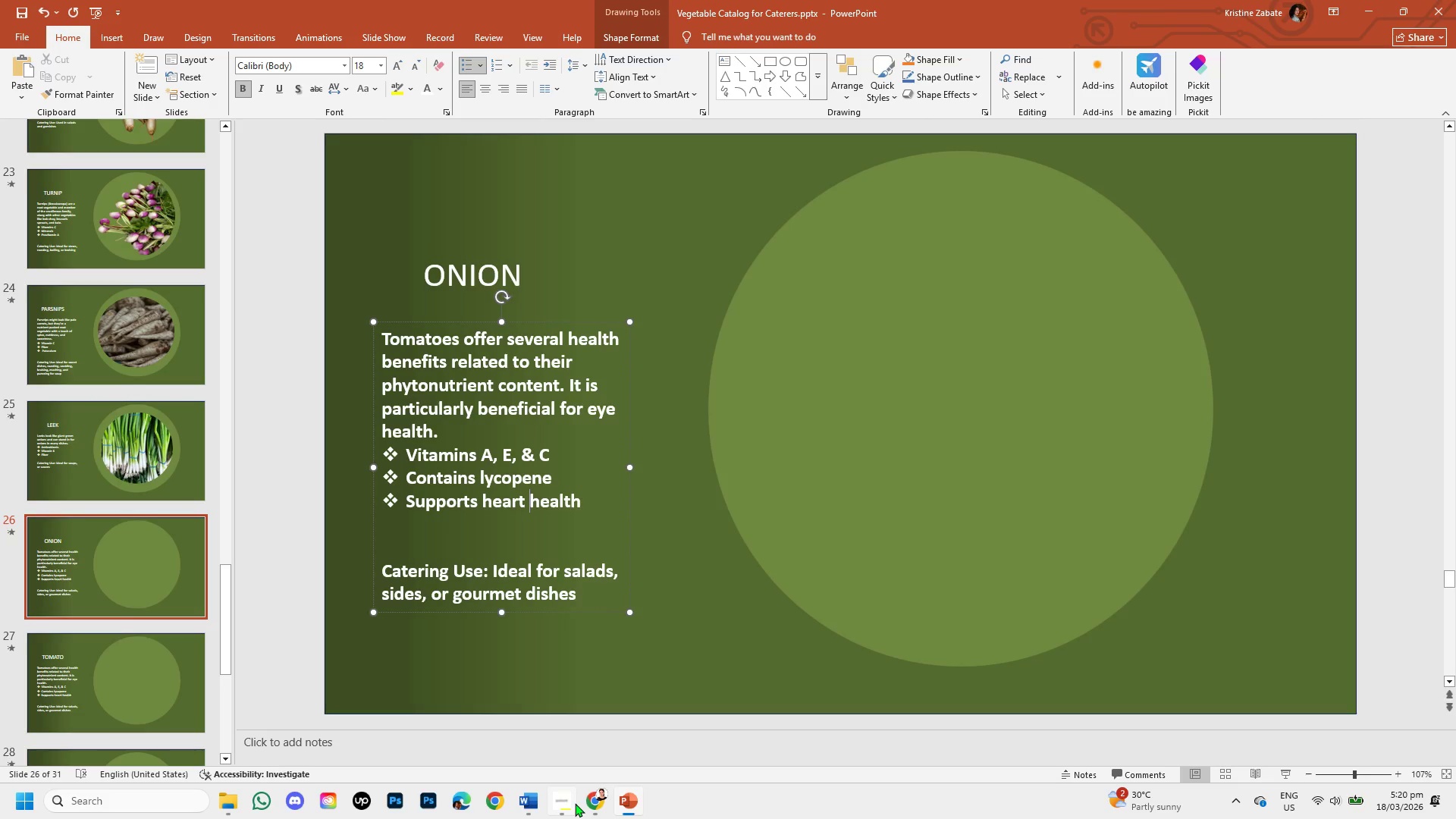 
left_click([580, 803])
 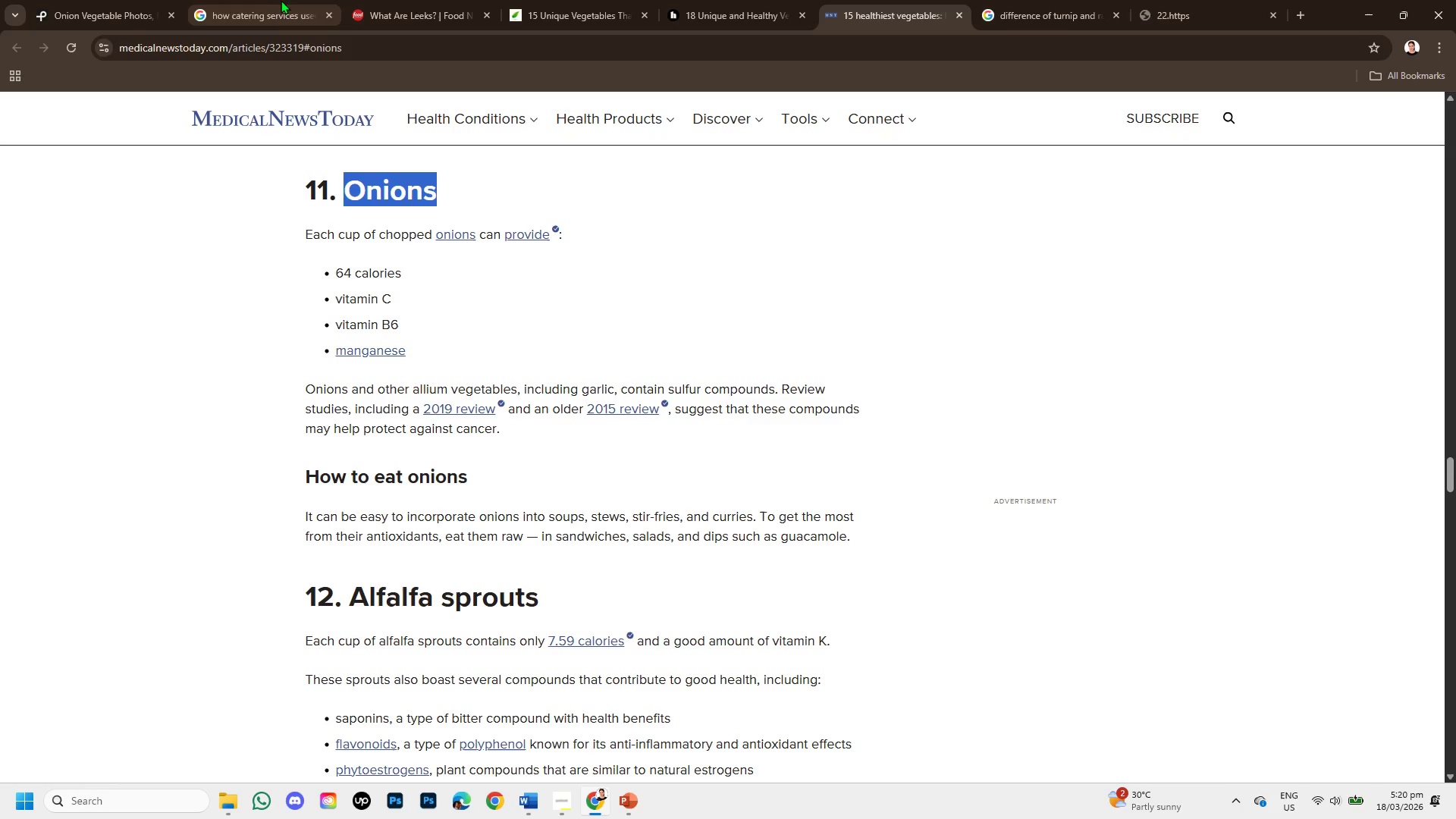 
left_click([275, 0])
 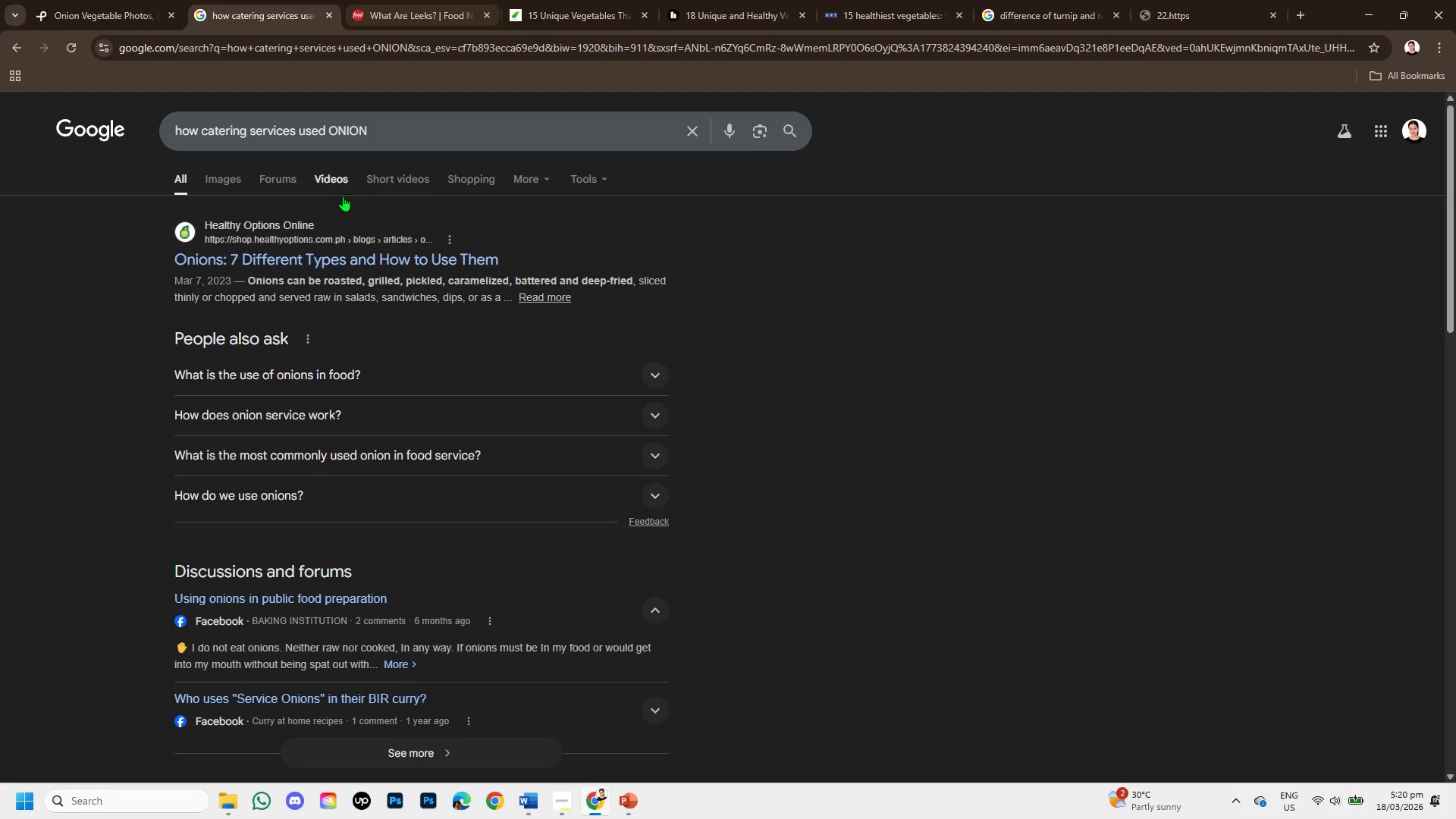 
right_click([281, 256])
 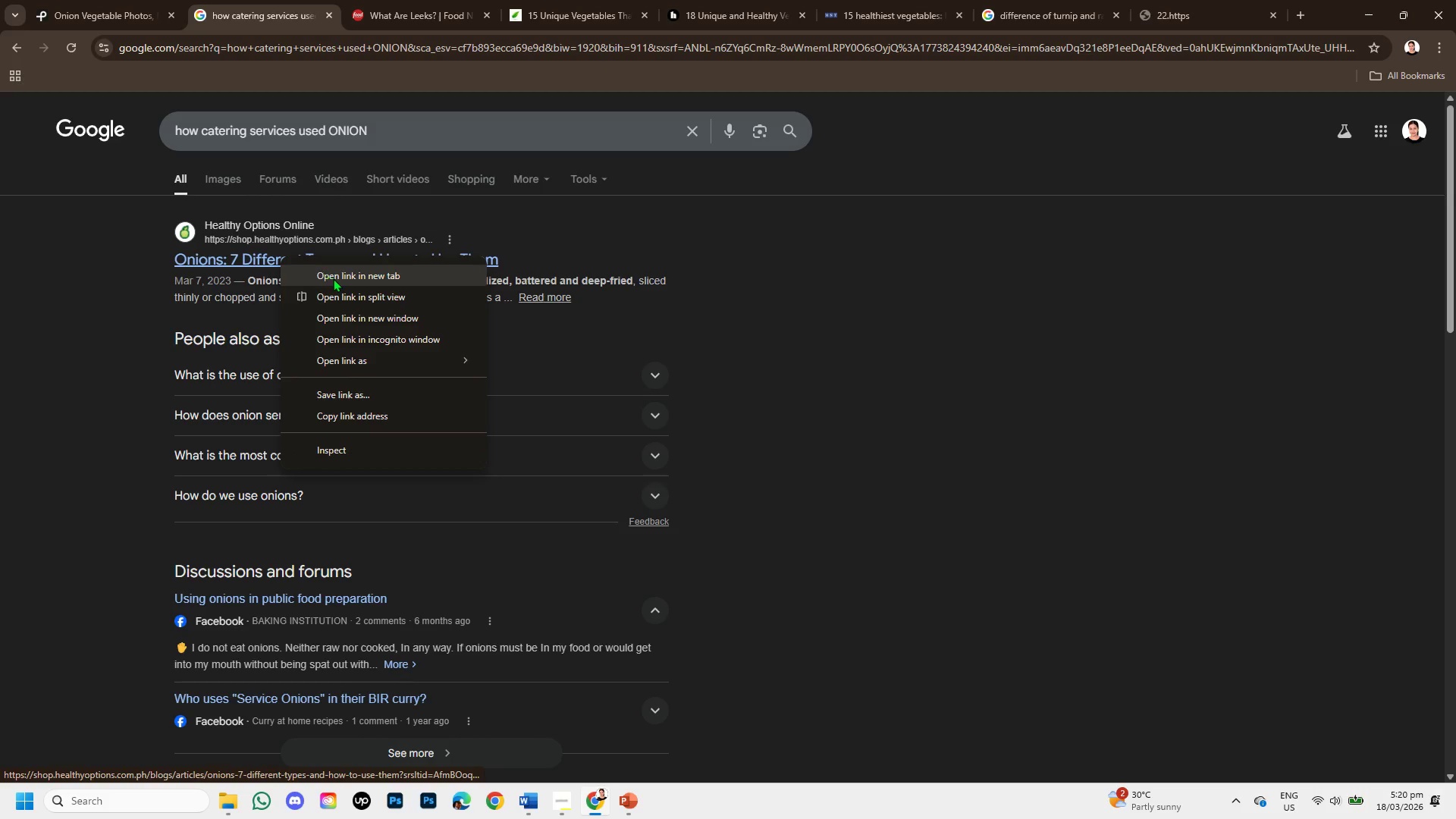 
left_click([333, 278])
 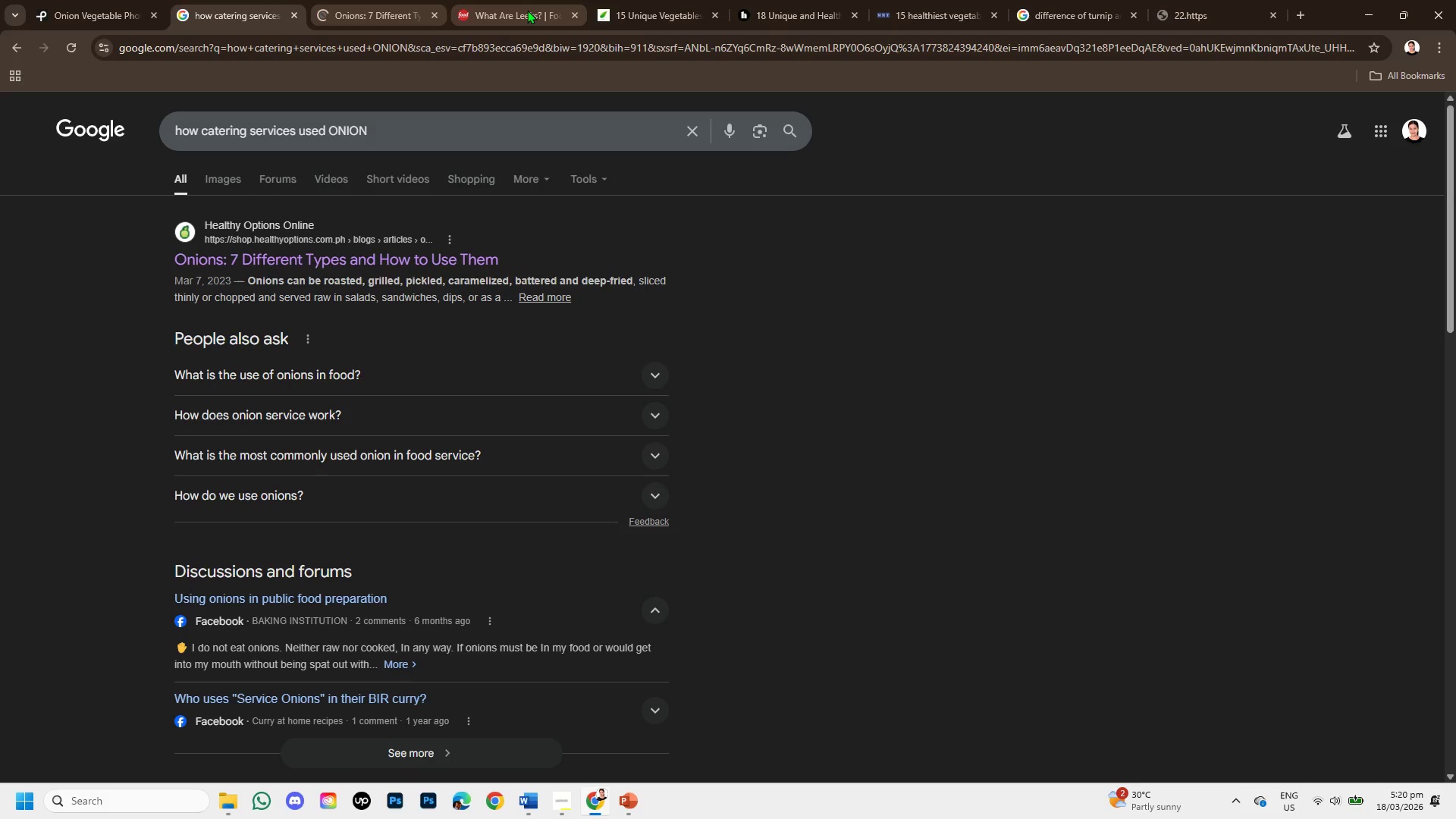 
left_click([527, 10])
 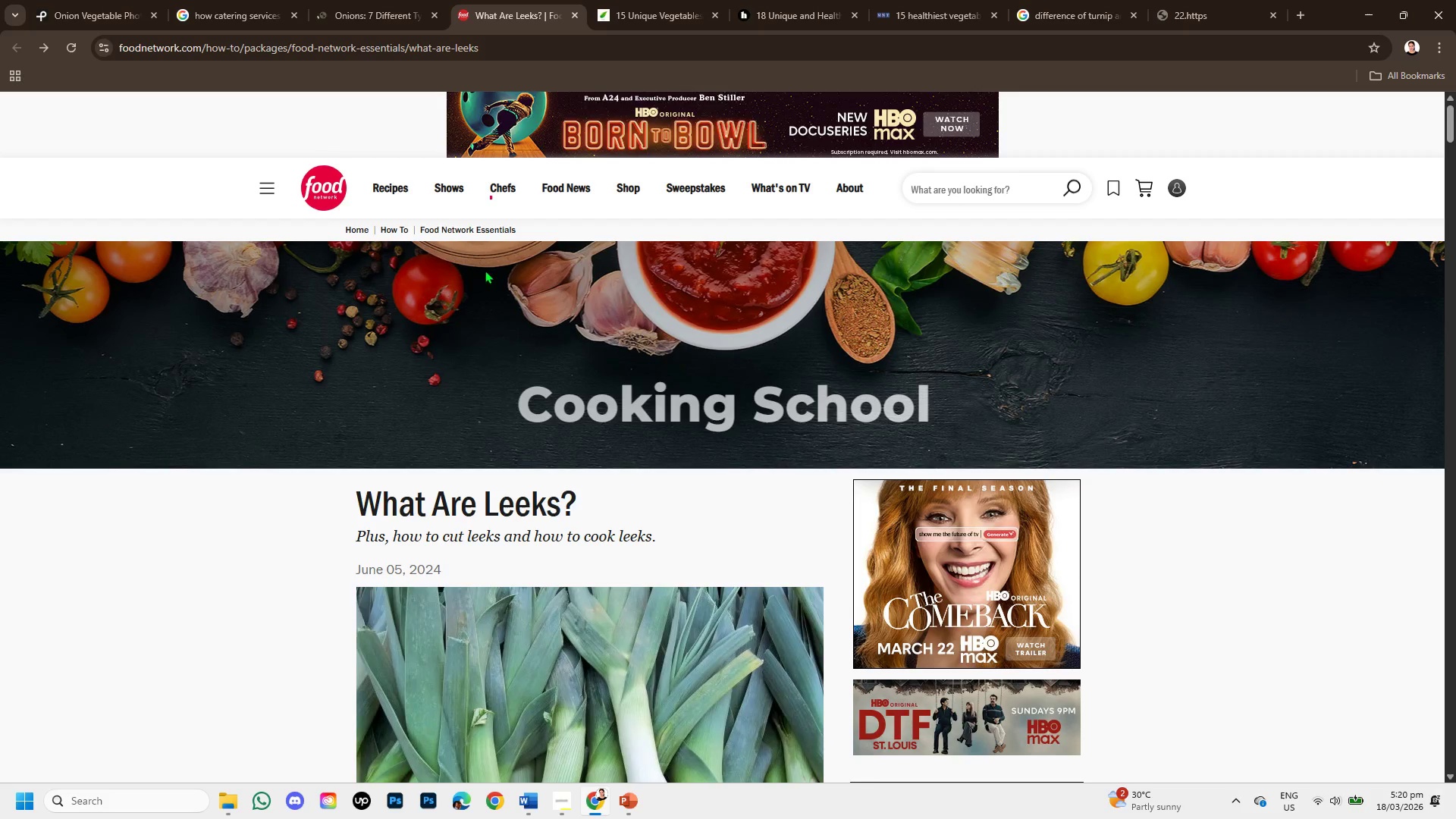 
scroll: coordinate [491, 309], scroll_direction: down, amount: 3.0
 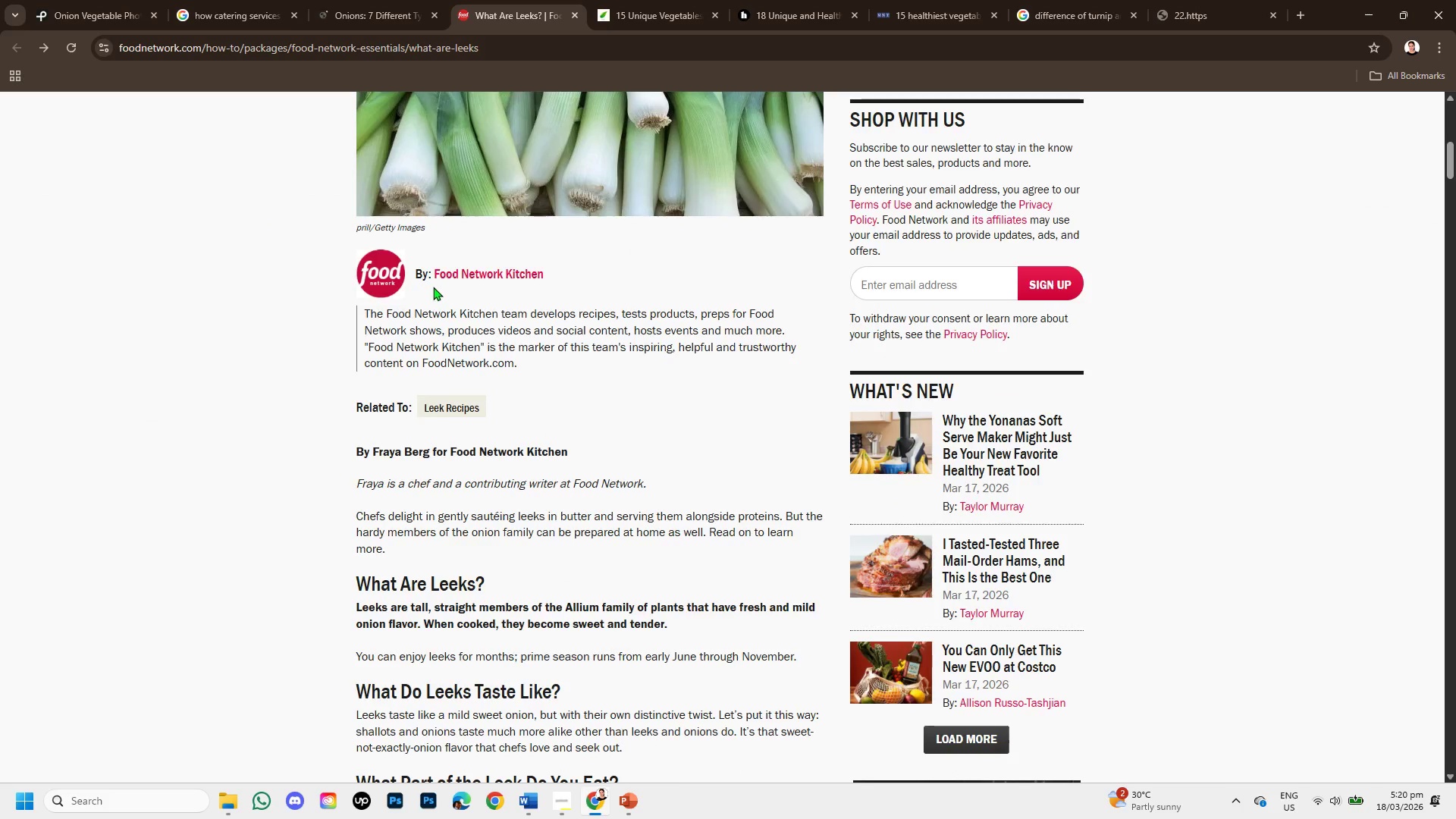 
scroll: coordinate [430, 237], scroll_direction: up, amount: 5.0
 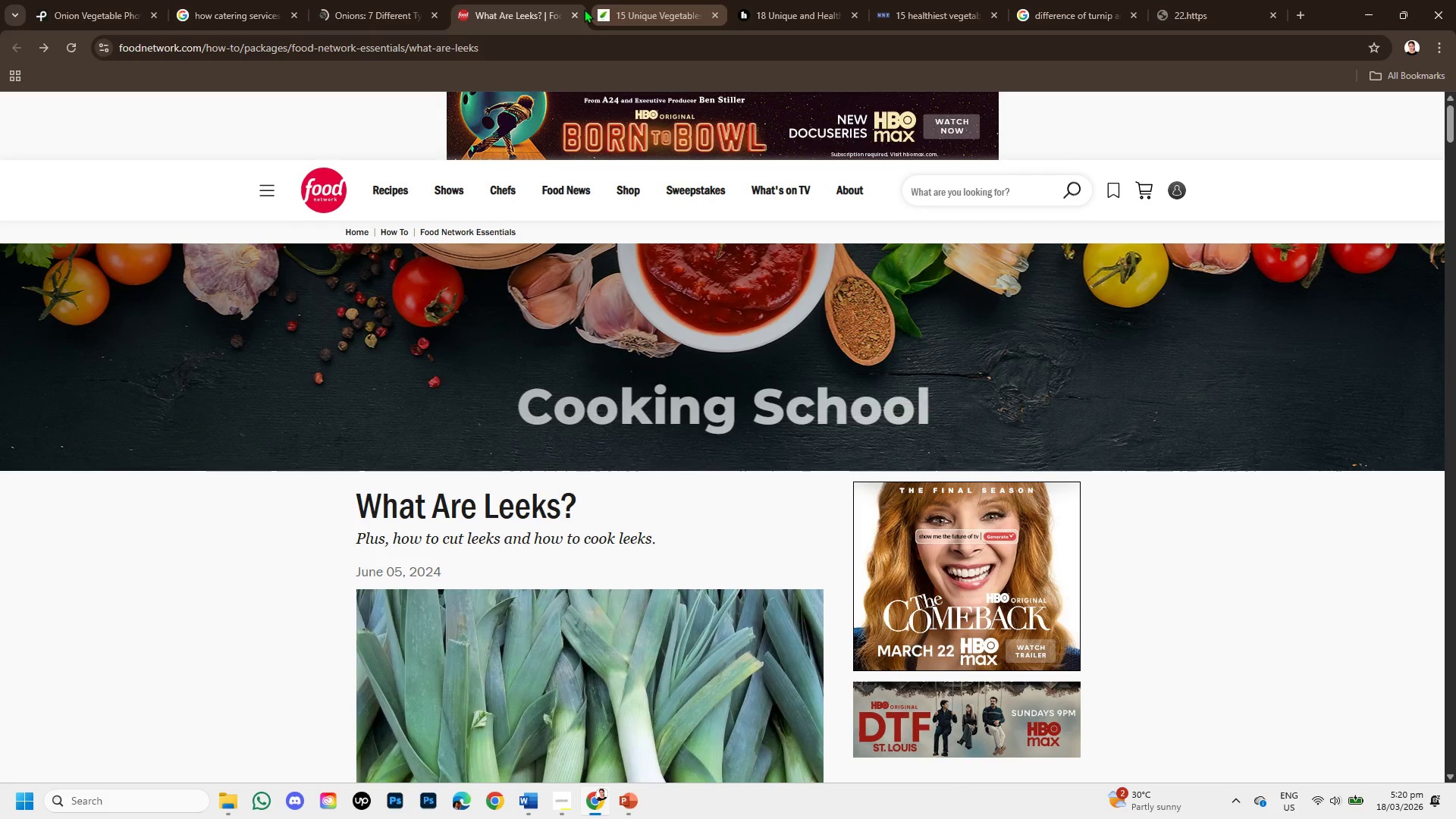 
left_click([576, 11])
 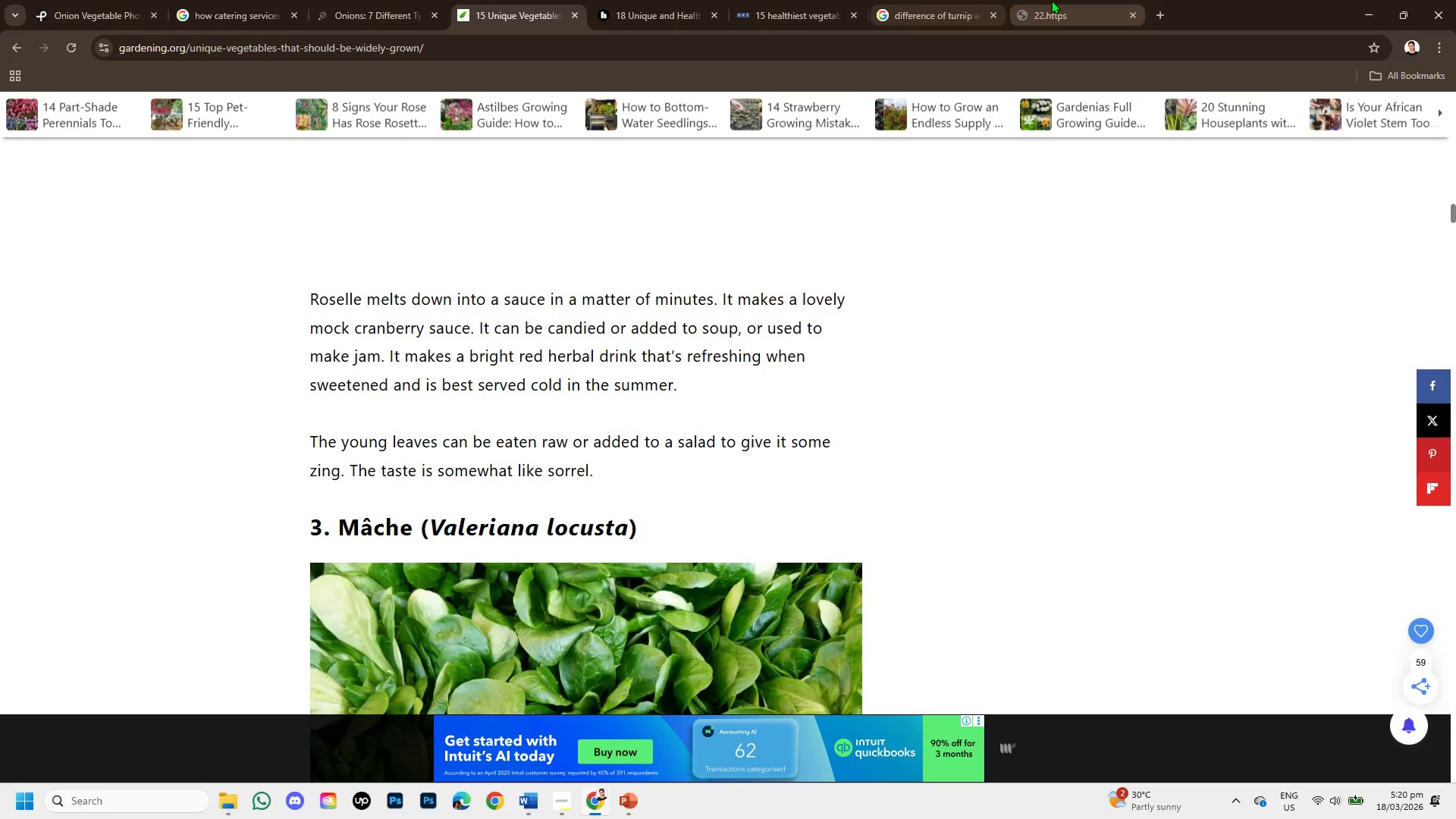 
left_click([1130, 9])
 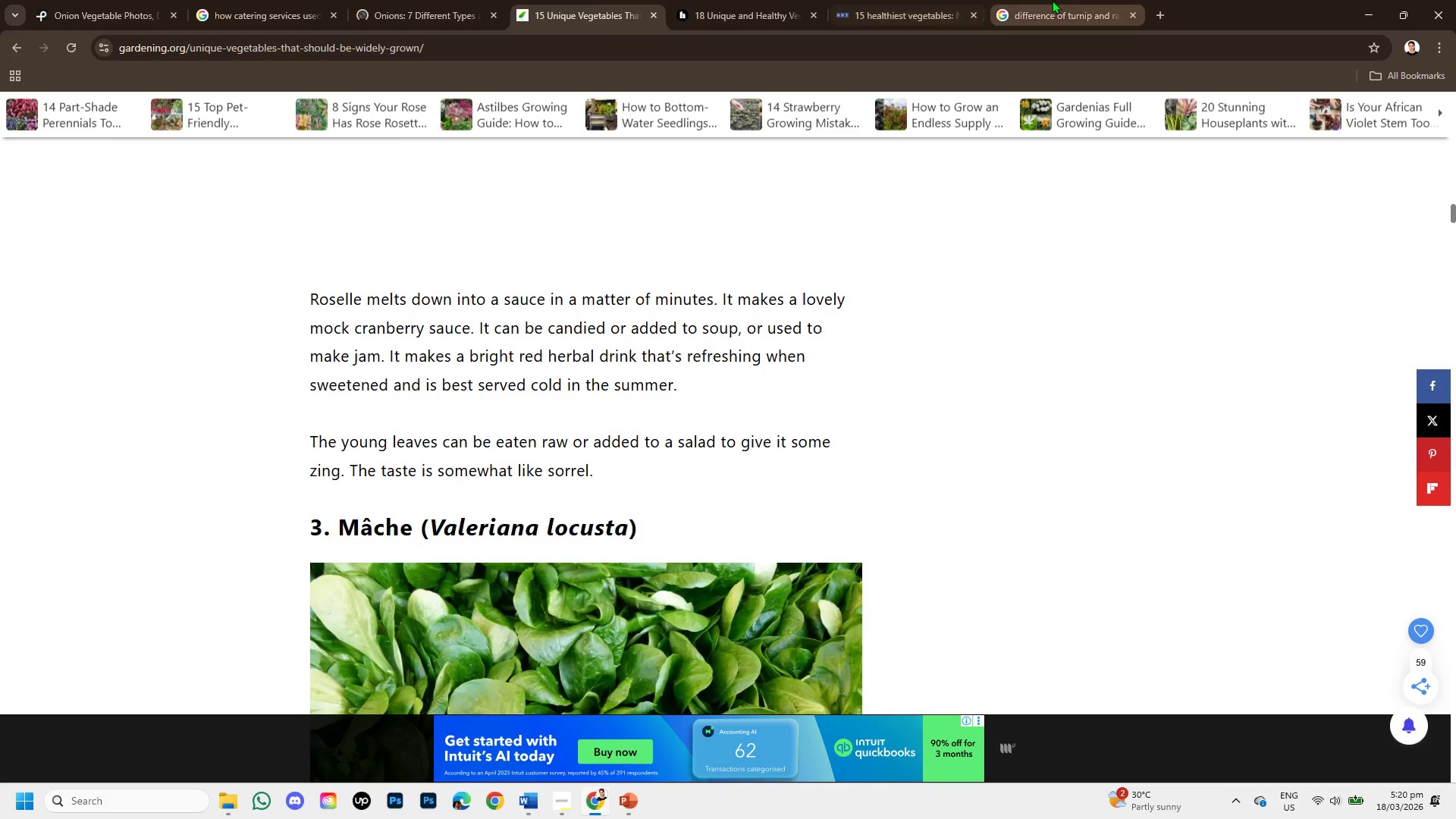 
left_click_drag(start_coordinate=[1054, 1], to_coordinate=[529, 7])
 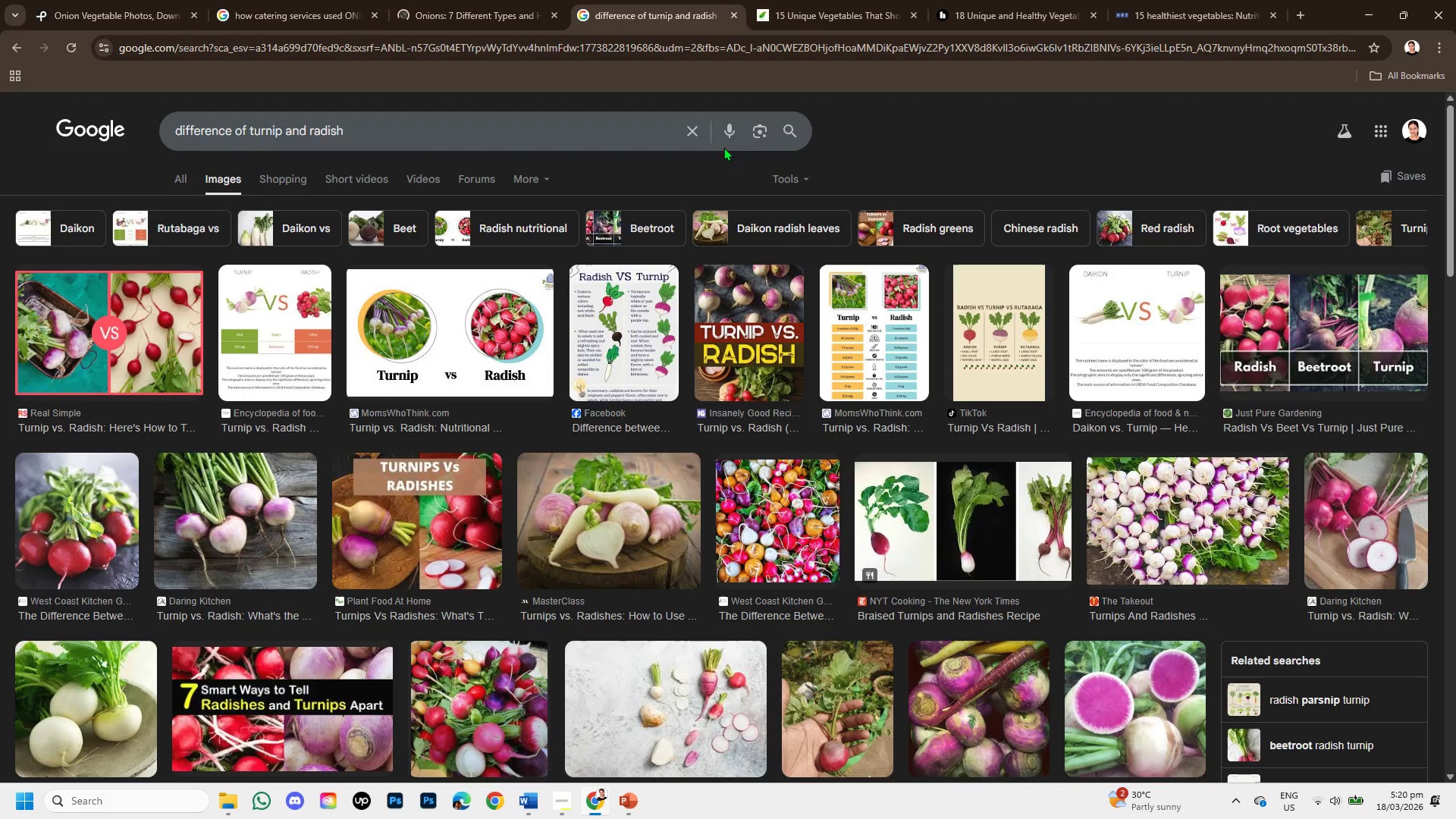 
left_click([692, 127])
 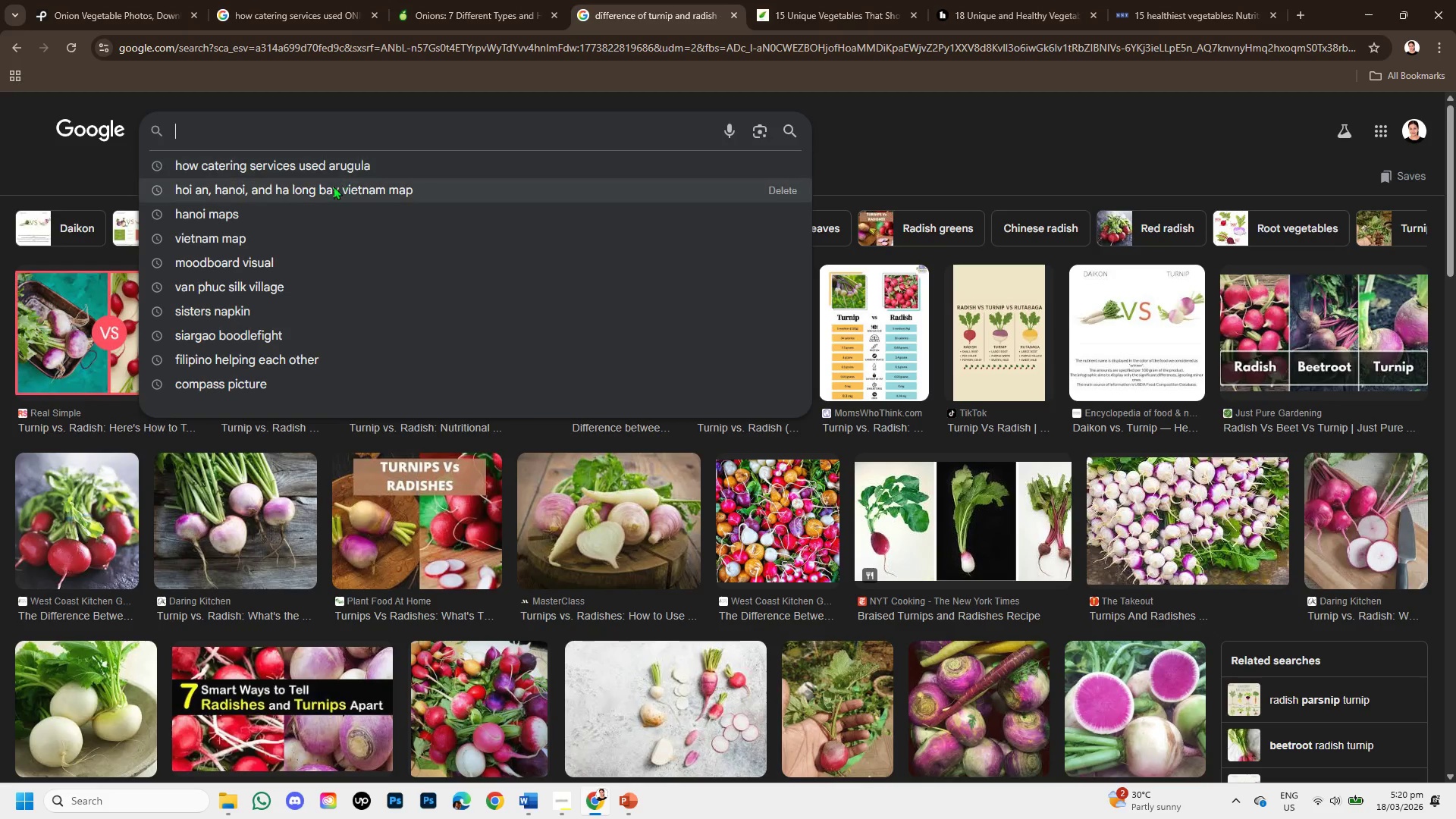 
scroll: coordinate [375, 275], scroll_direction: up, amount: 13.0
 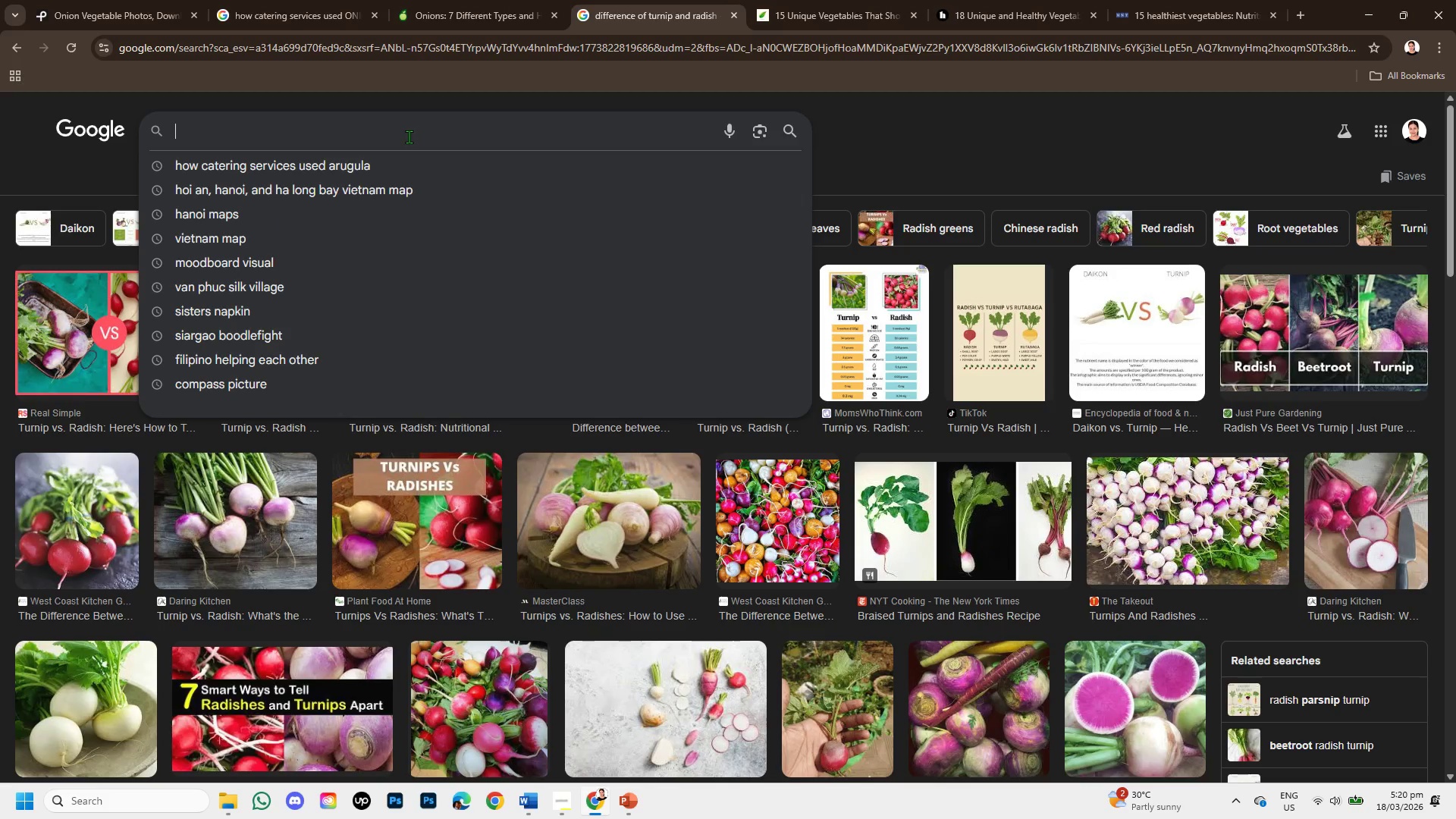 
left_click([409, 136])
 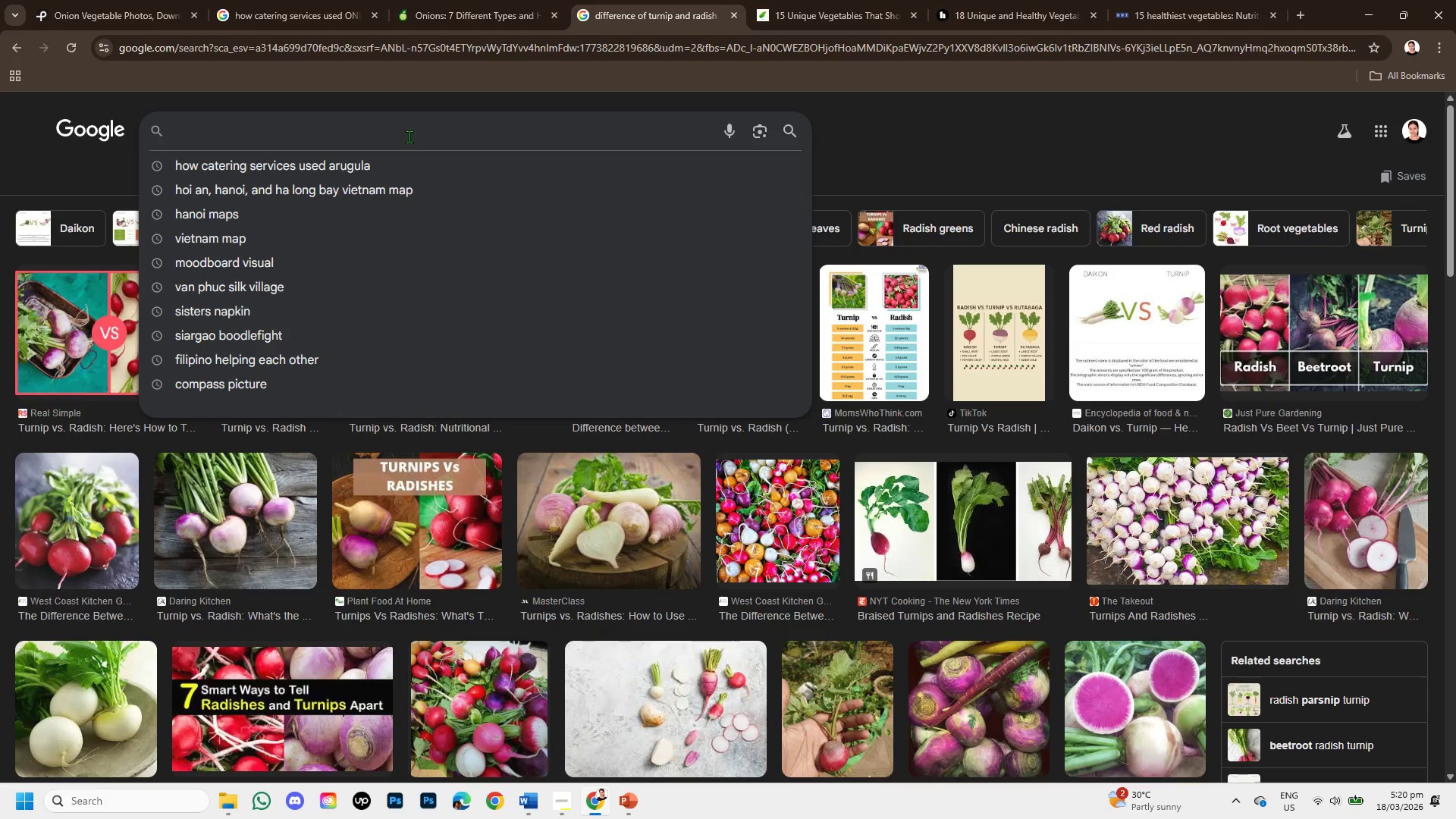 
type(ONION NUTRITION )
 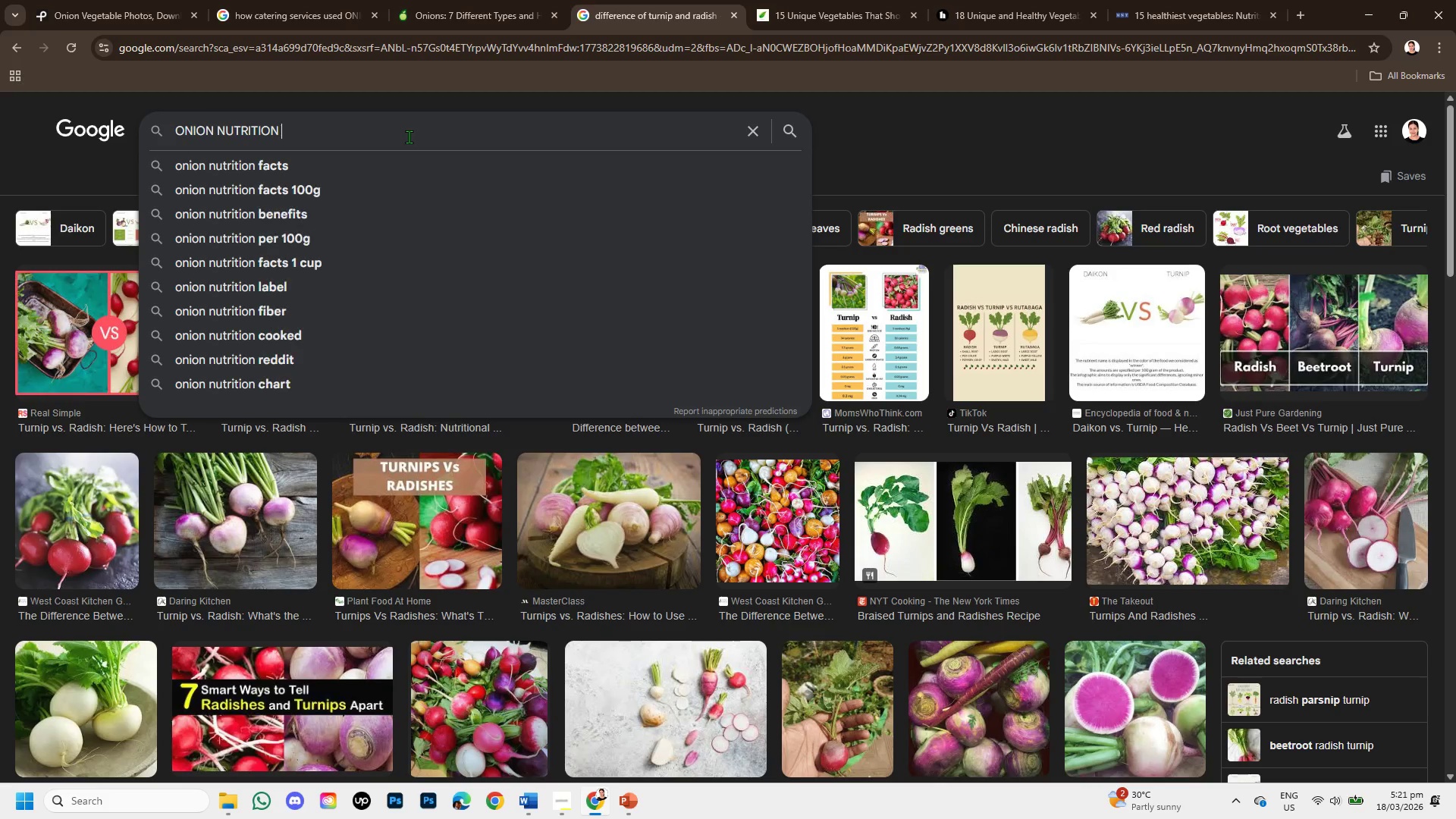 
key(Enter)
 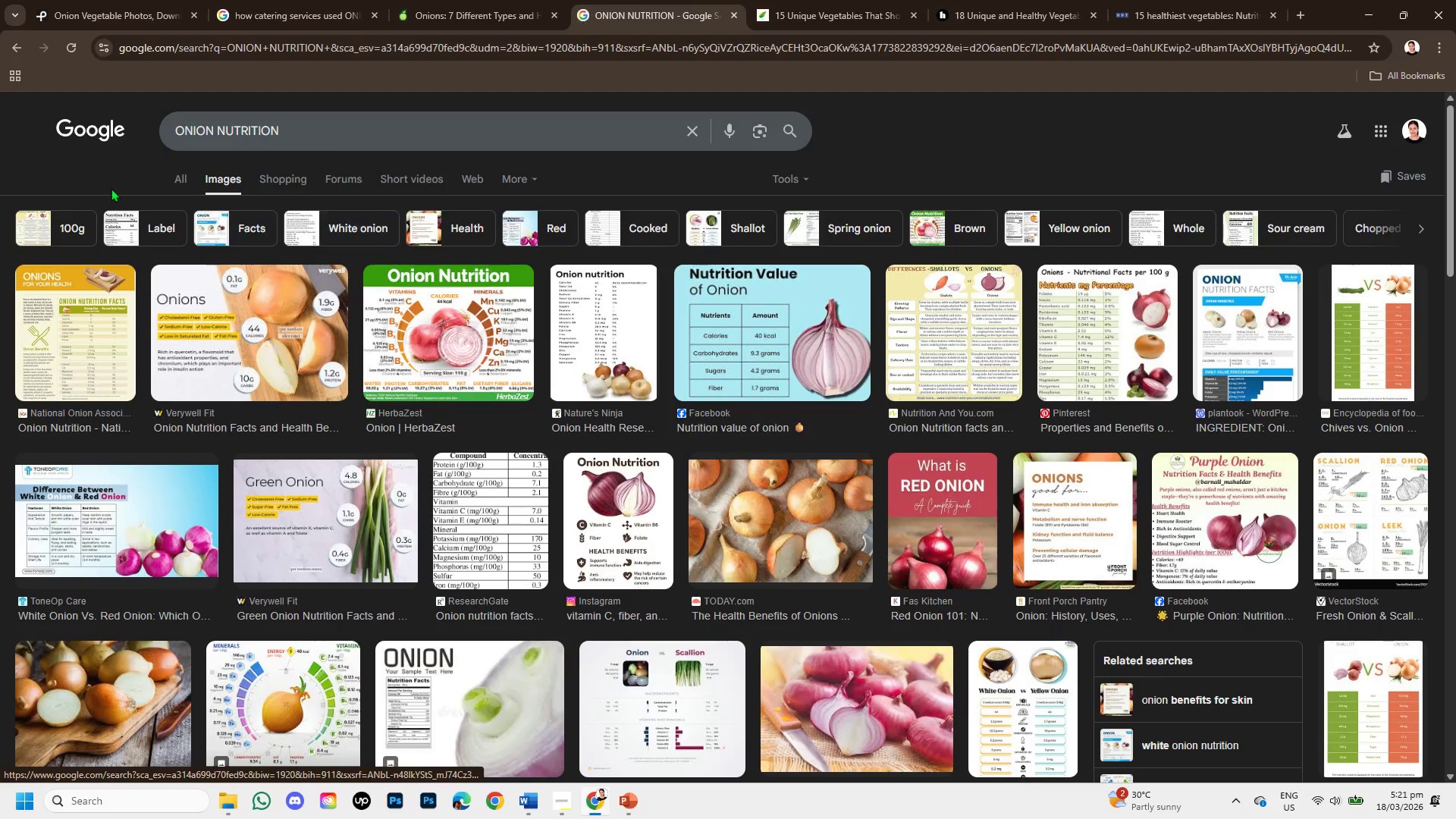 
left_click([179, 172])
 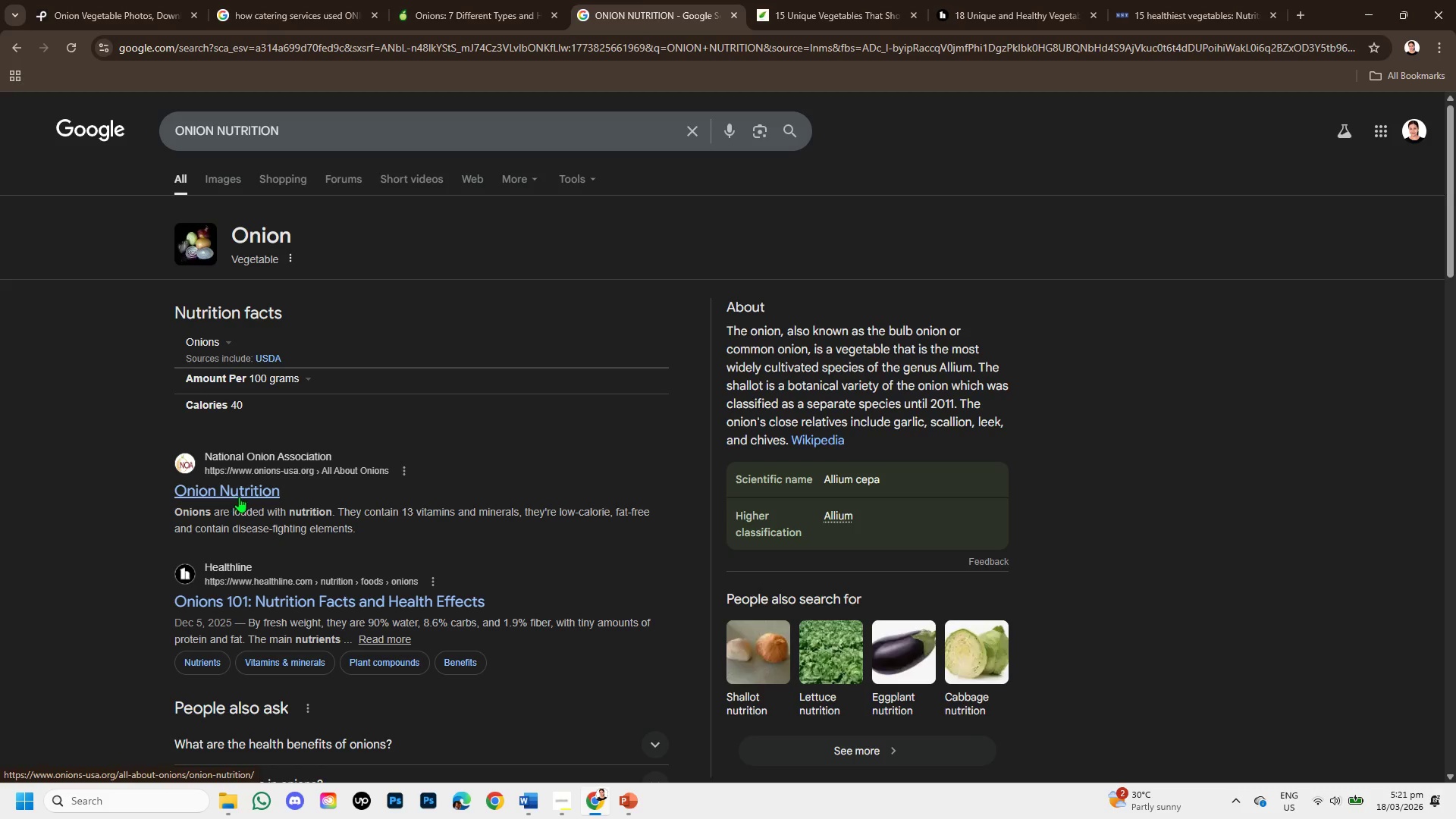 
wait(8.16)
 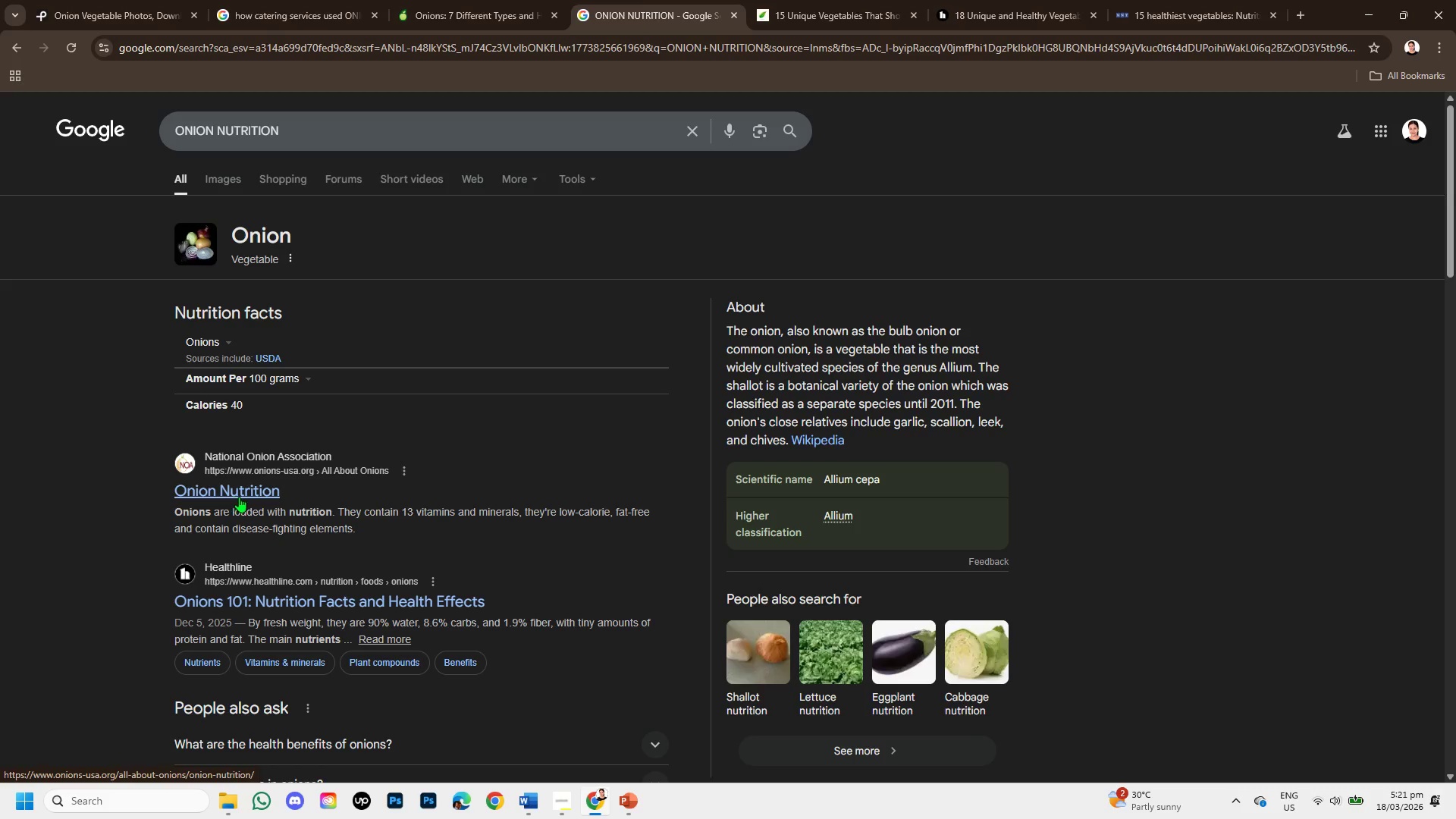 
left_click([420, 399])
 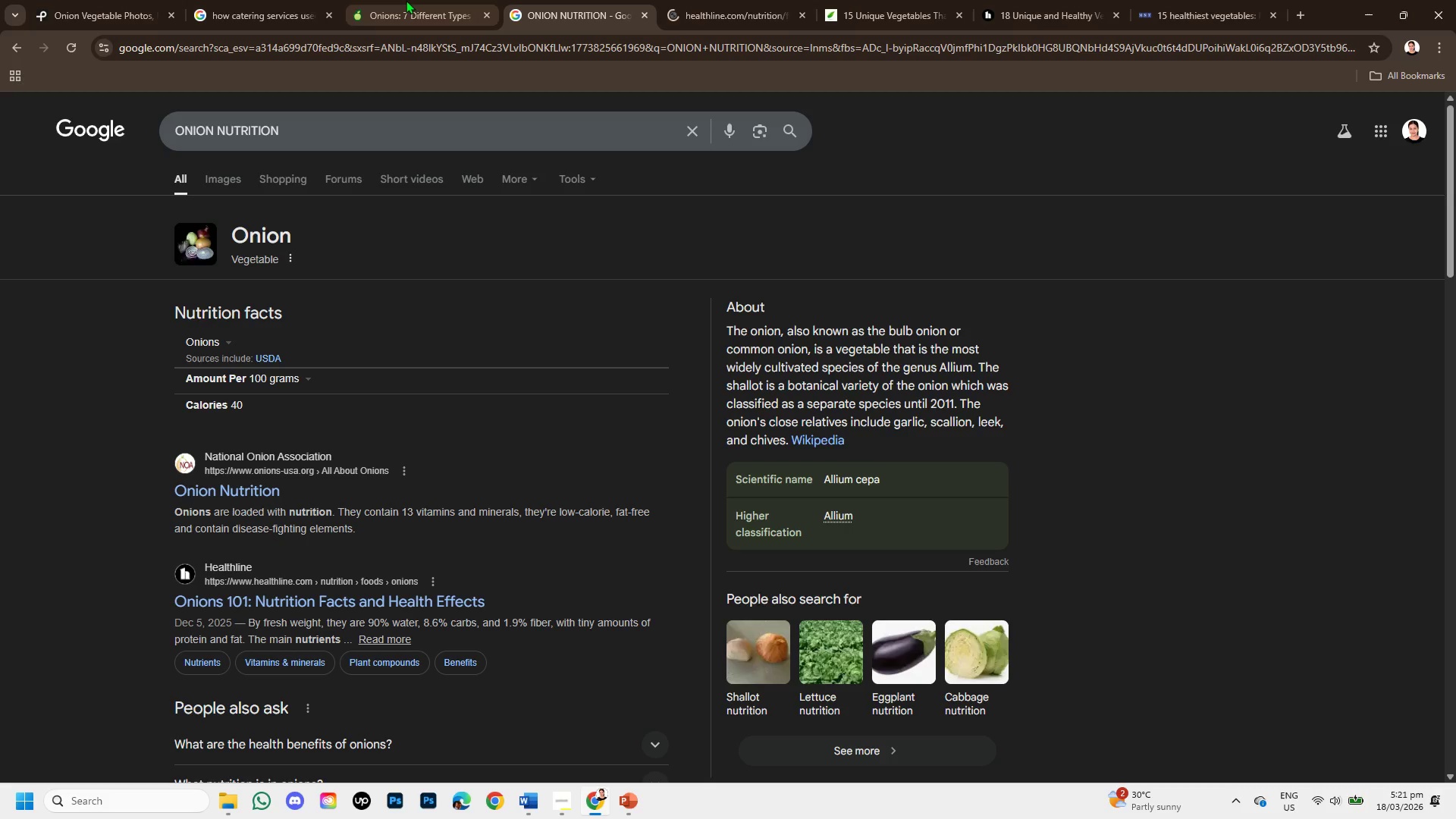 
left_click([406, 0])
 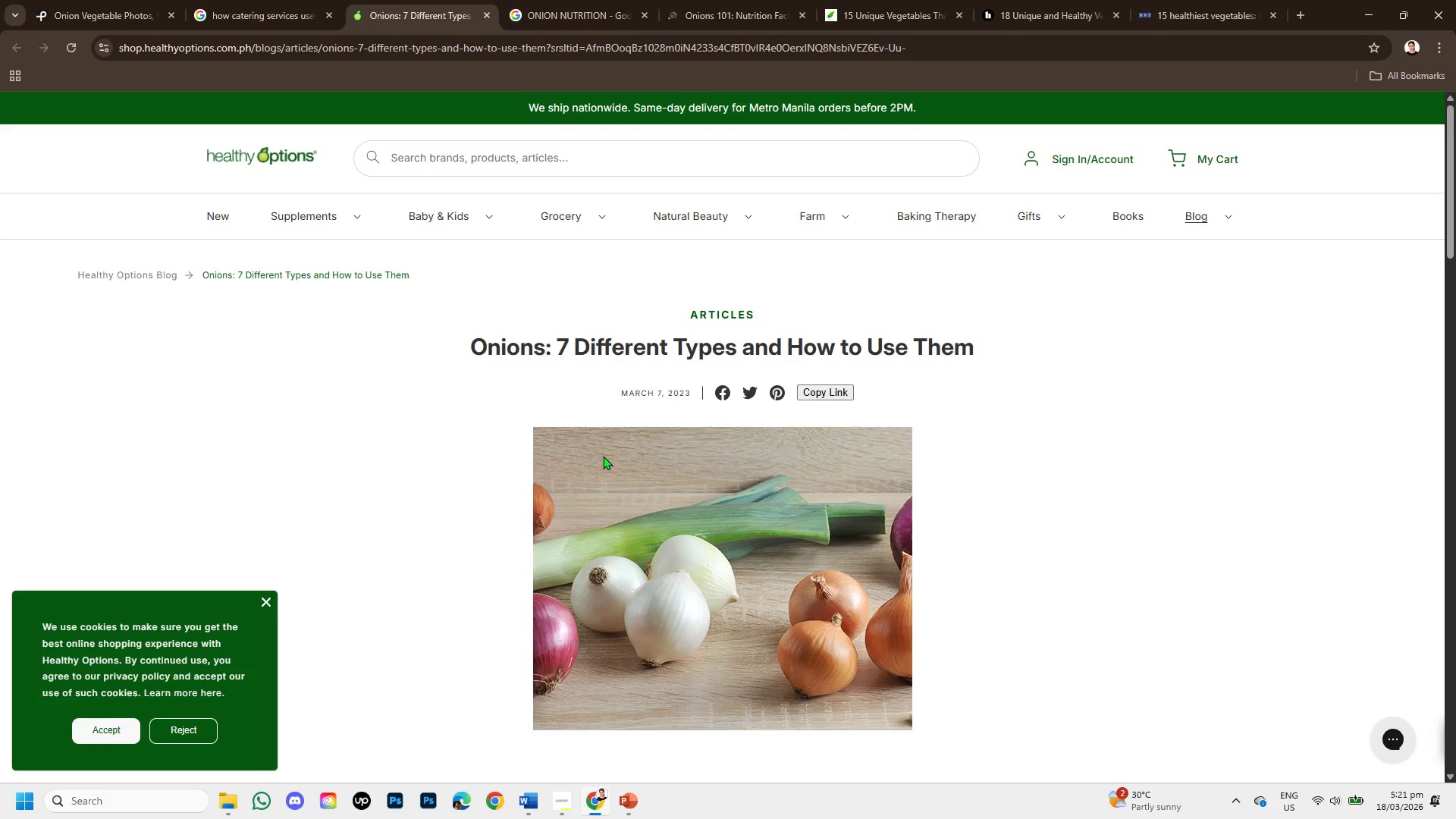 
scroll: coordinate [603, 456], scroll_direction: down, amount: 1.0
 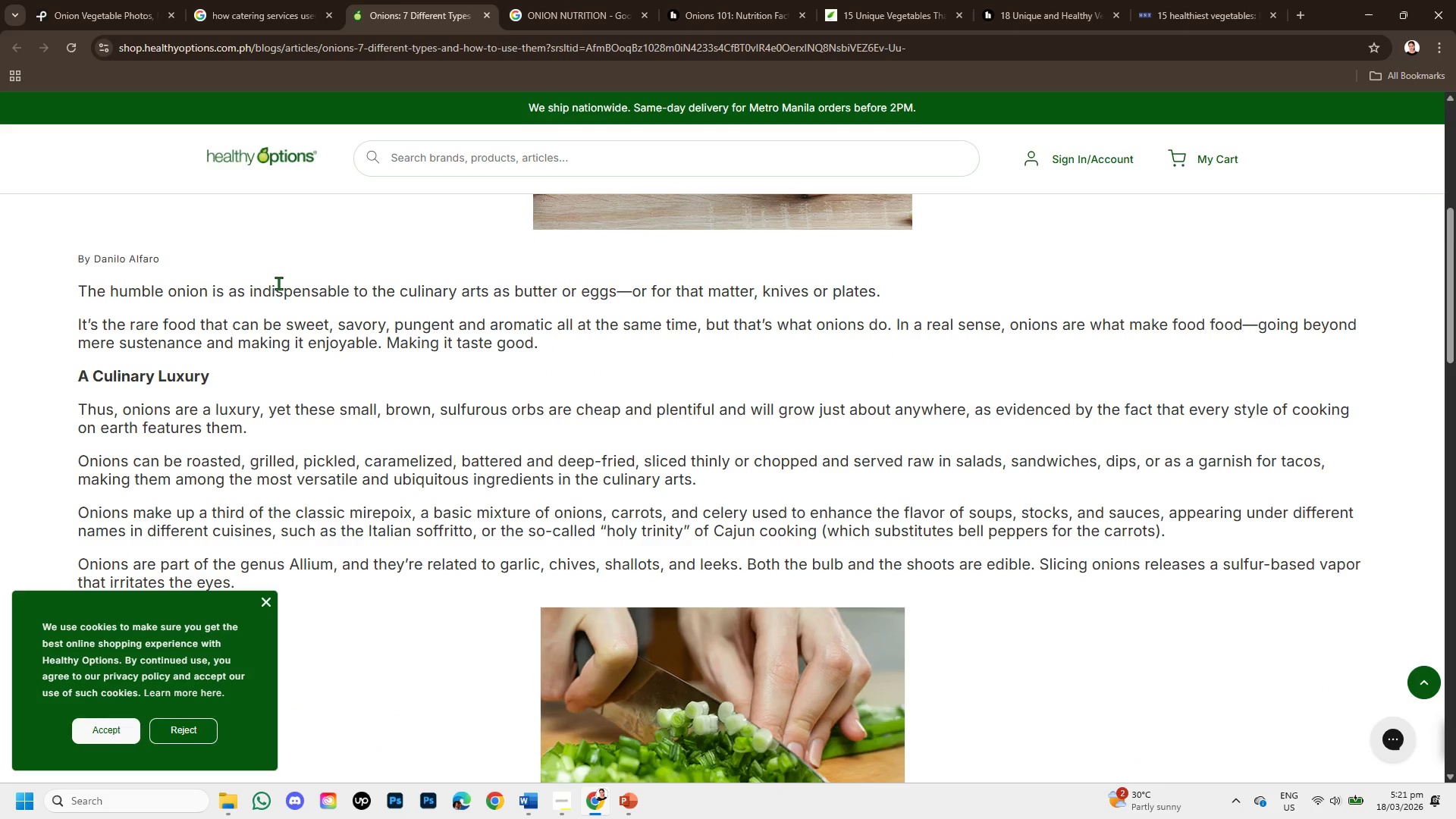 
wait(10.72)
 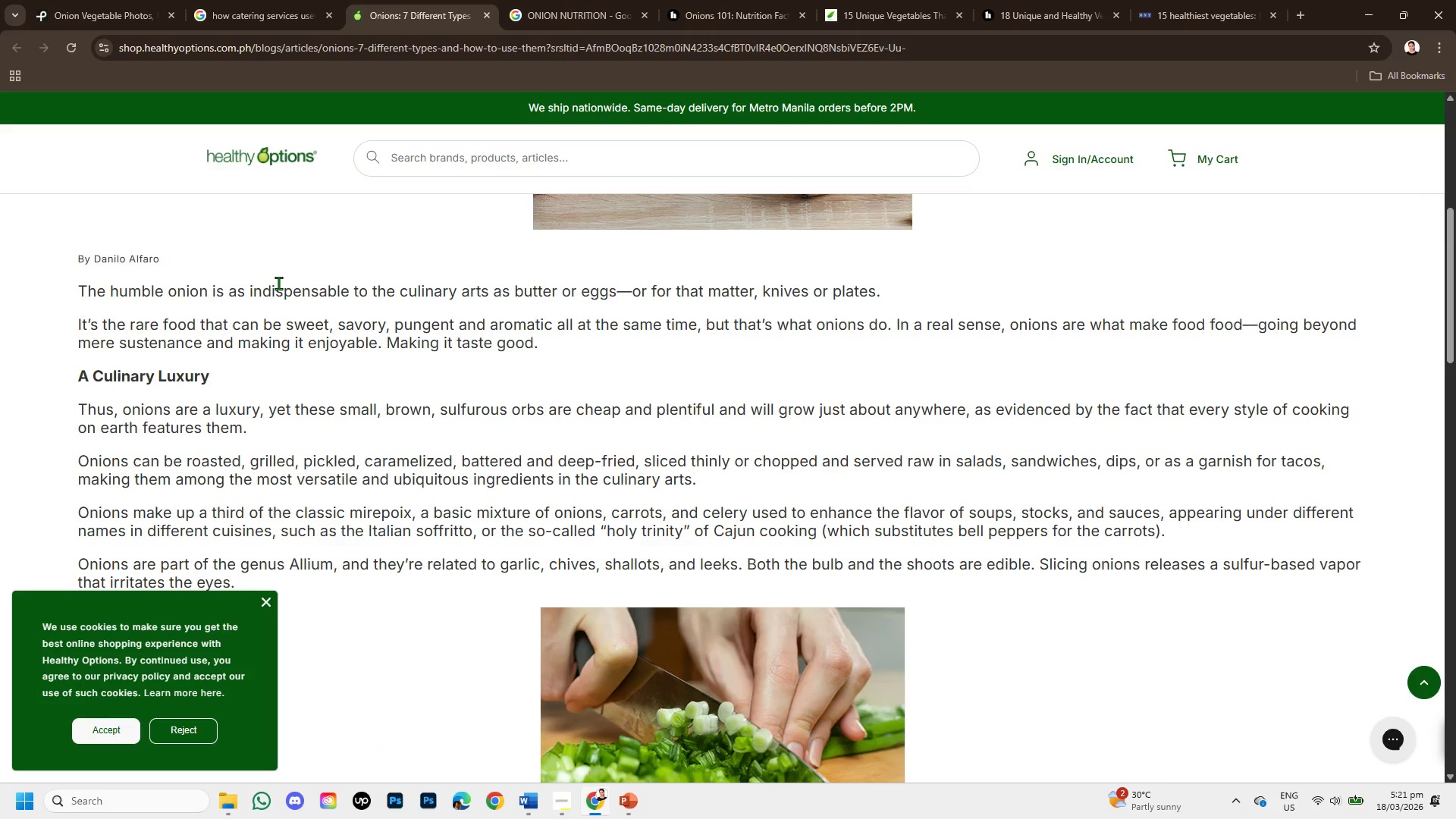 
left_click_drag(start_coordinate=[136, 323], to_coordinate=[886, 324])
 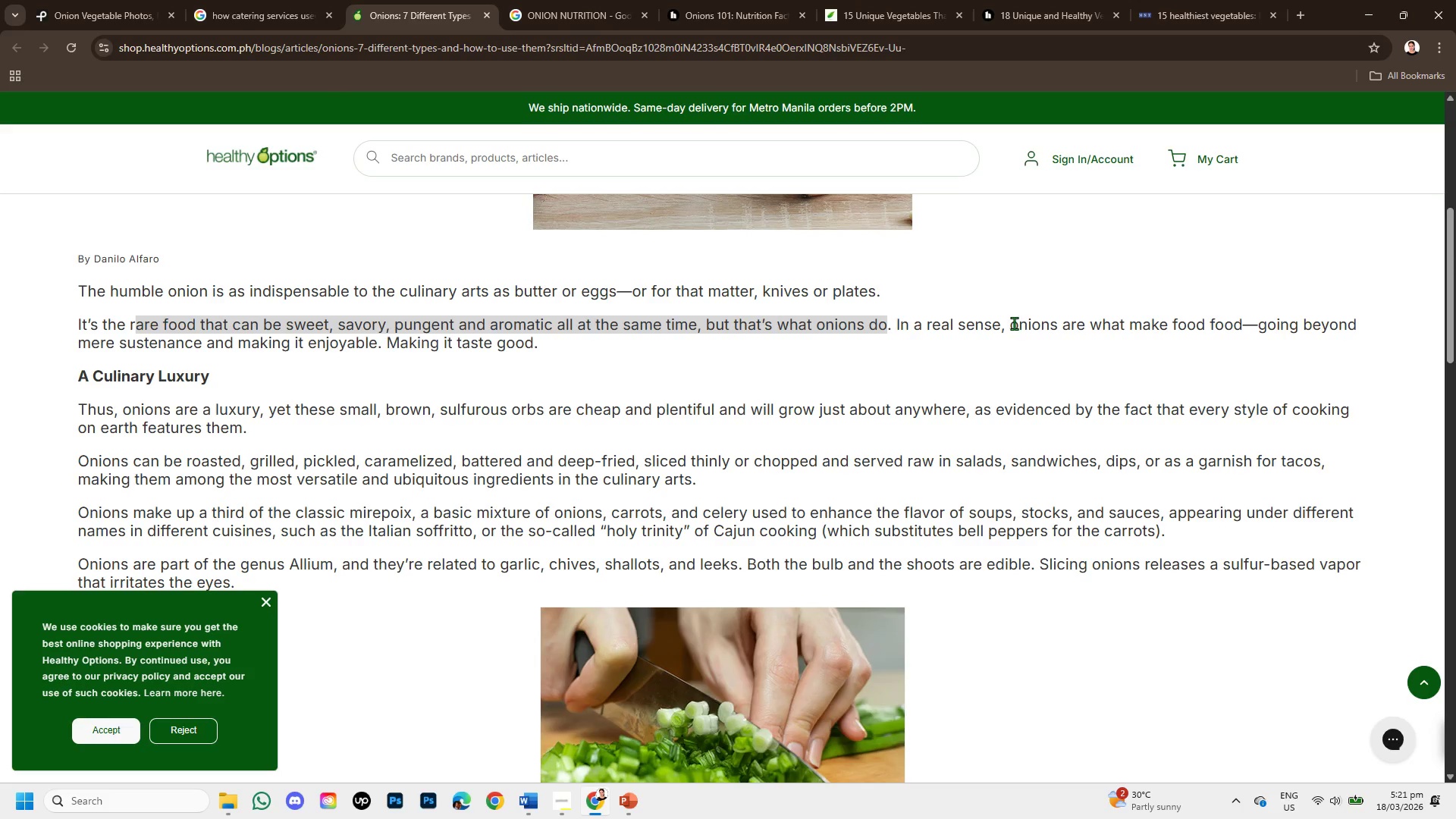 
left_click_drag(start_coordinate=[1014, 323], to_coordinate=[1260, 349])
 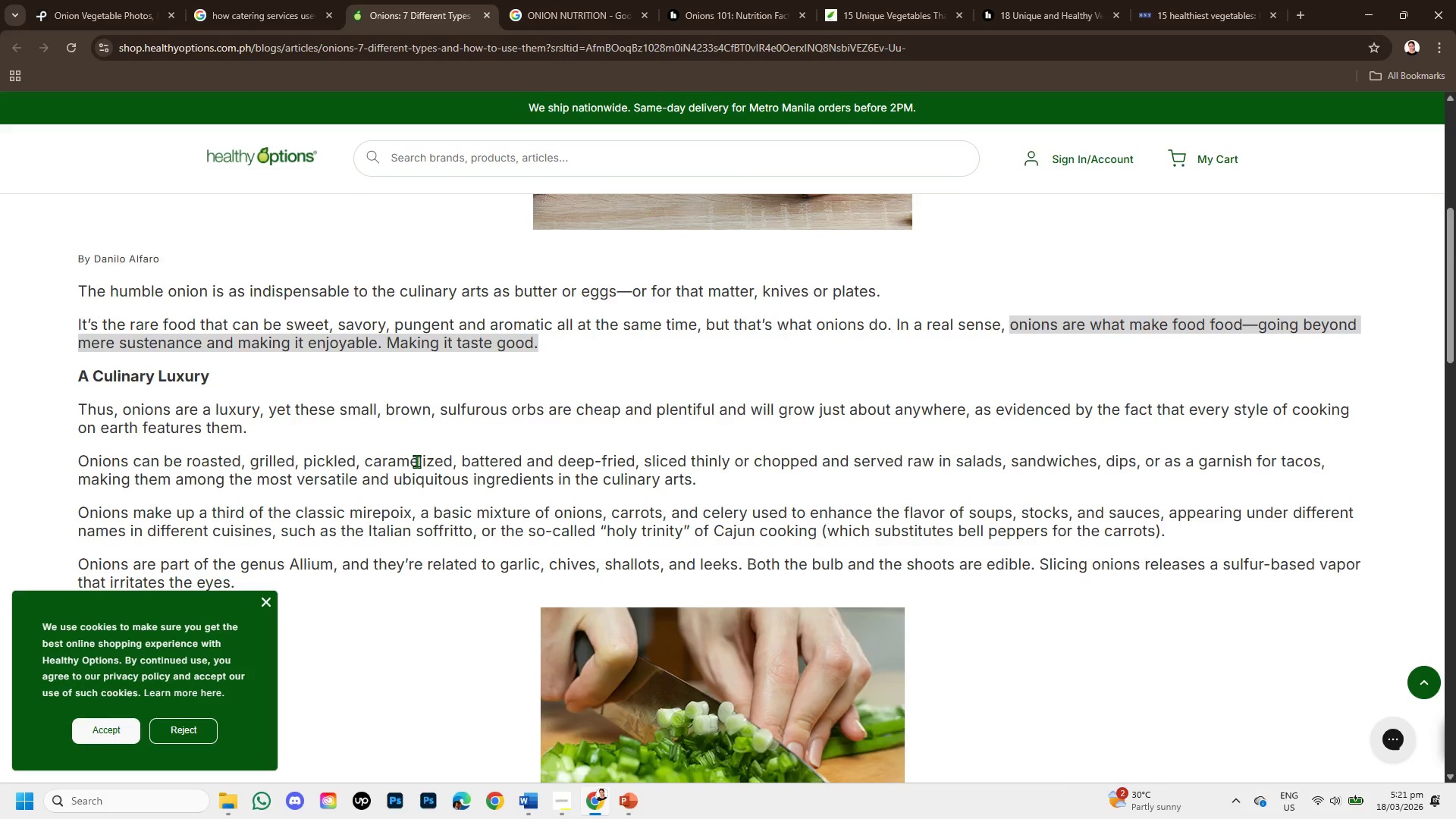 
scroll: coordinate [416, 461], scroll_direction: down, amount: 1.0
 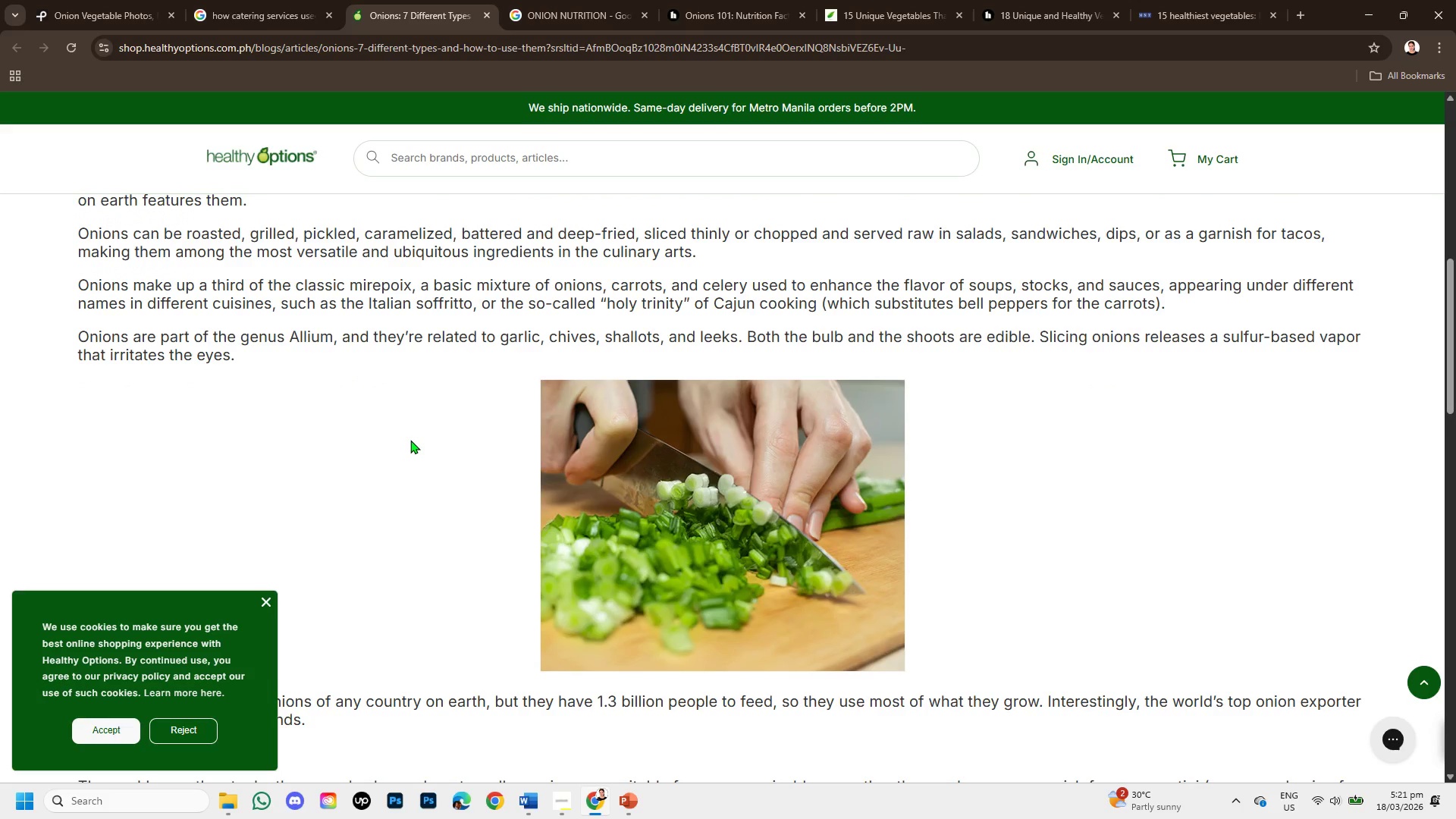 
scroll: coordinate [410, 440], scroll_direction: up, amount: 1.0
 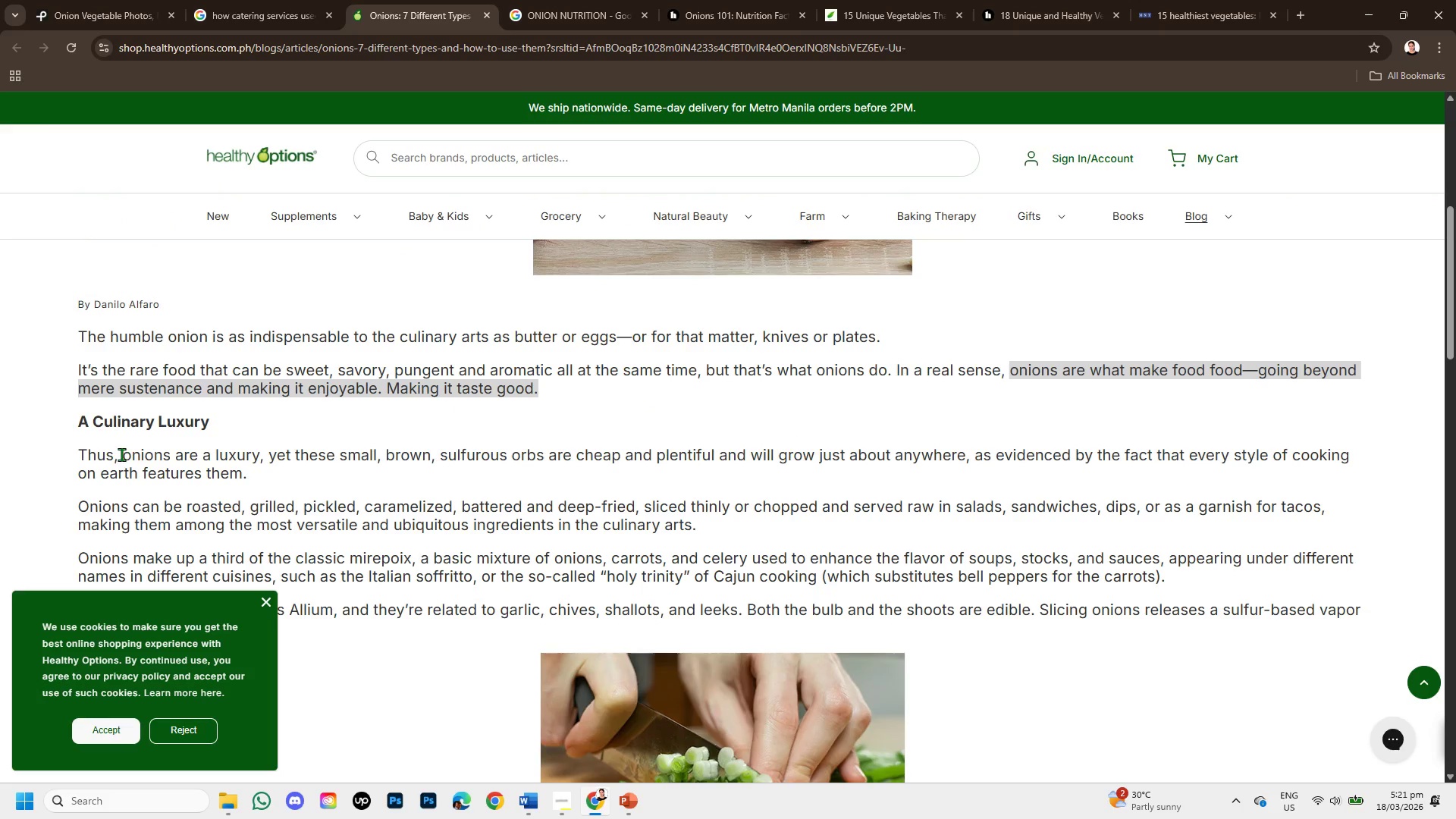 
left_click_drag(start_coordinate=[121, 453], to_coordinate=[1031, 466])
 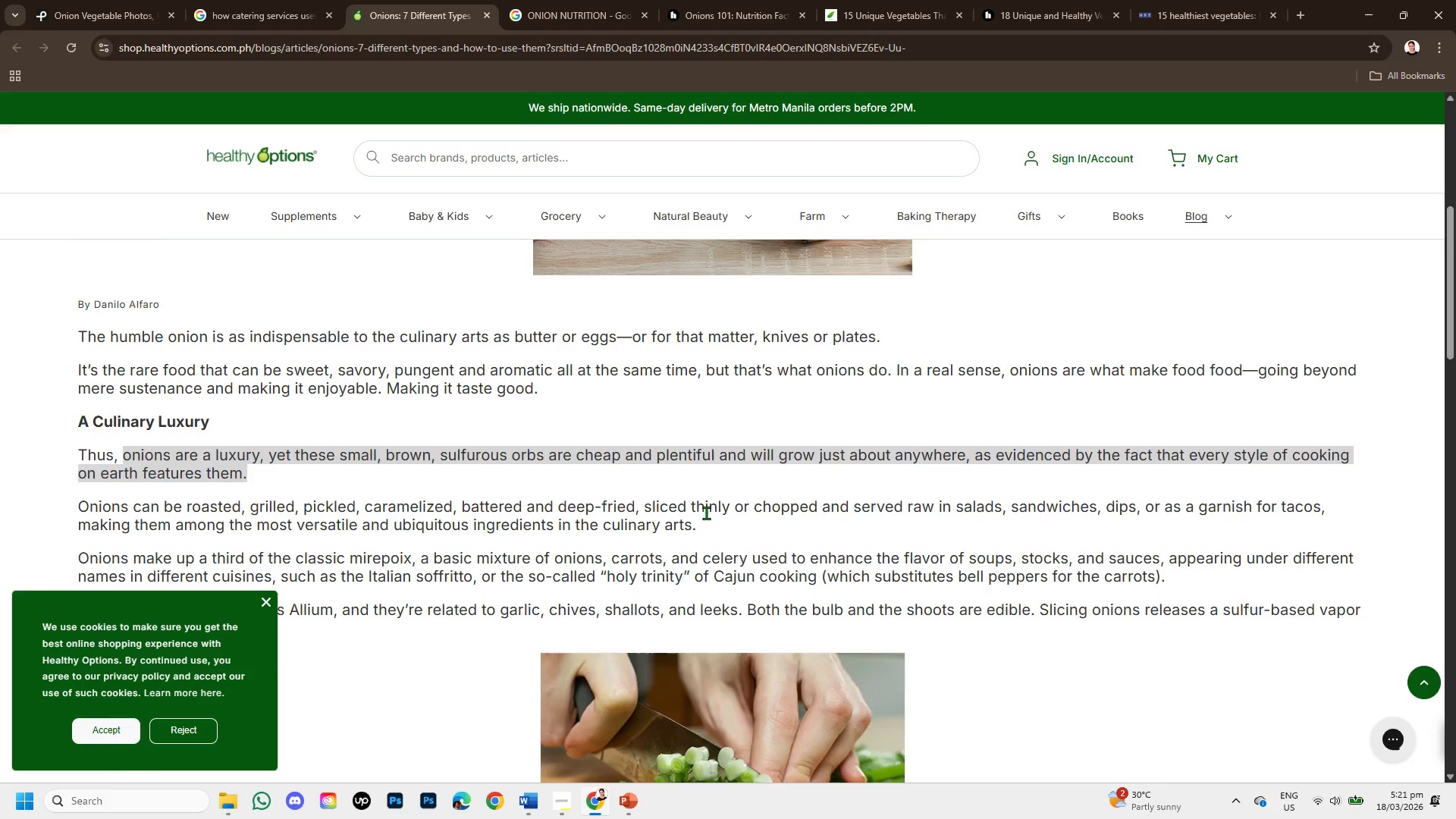 
scroll: coordinate [706, 513], scroll_direction: down, amount: 1.0
 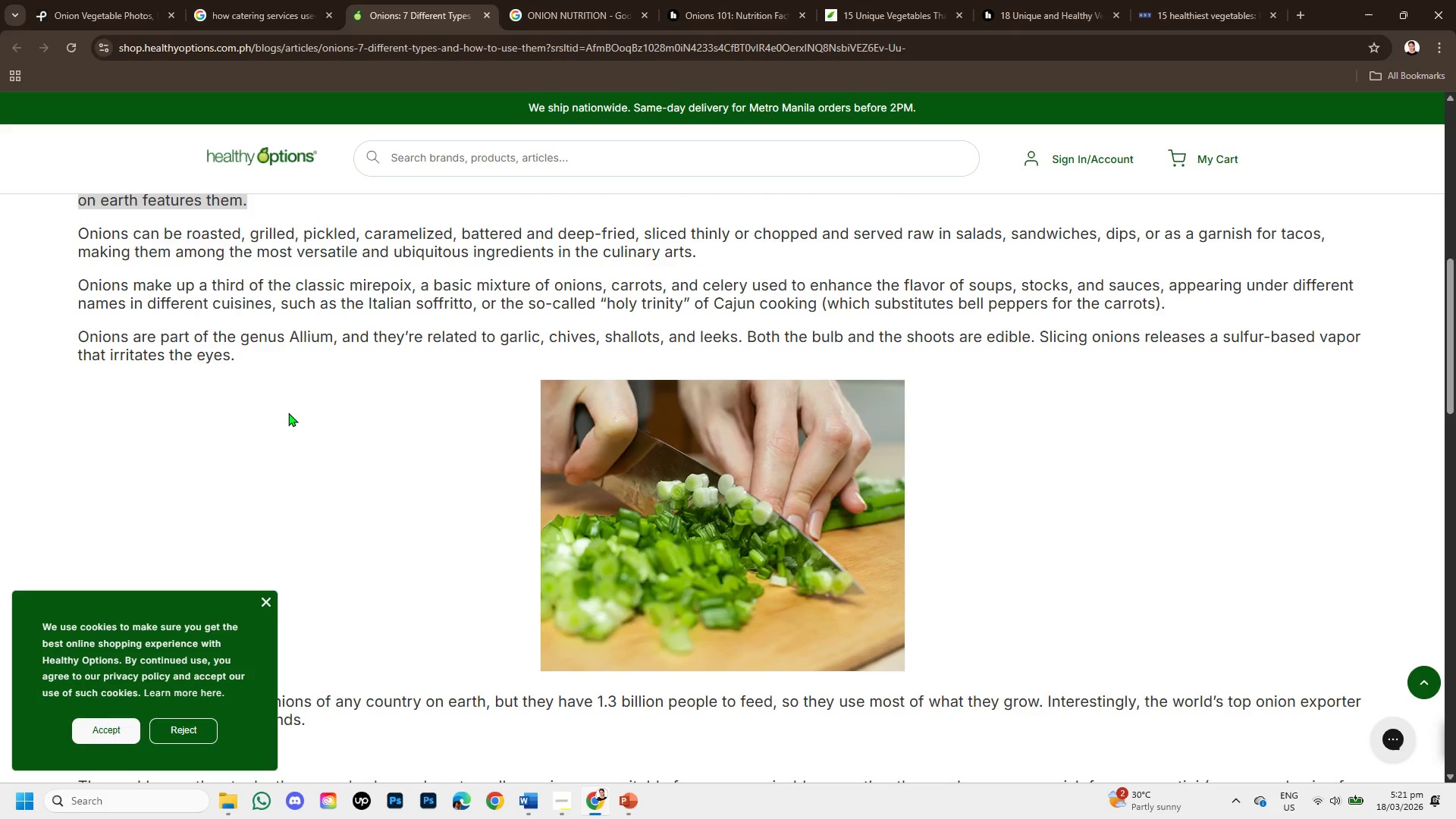 
scroll: coordinate [288, 413], scroll_direction: up, amount: 1.0
 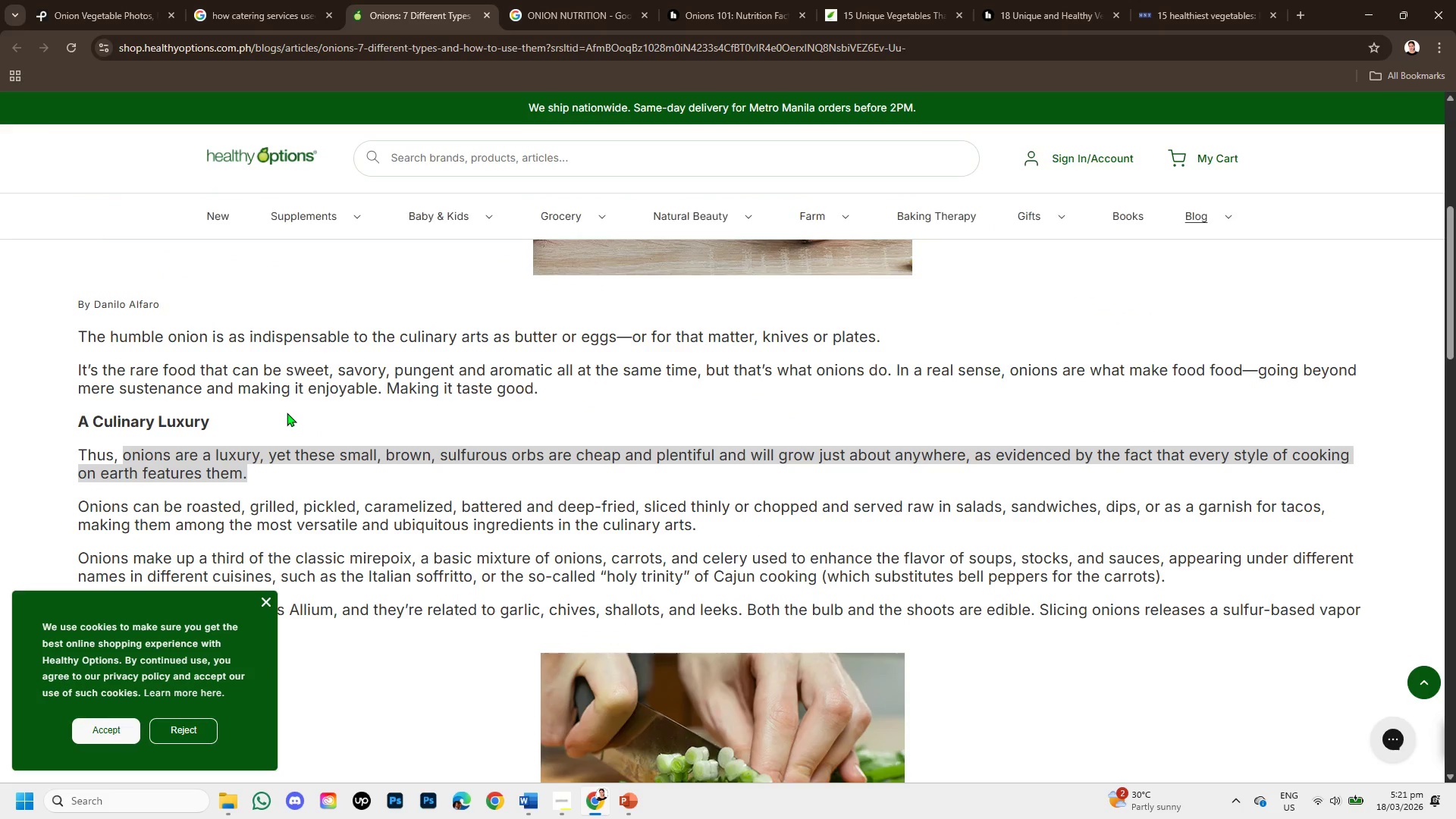 
scroll: coordinate [287, 413], scroll_direction: down, amount: 1.0
 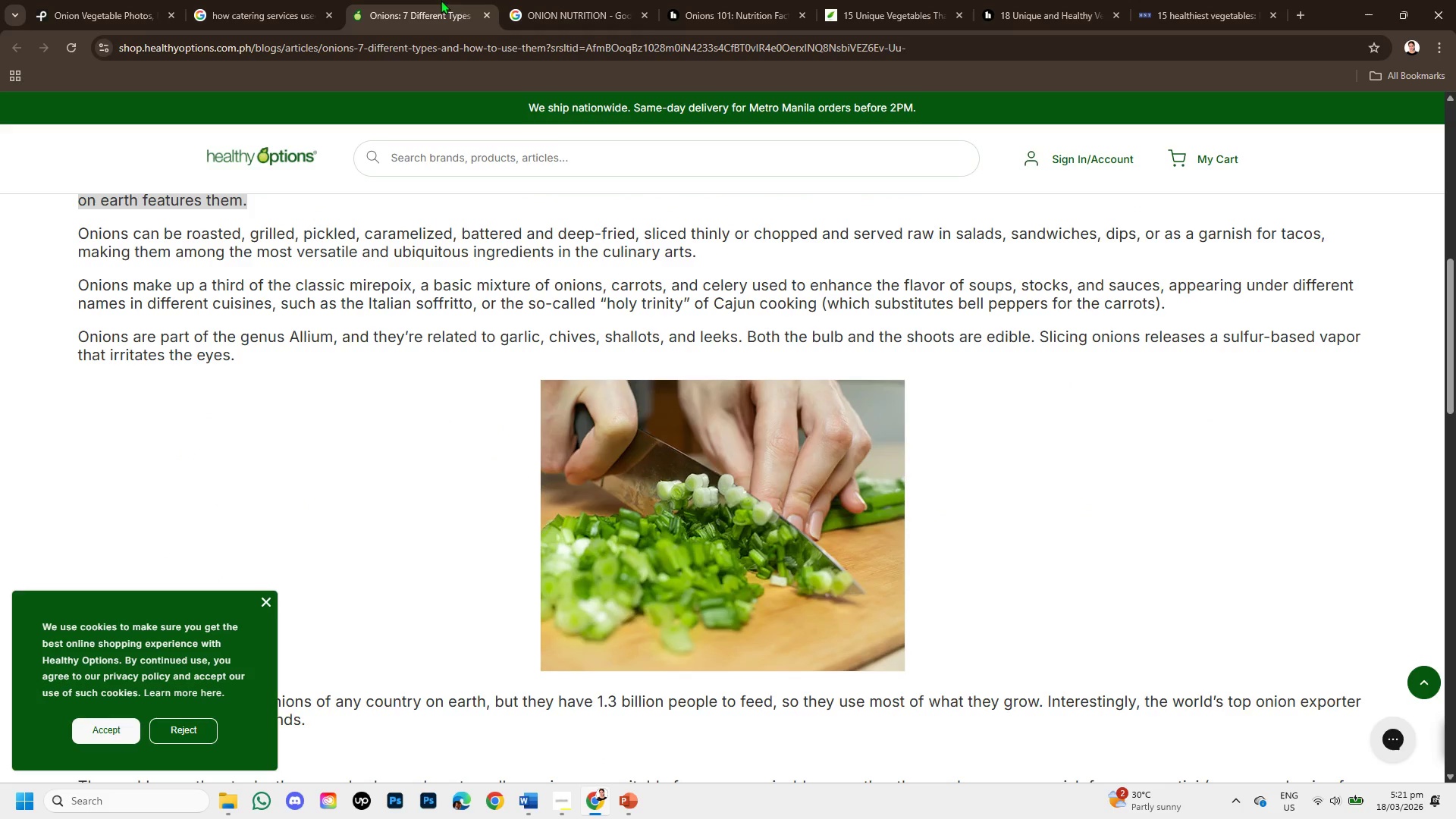 
left_click([548, 0])
 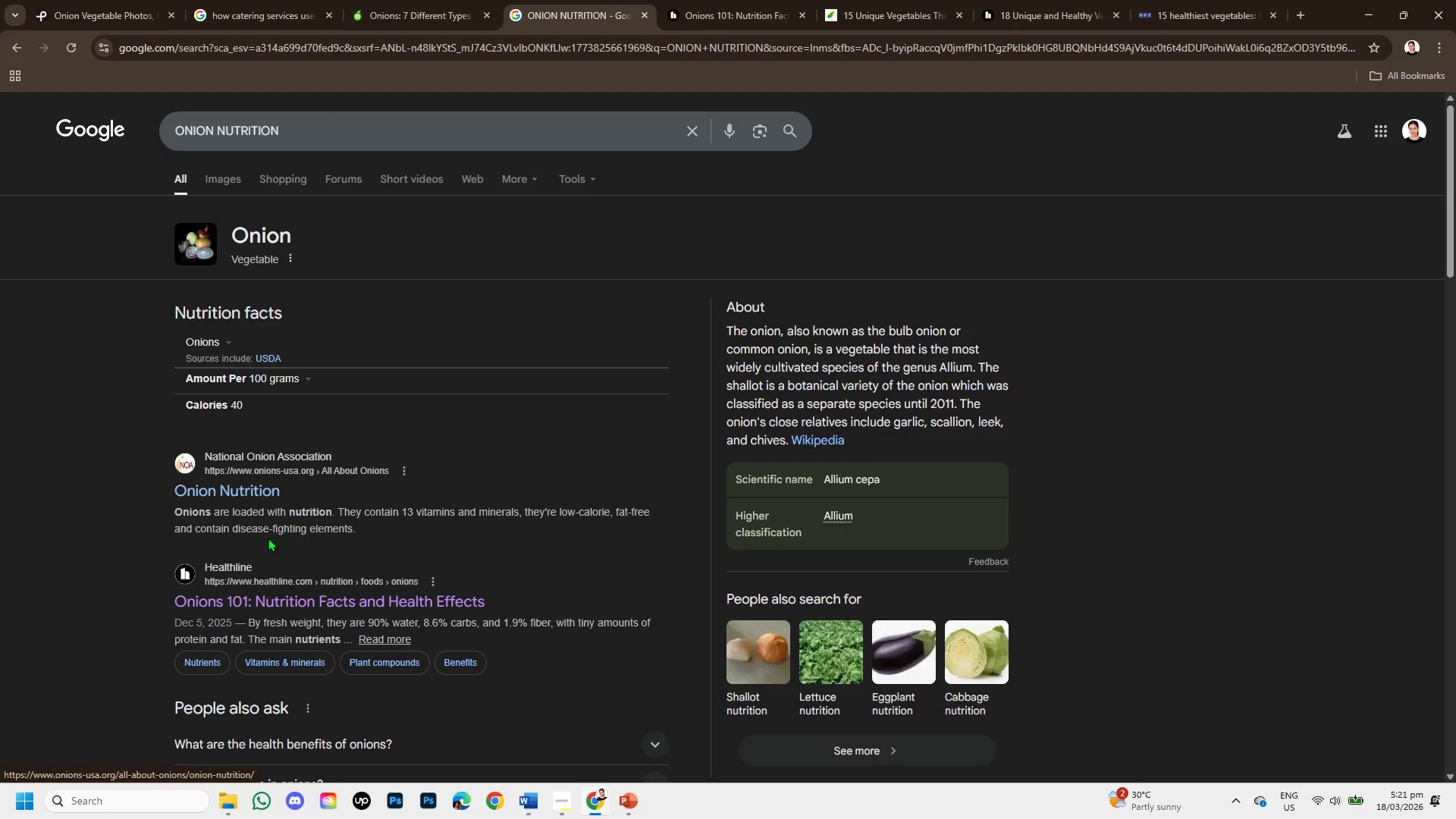 
left_click([670, 0])
 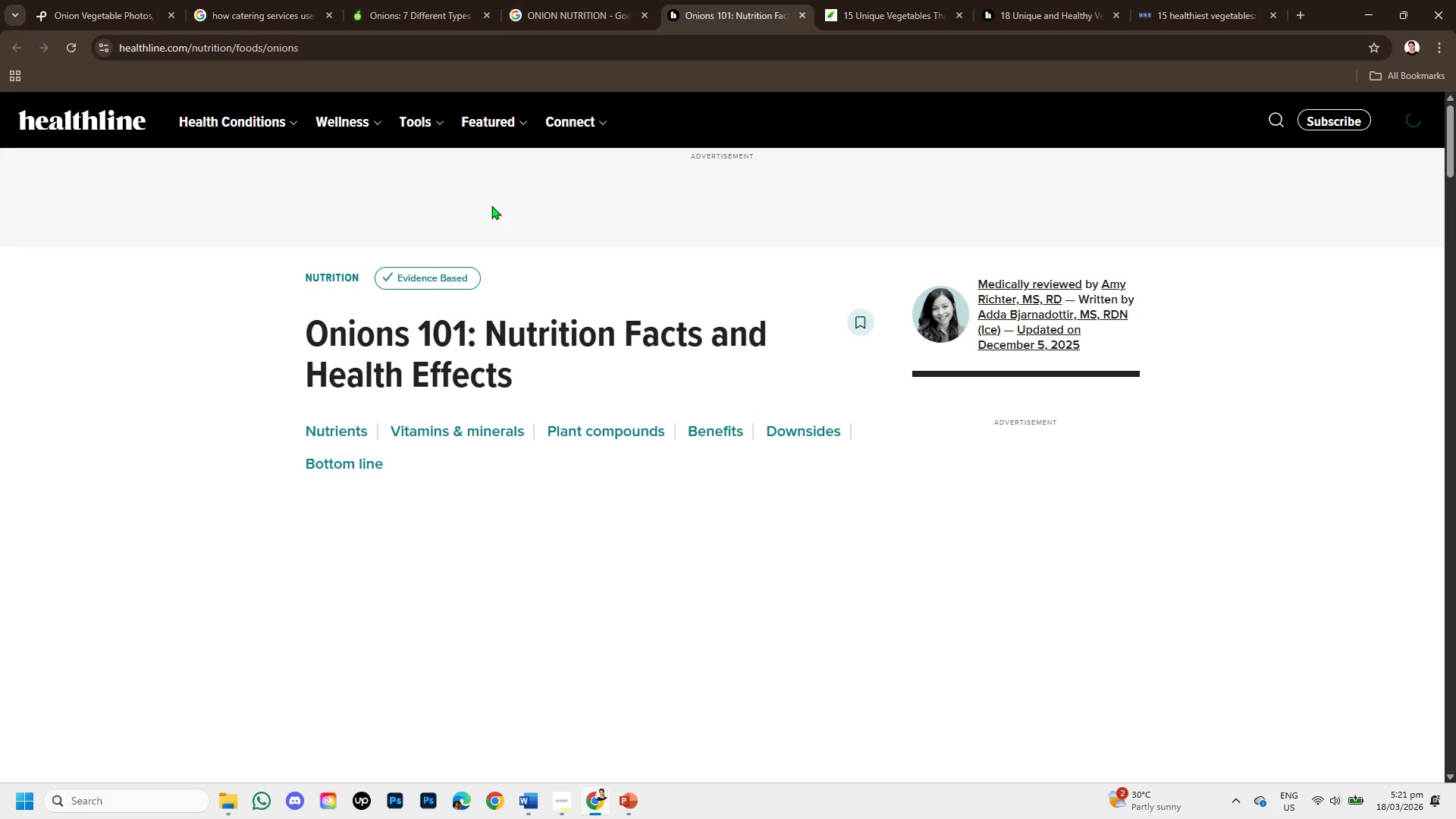 
scroll: coordinate [376, 389], scroll_direction: down, amount: 3.0
 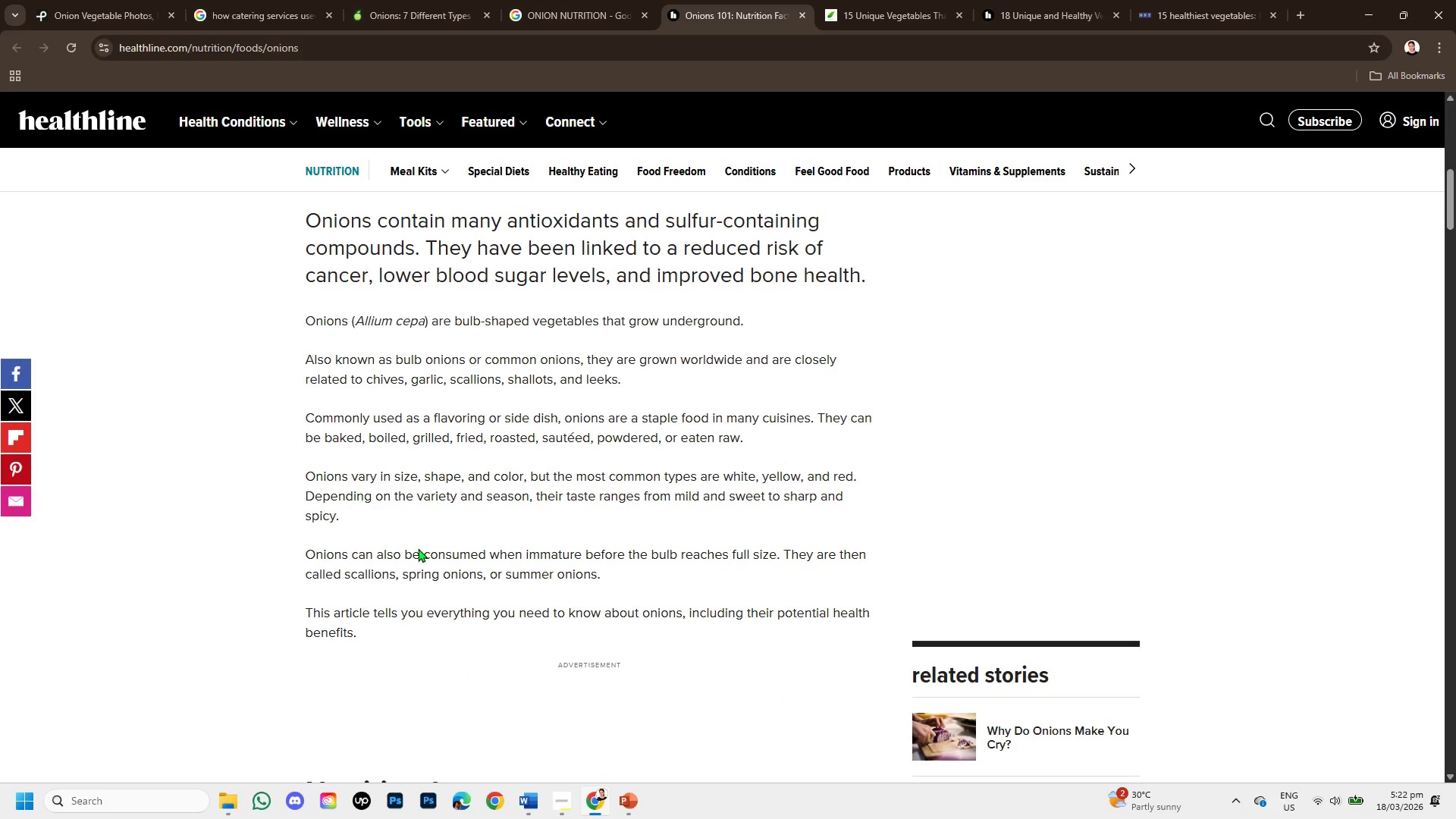 
wait(6.78)
 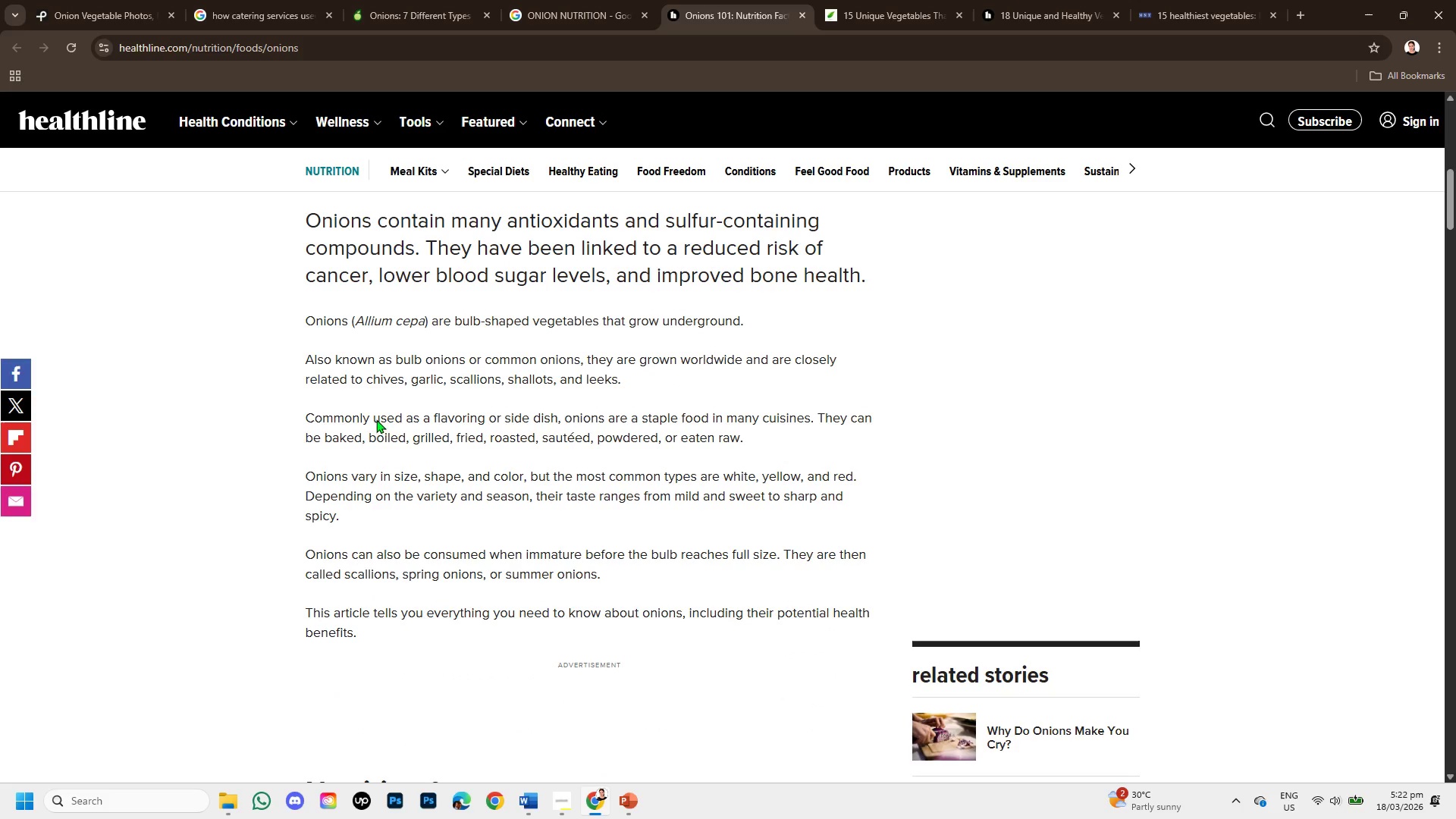 
scroll: coordinate [403, 452], scroll_direction: down, amount: 7.0
 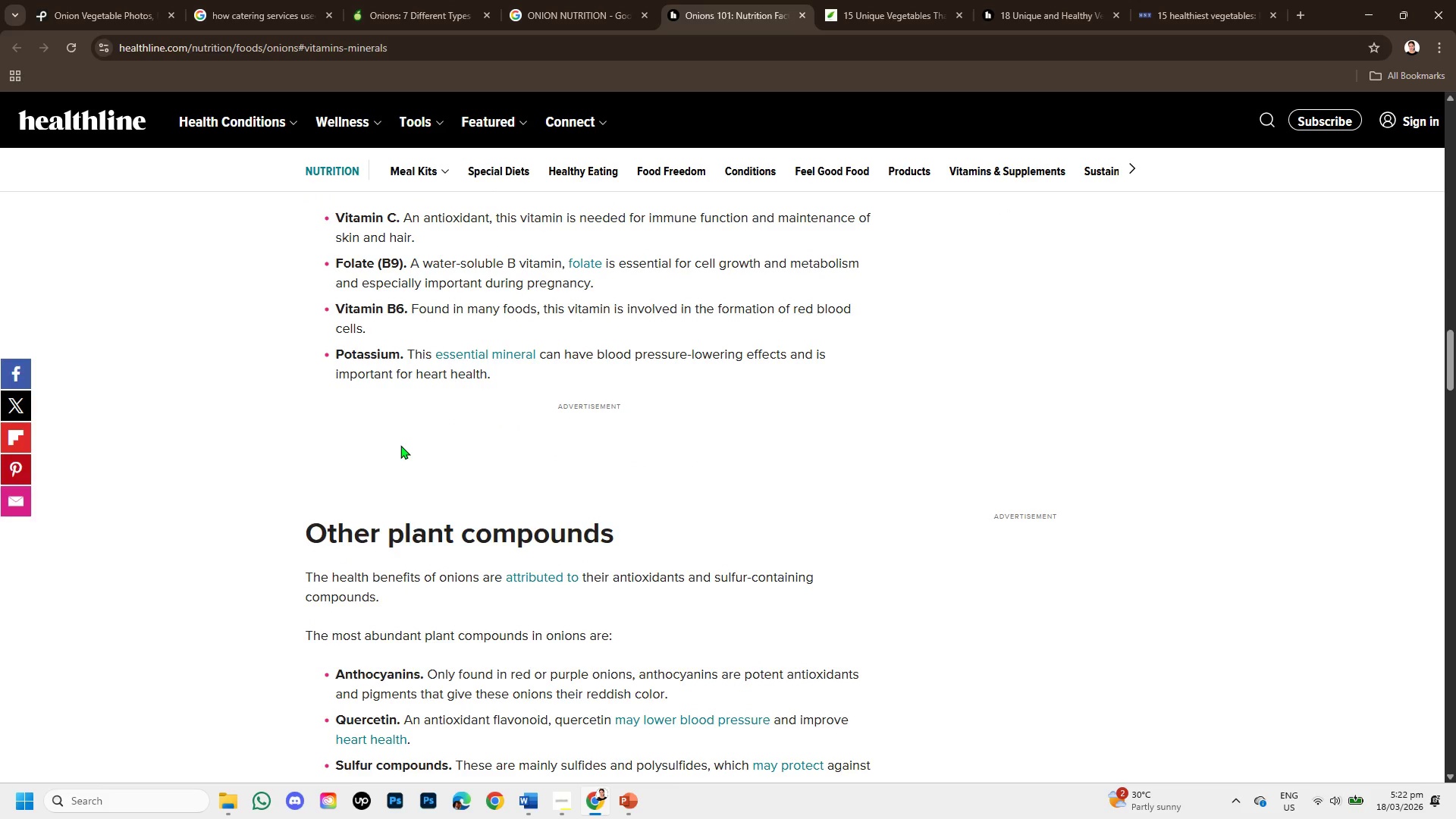 
scroll: coordinate [394, 426], scroll_direction: up, amount: 15.0
 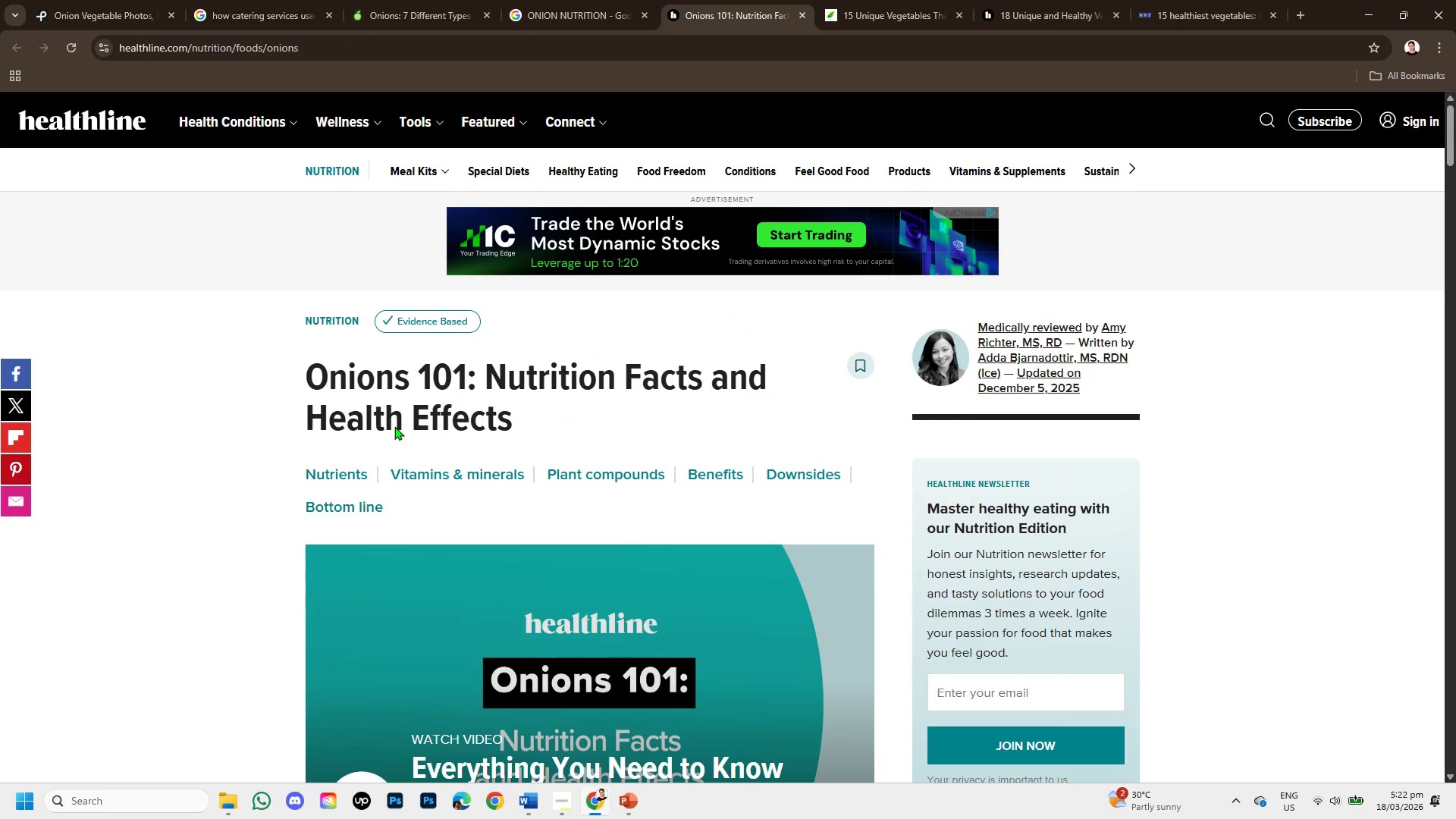 
scroll: coordinate [360, 447], scroll_direction: down, amount: 3.0
 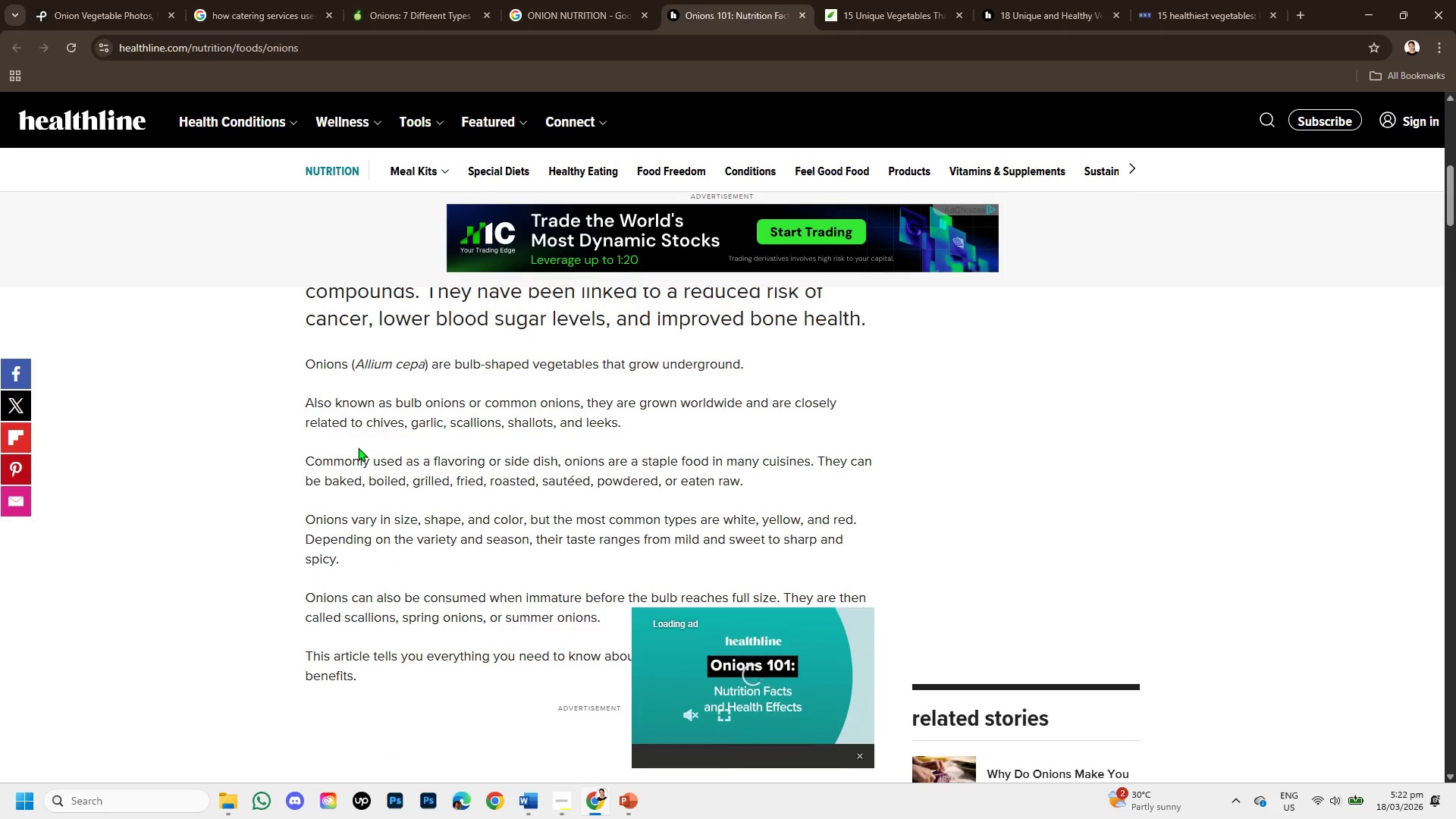 
scroll: coordinate [358, 447], scroll_direction: up, amount: 1.0
 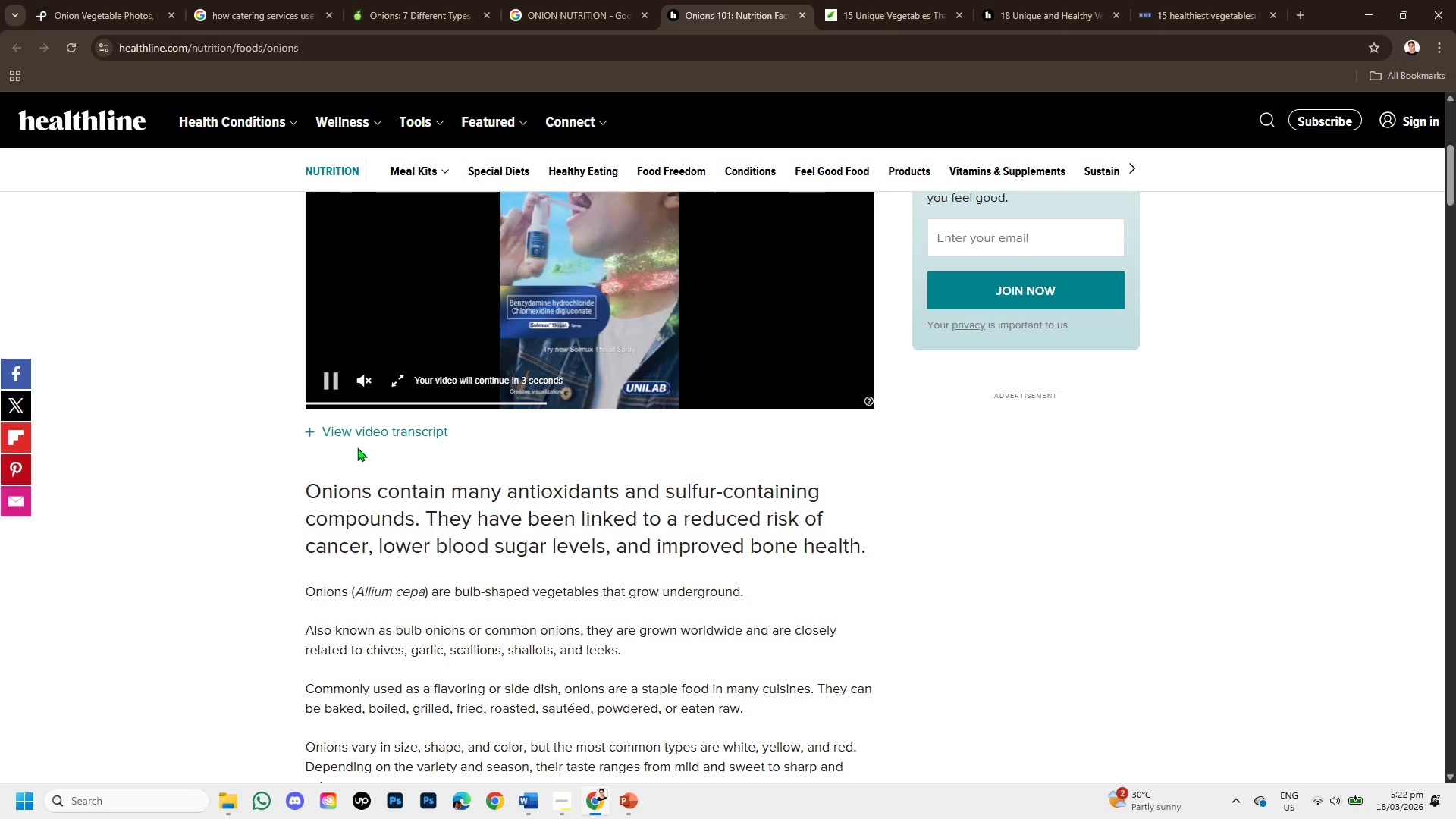 
wait(8.83)
 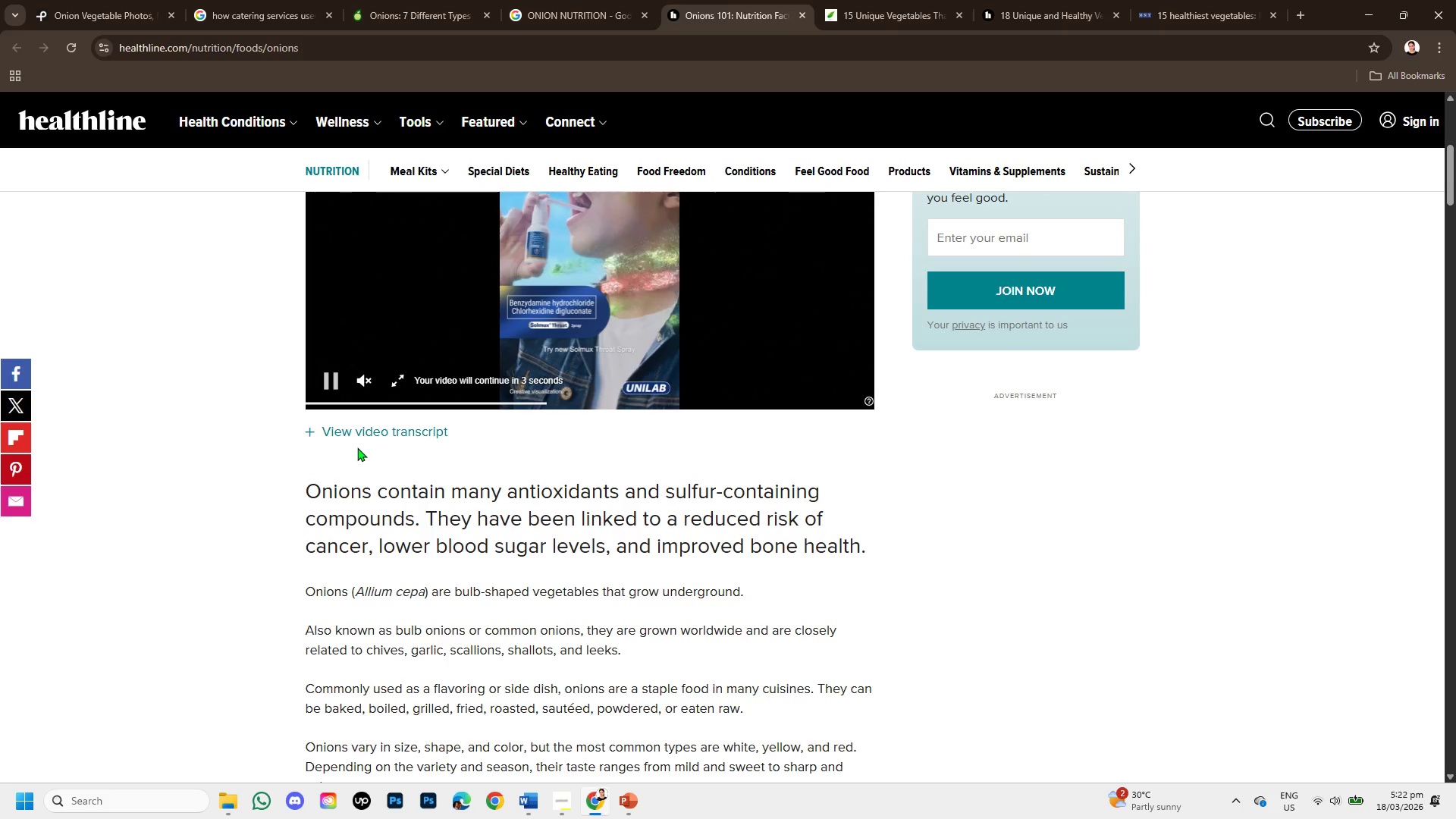 
left_click([228, 0])
 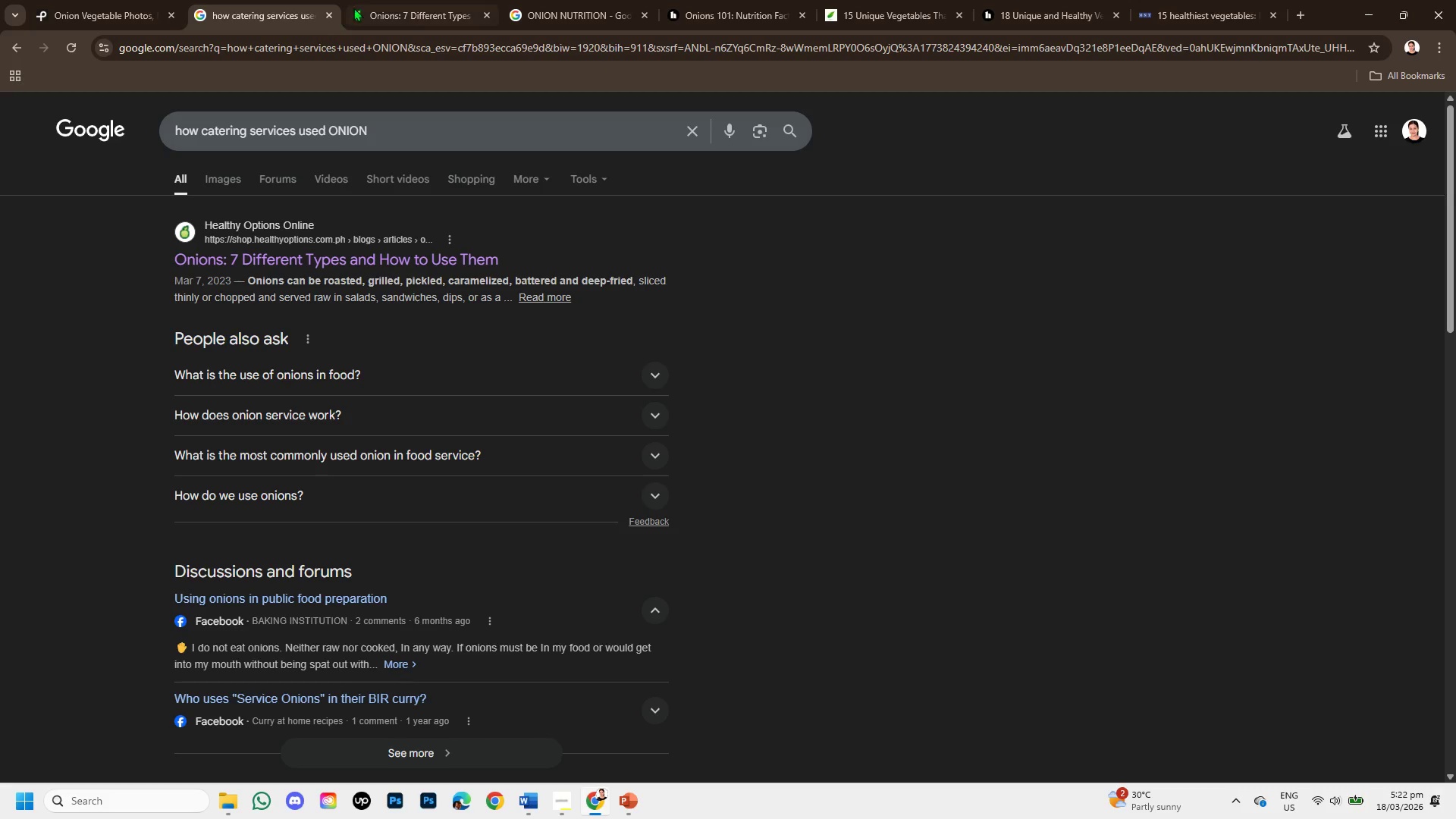 
left_click([366, 0])
 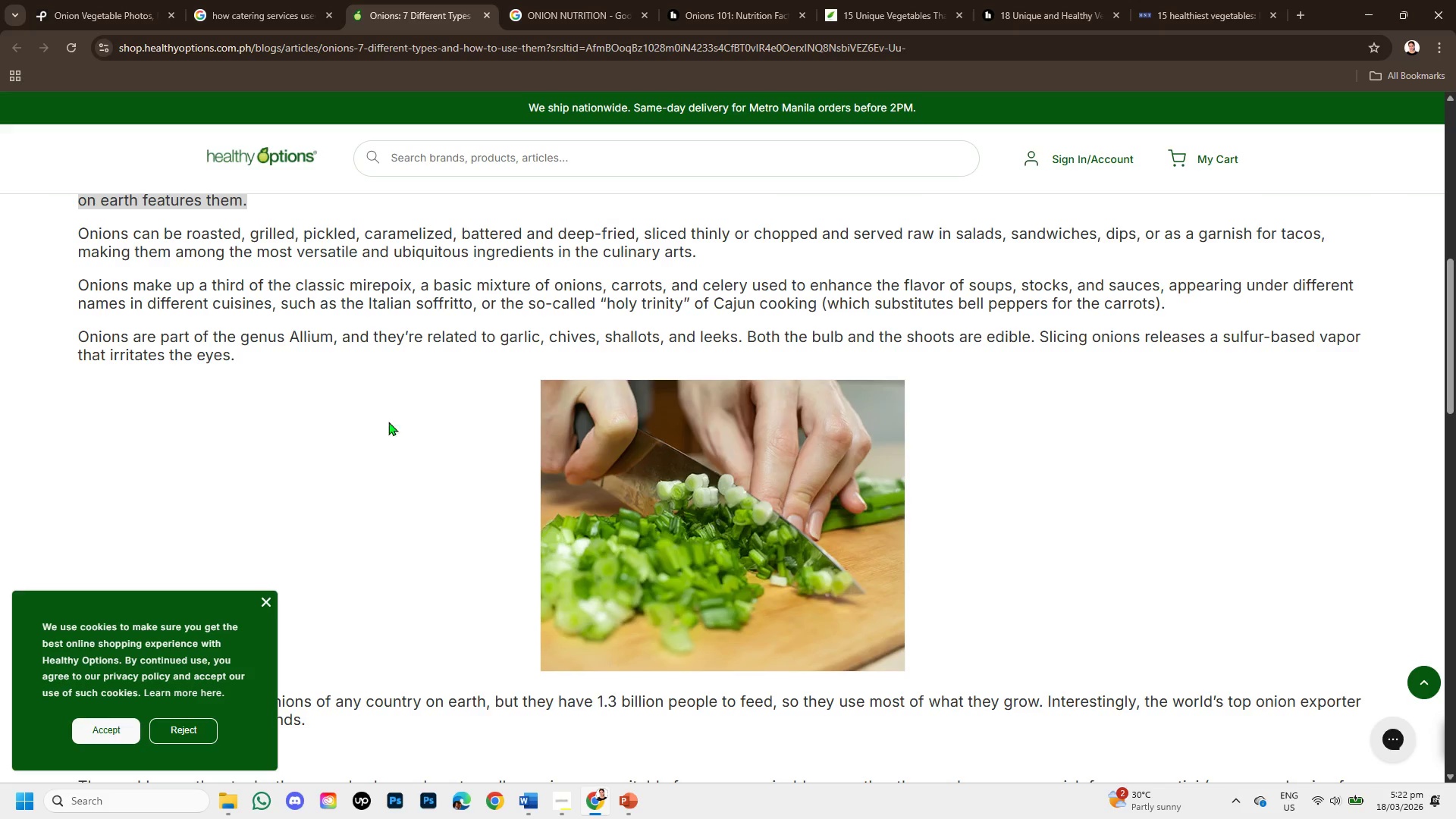 
scroll: coordinate [384, 425], scroll_direction: none, amount: 0.0
 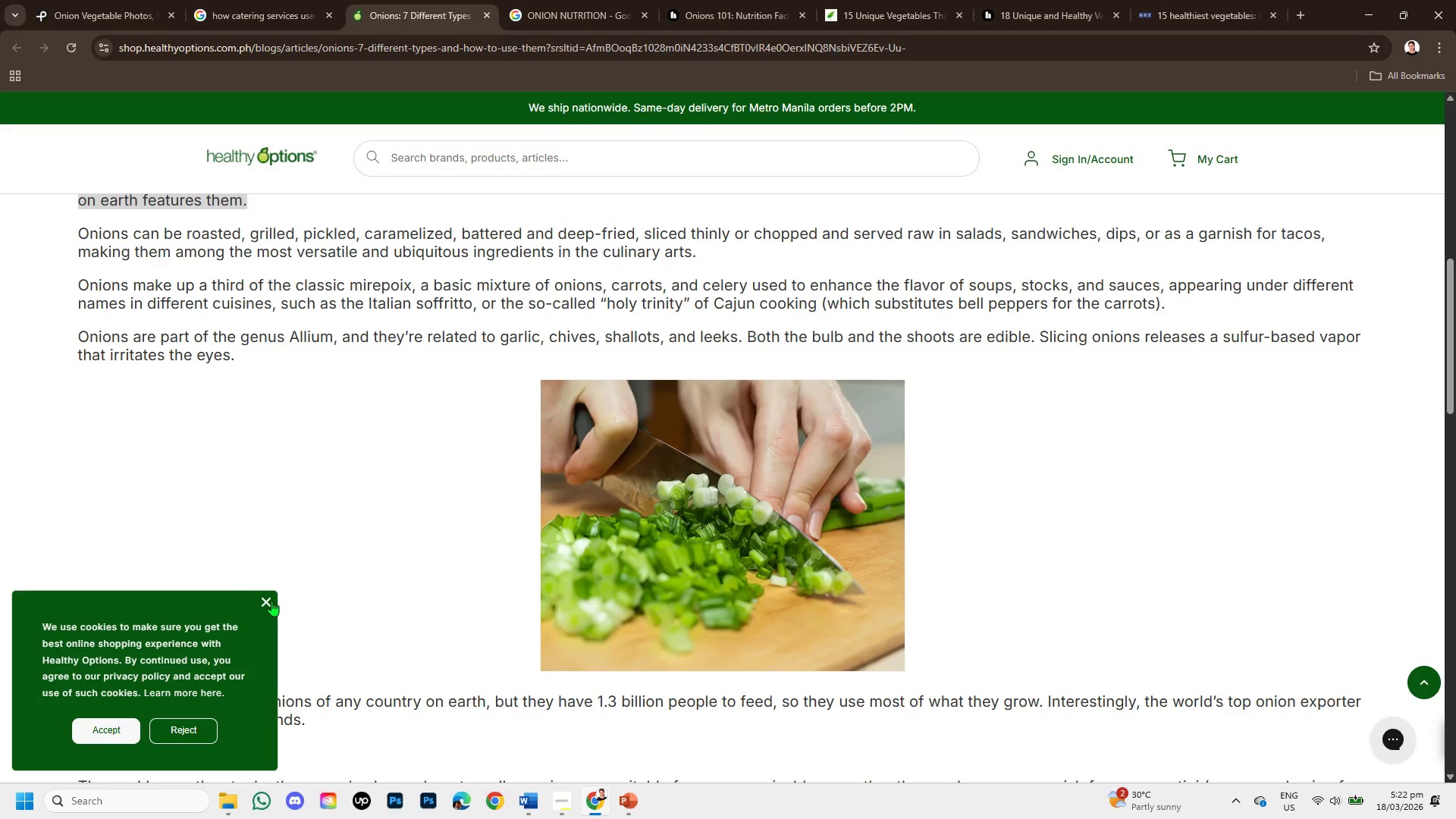 
left_click([268, 601])
 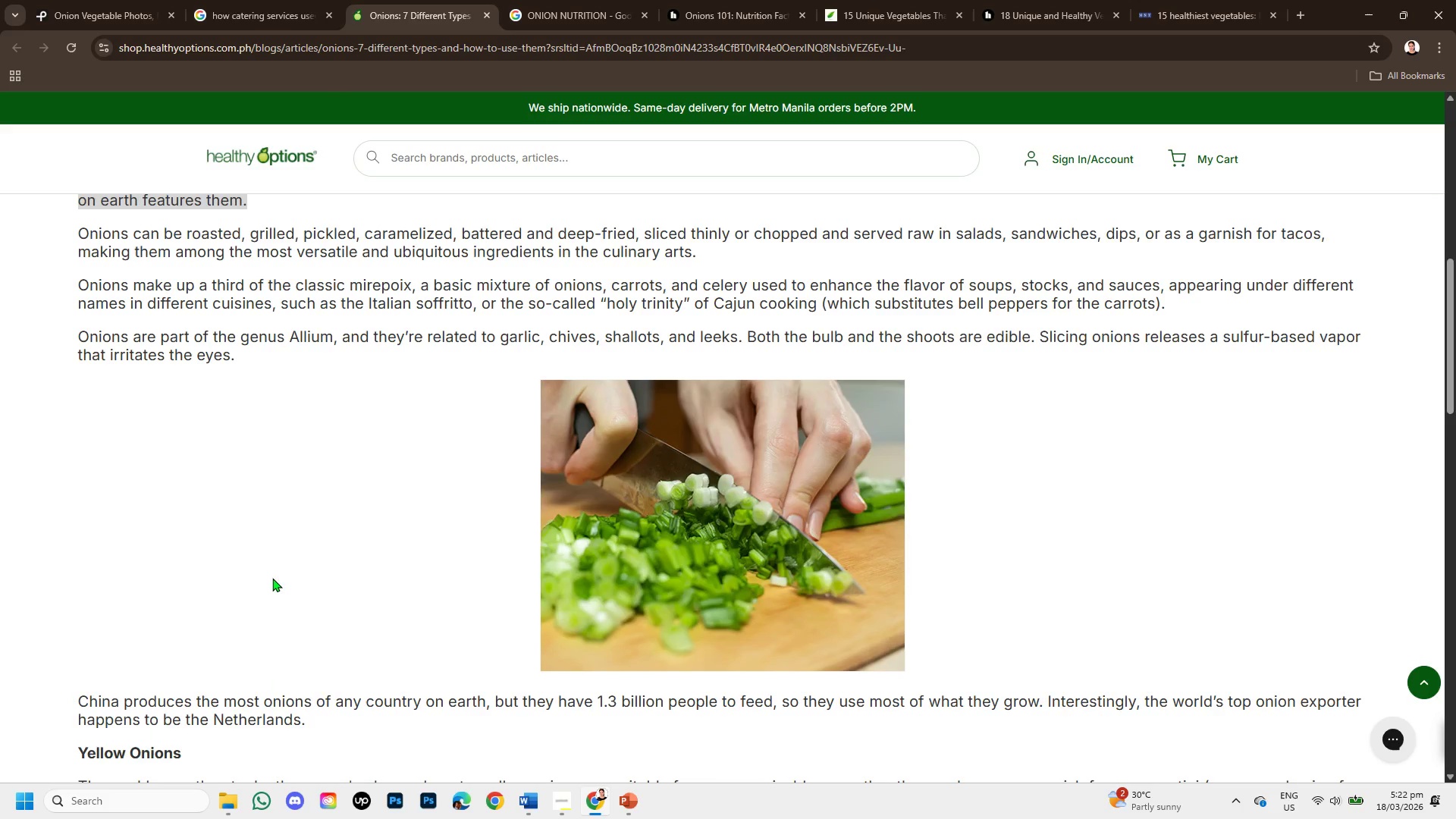 
scroll: coordinate [275, 574], scroll_direction: down, amount: 2.0
 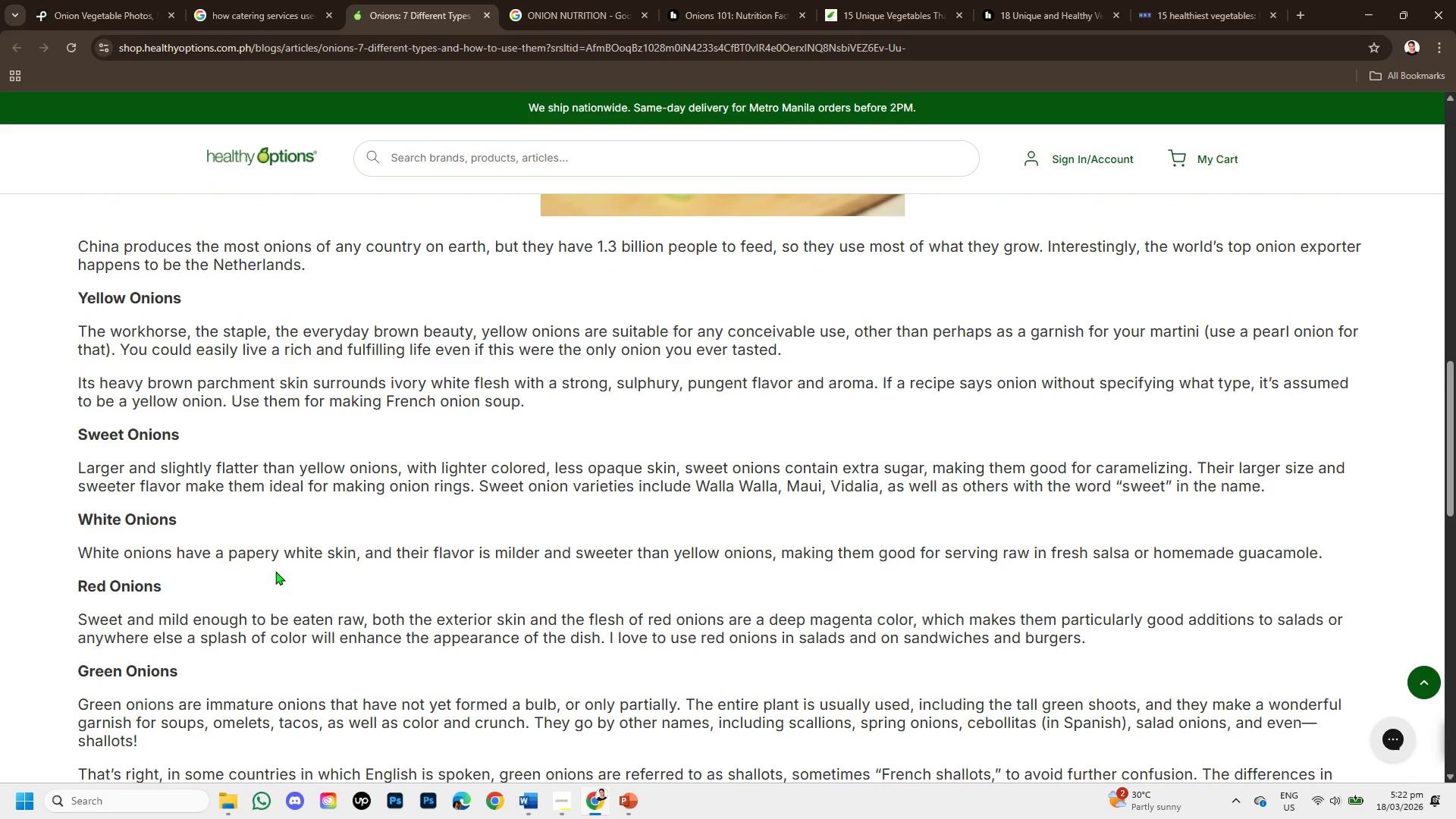 
scroll: coordinate [275, 569], scroll_direction: up, amount: 3.0
 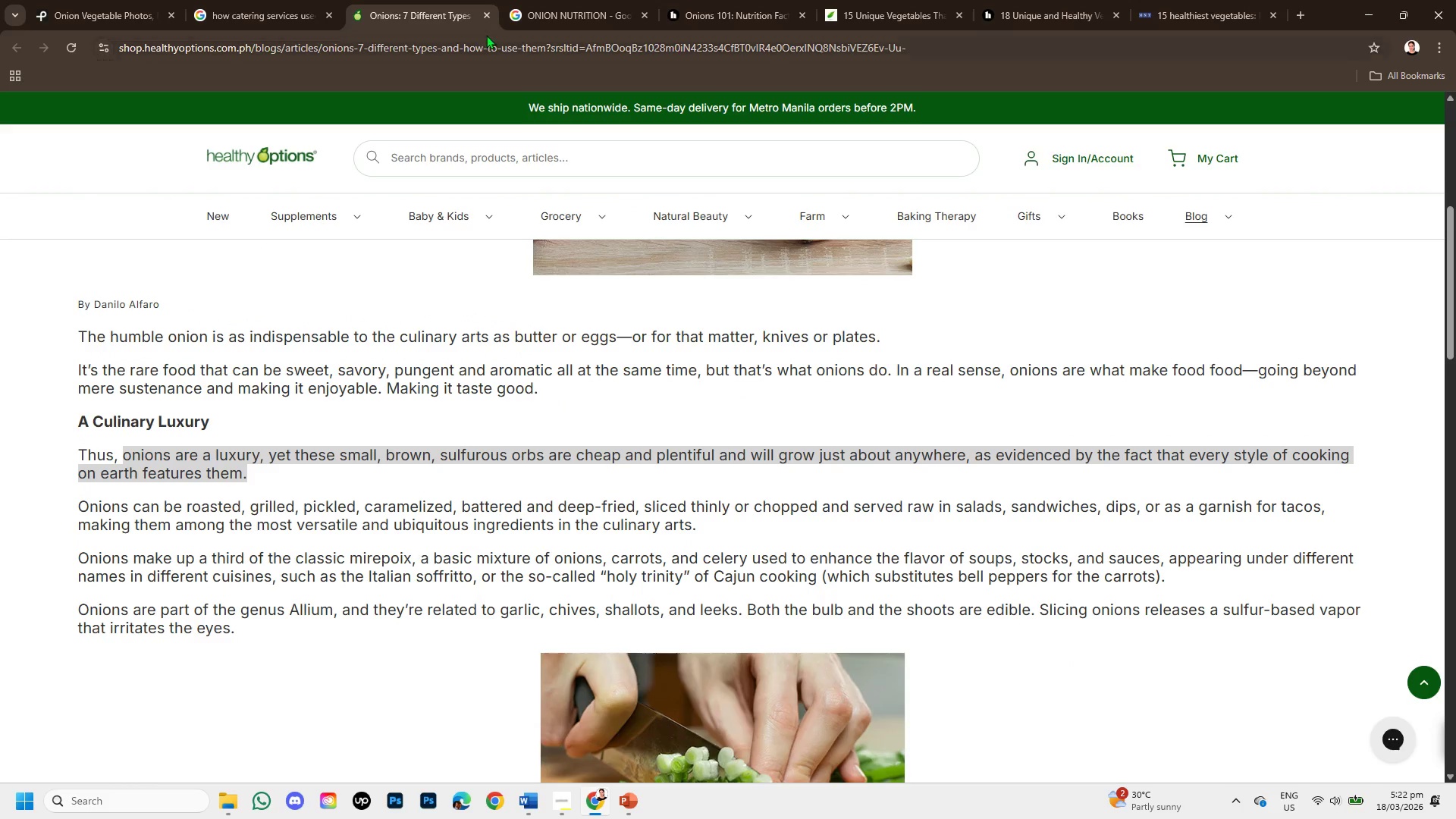 
left_click([526, 0])
 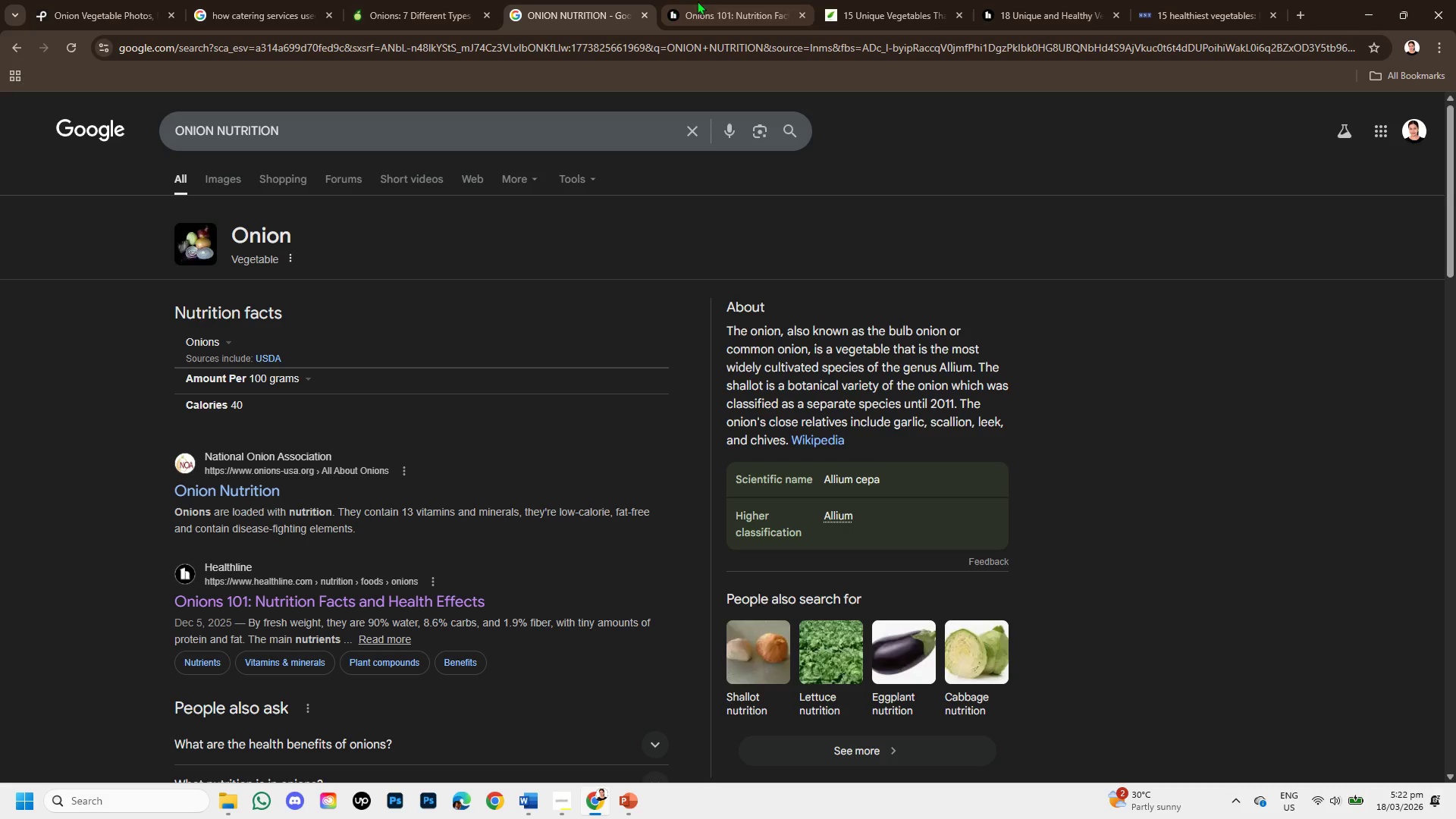 
left_click([704, 2])
 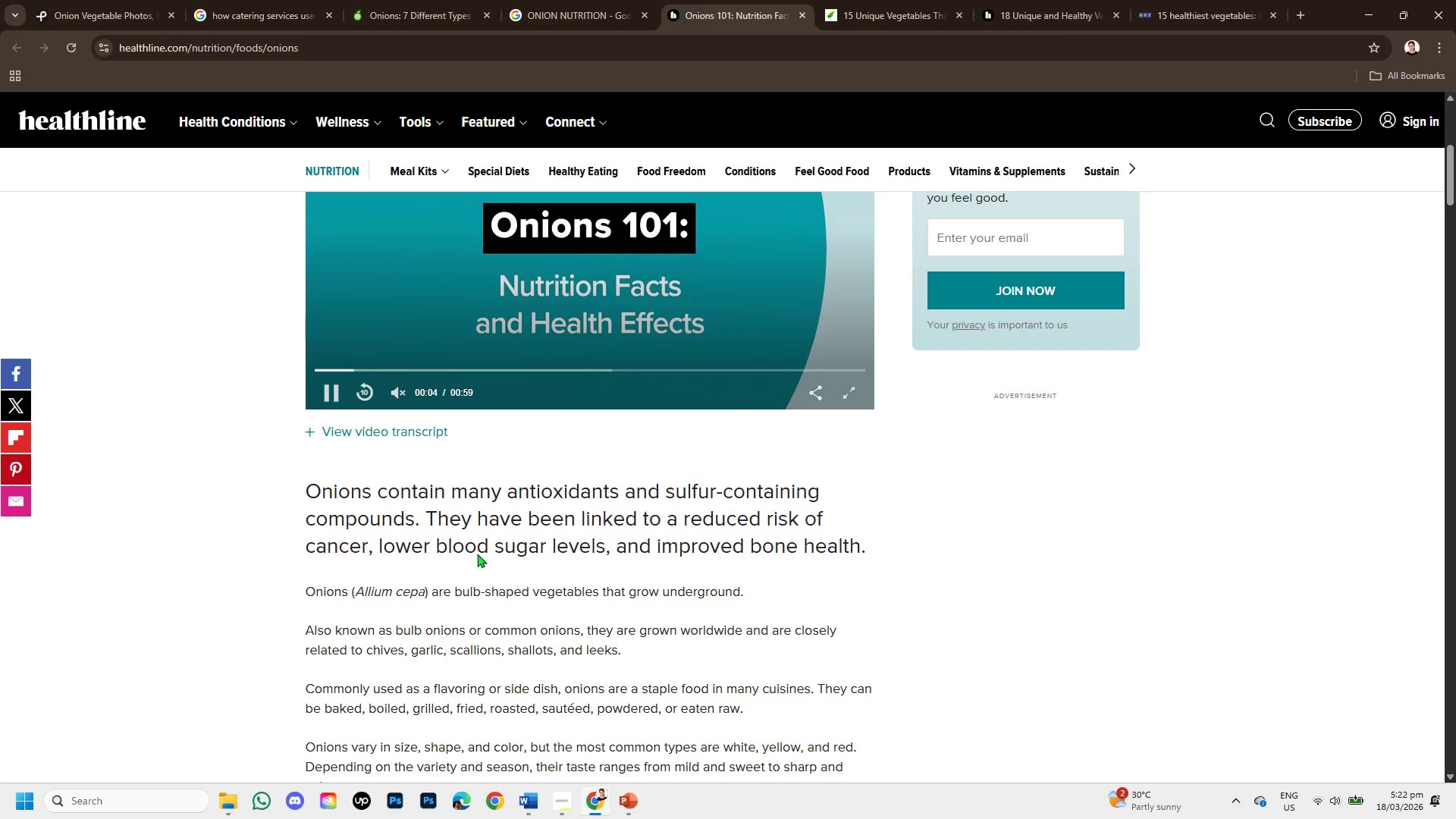 
scroll: coordinate [561, 550], scroll_direction: down, amount: 1.0
 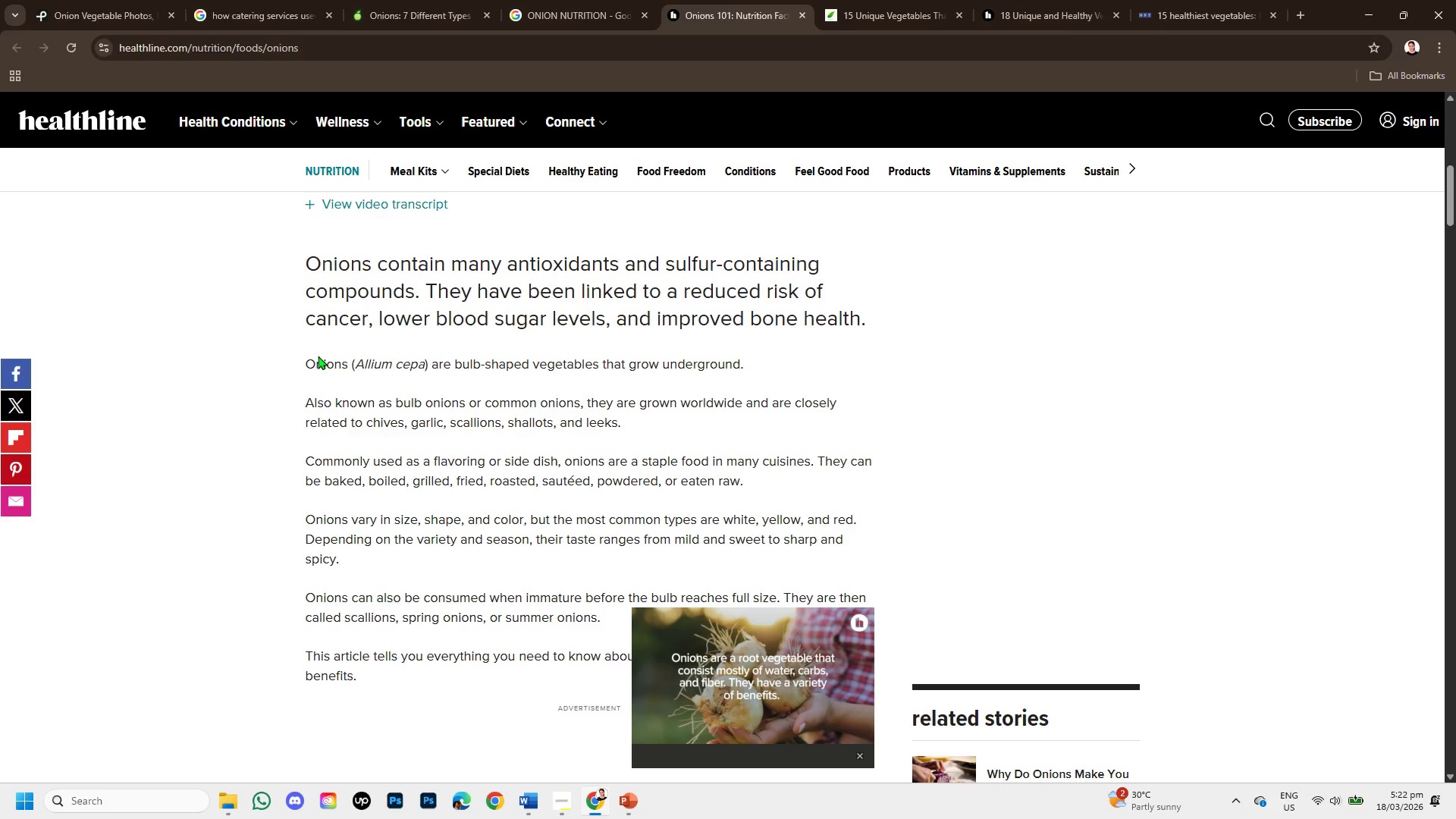 
left_click_drag(start_coordinate=[298, 364], to_coordinate=[749, 369])
 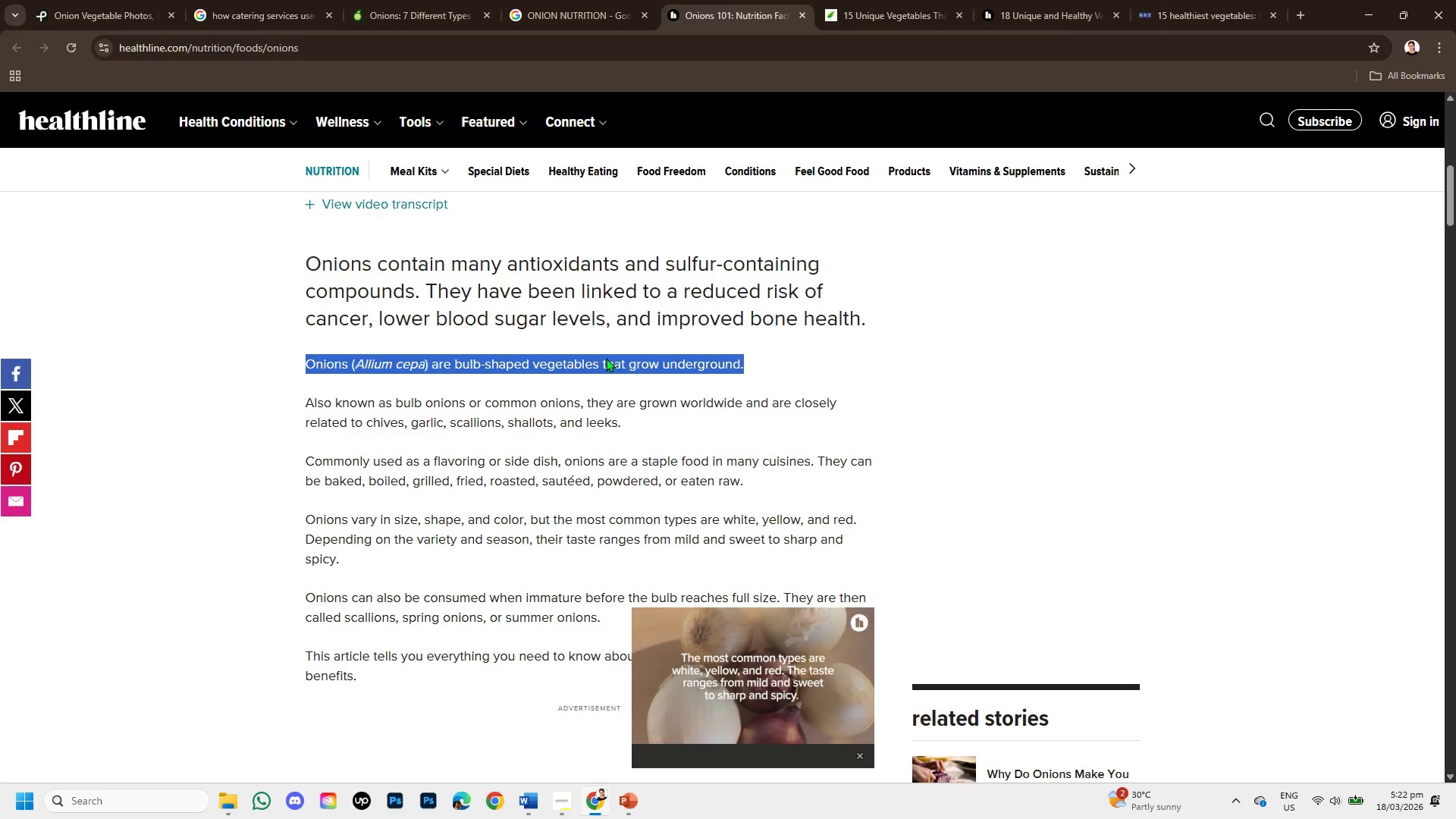 
wait(13.33)
 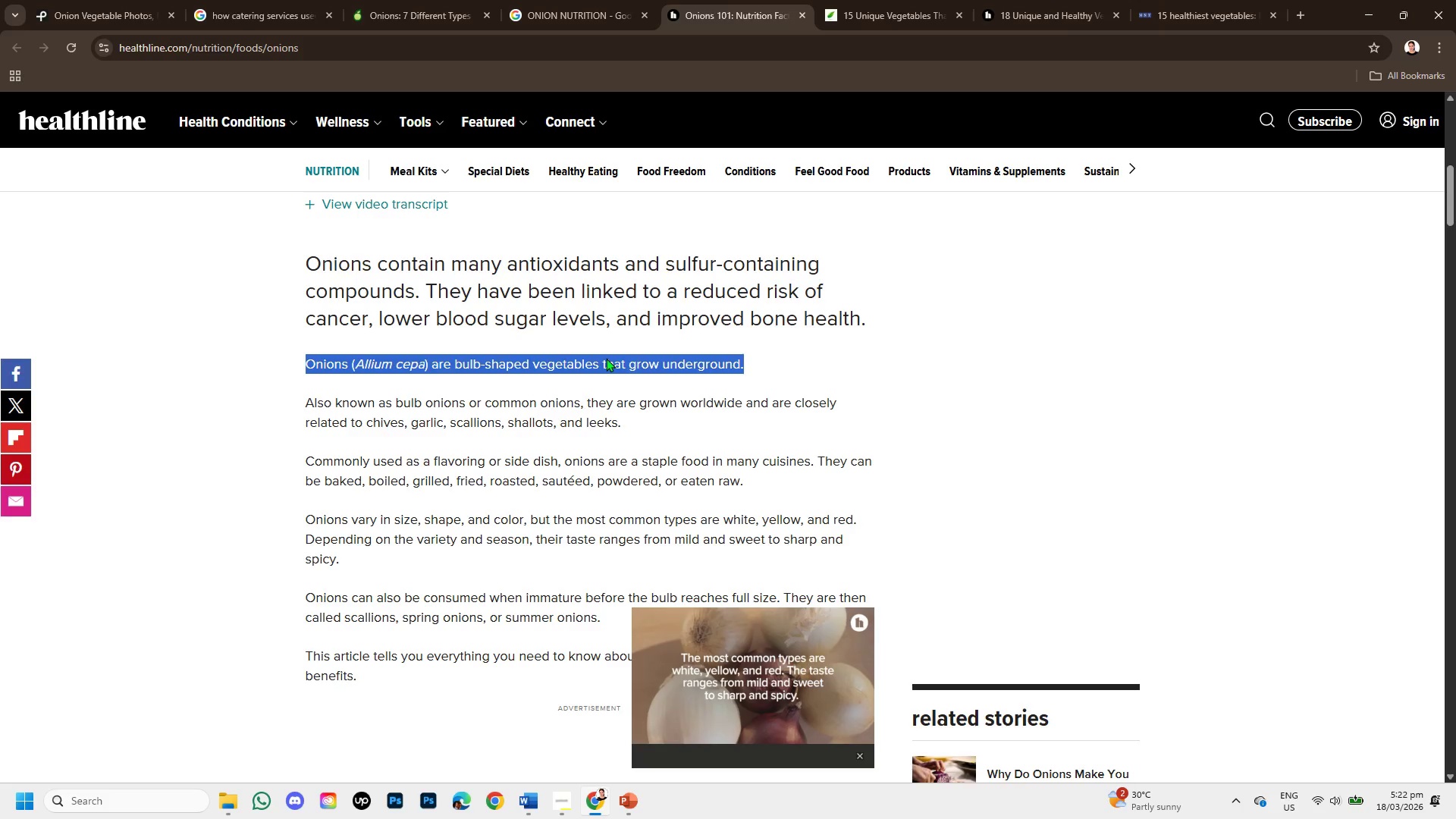 
left_click_drag(start_coordinate=[564, 457], to_coordinate=[808, 467])
 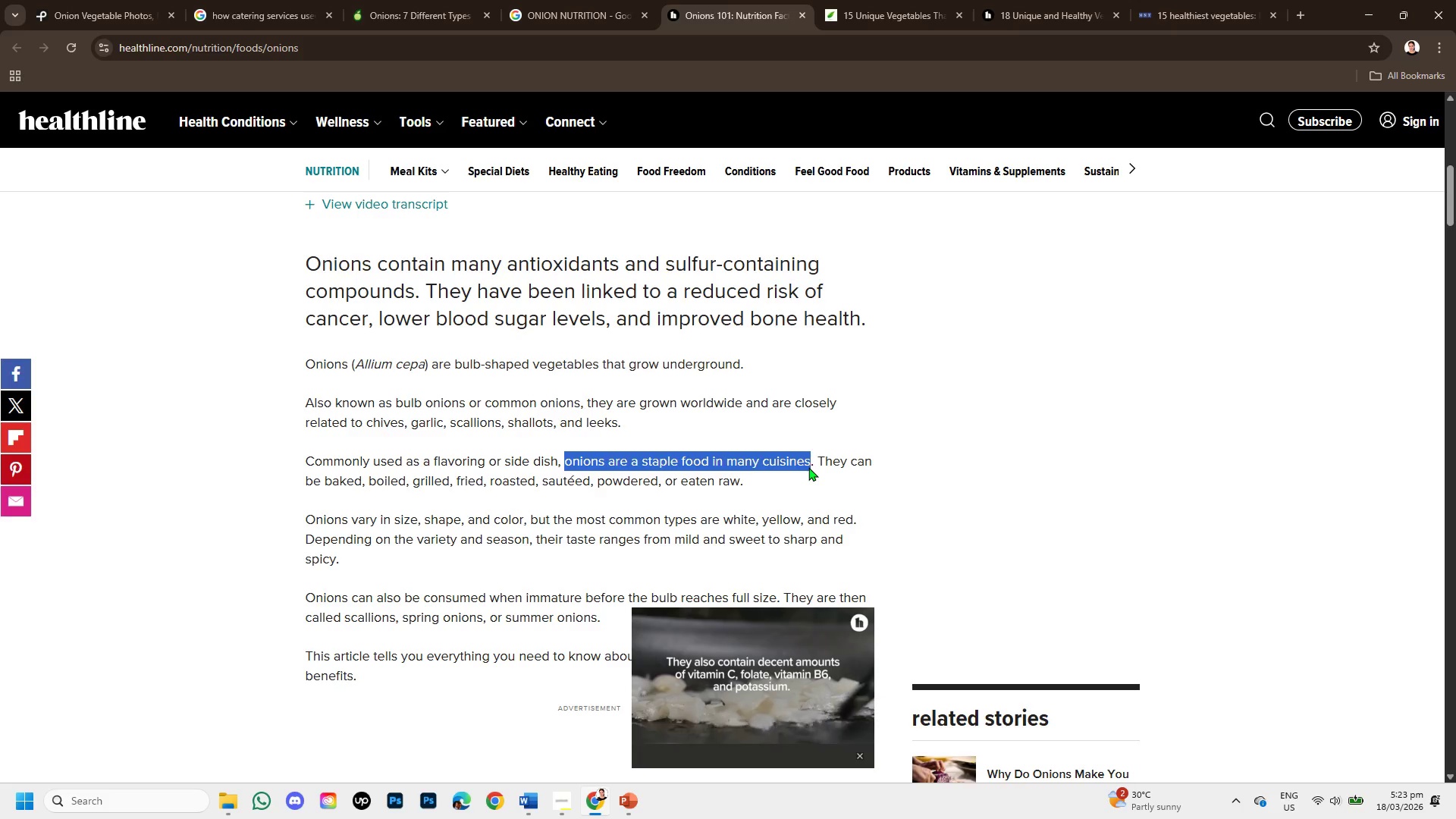 
hold_key(key=ControlLeft, duration=0.91)
 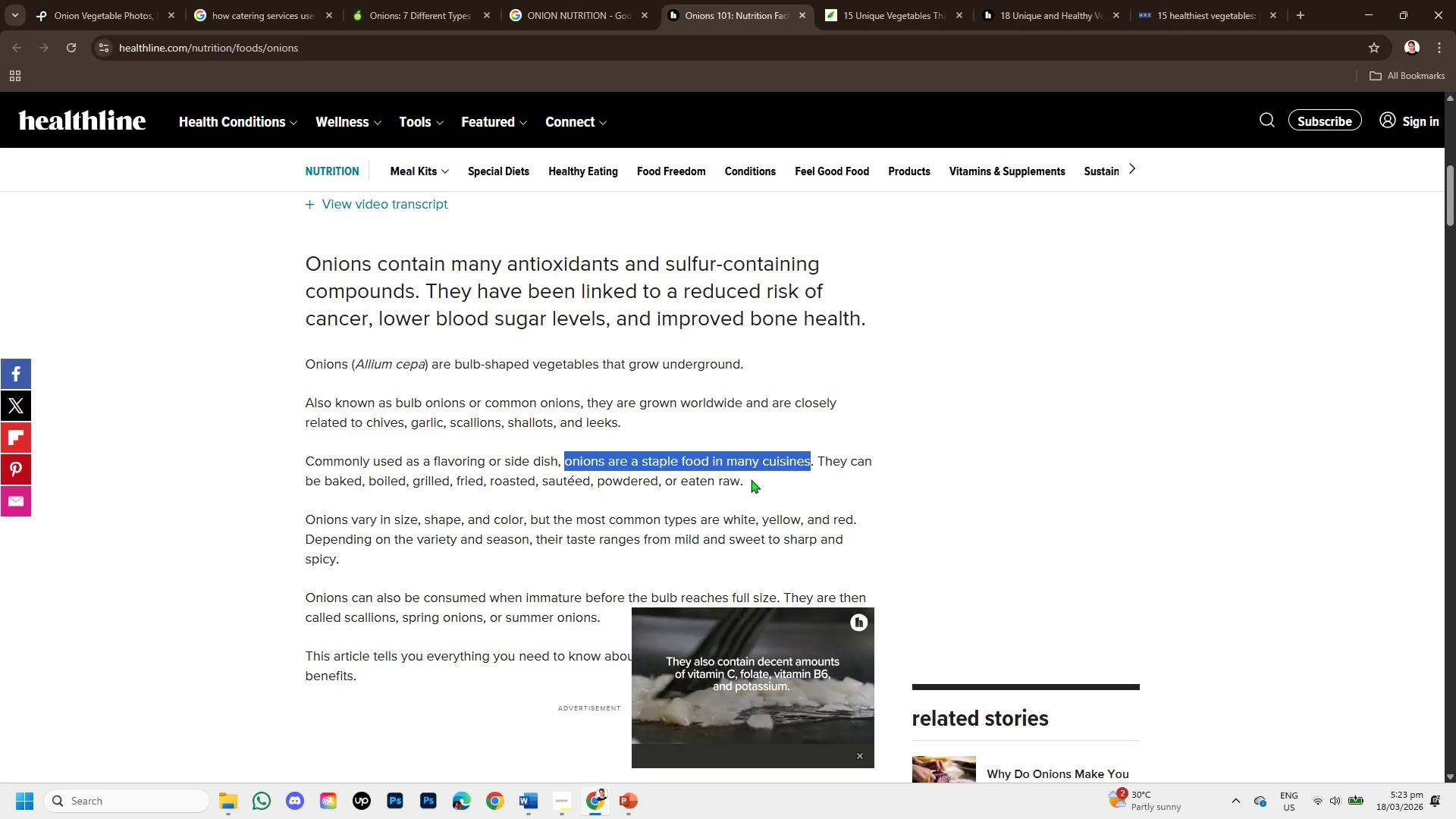 
hold_key(key=C, duration=0.33)
 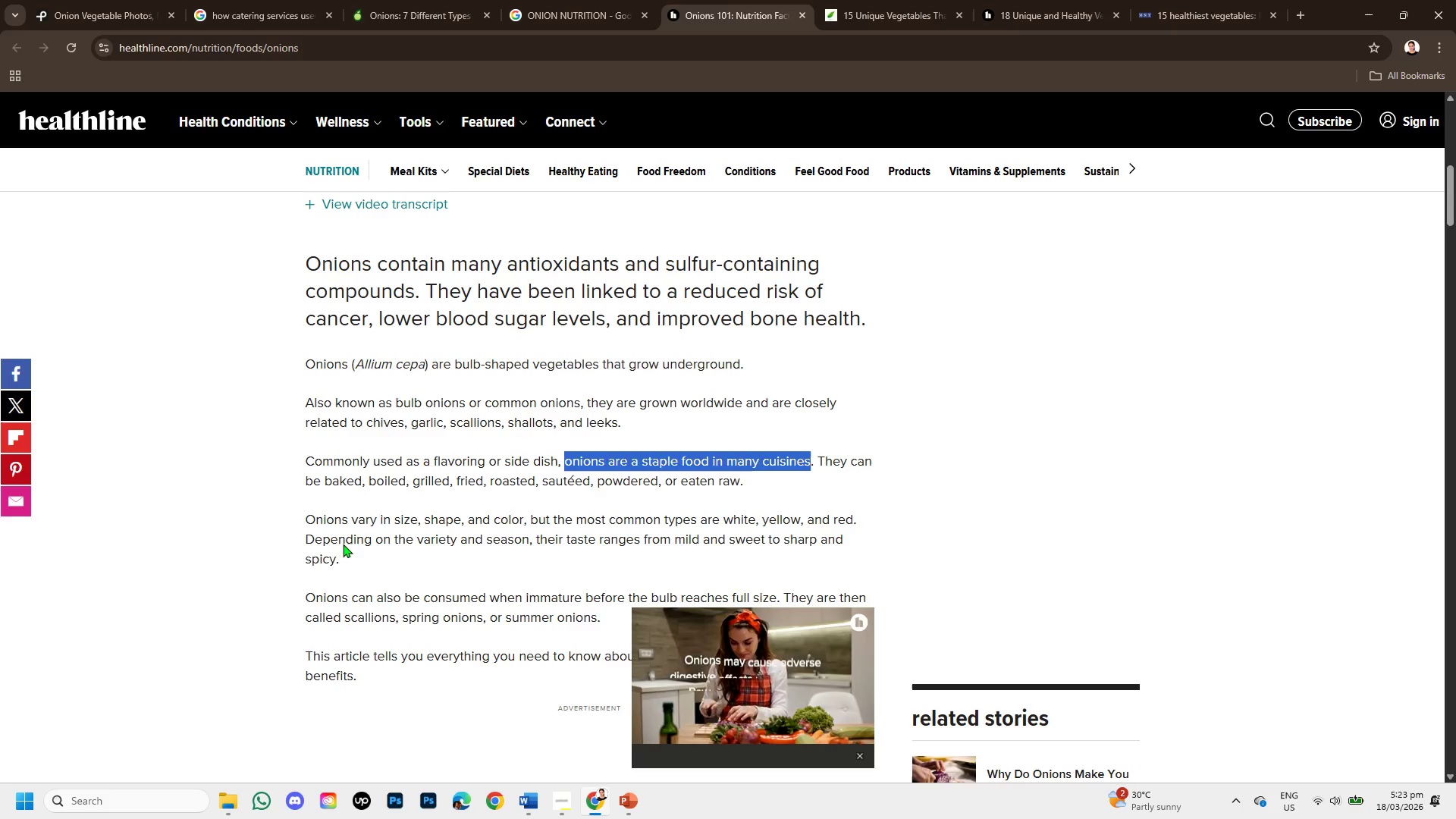 
wait(5.09)
 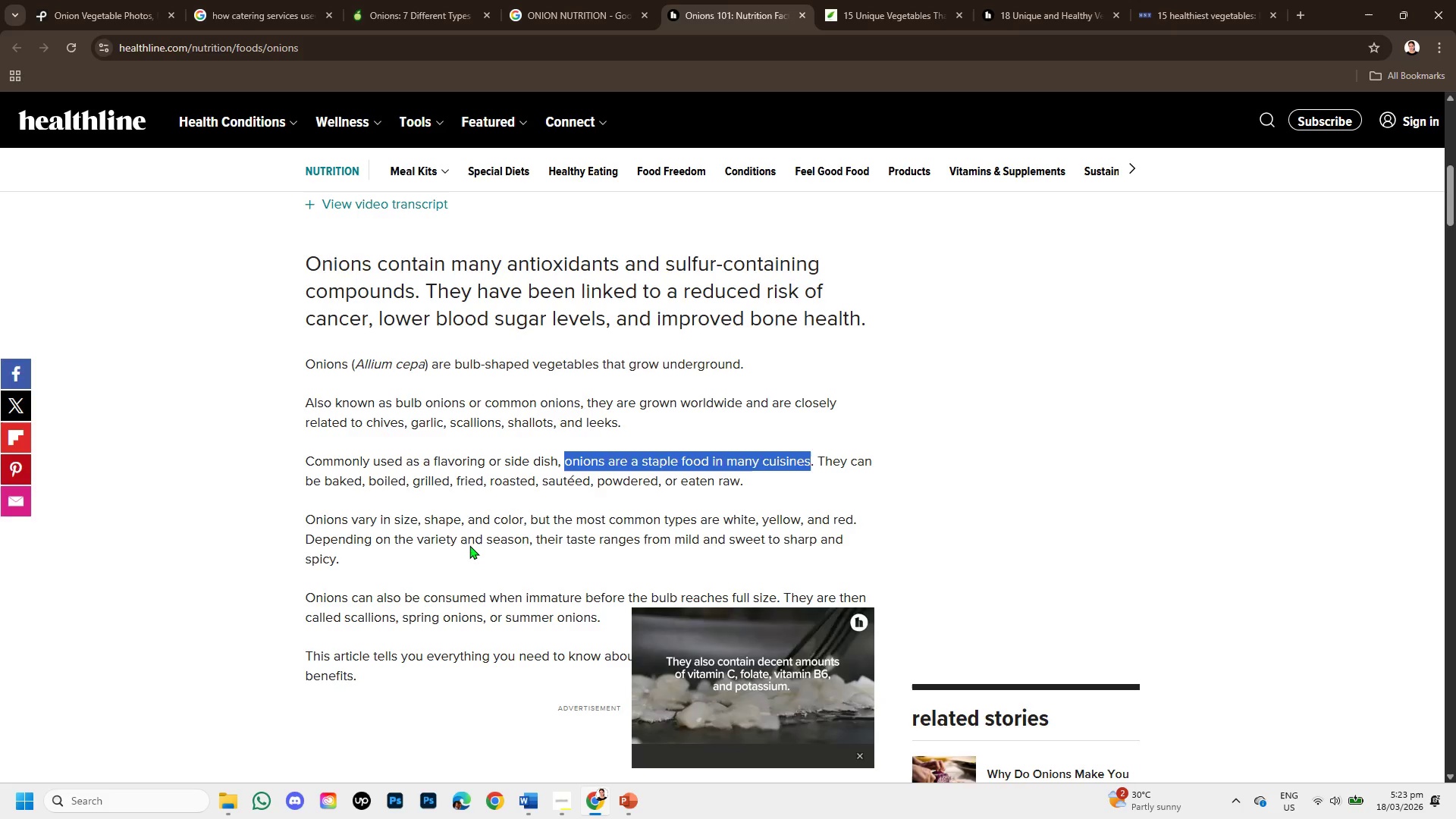 
left_click_drag(start_coordinate=[303, 512], to_coordinate=[529, 565])
 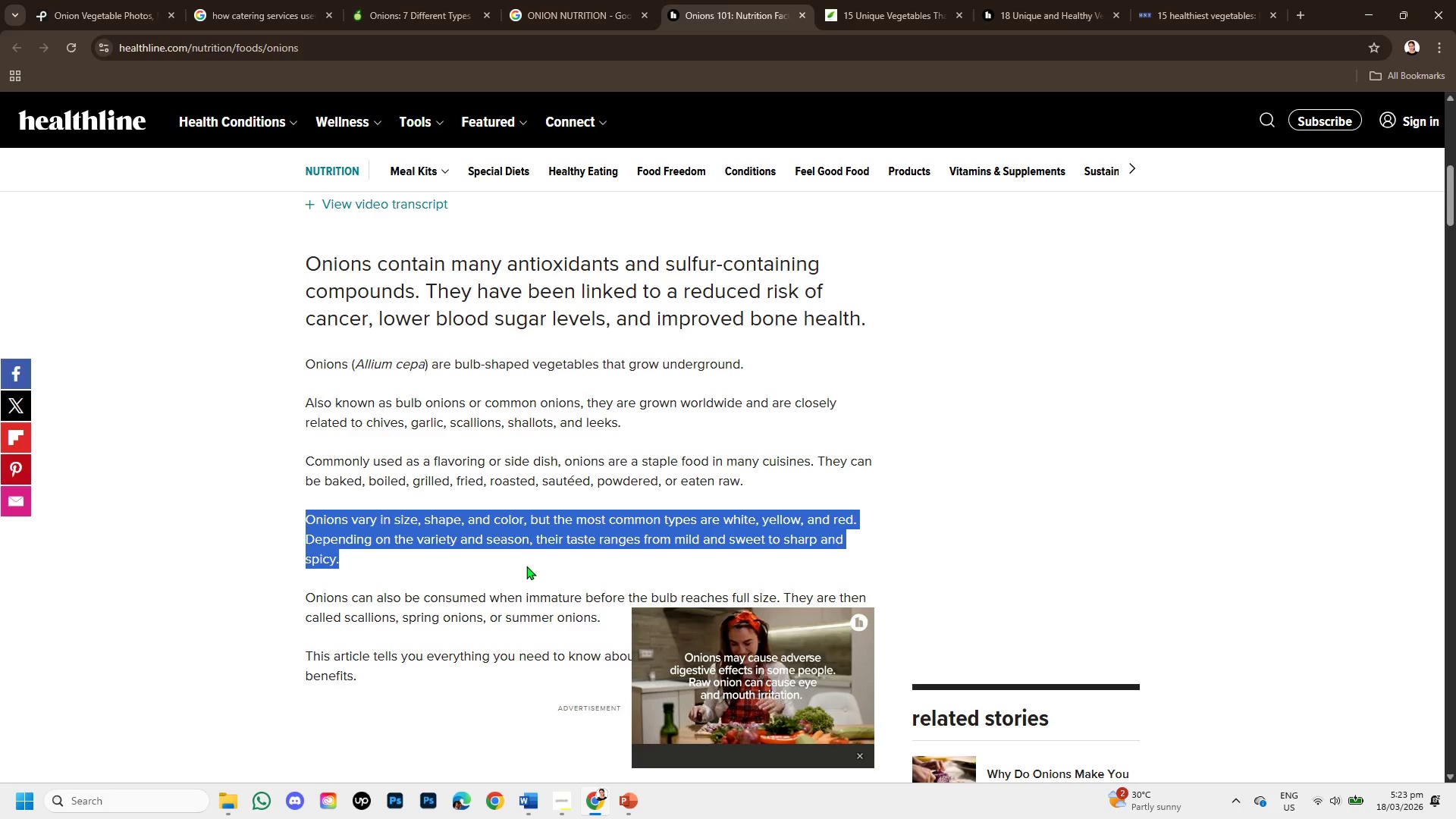 
hold_key(key=ControlLeft, duration=1.5)
 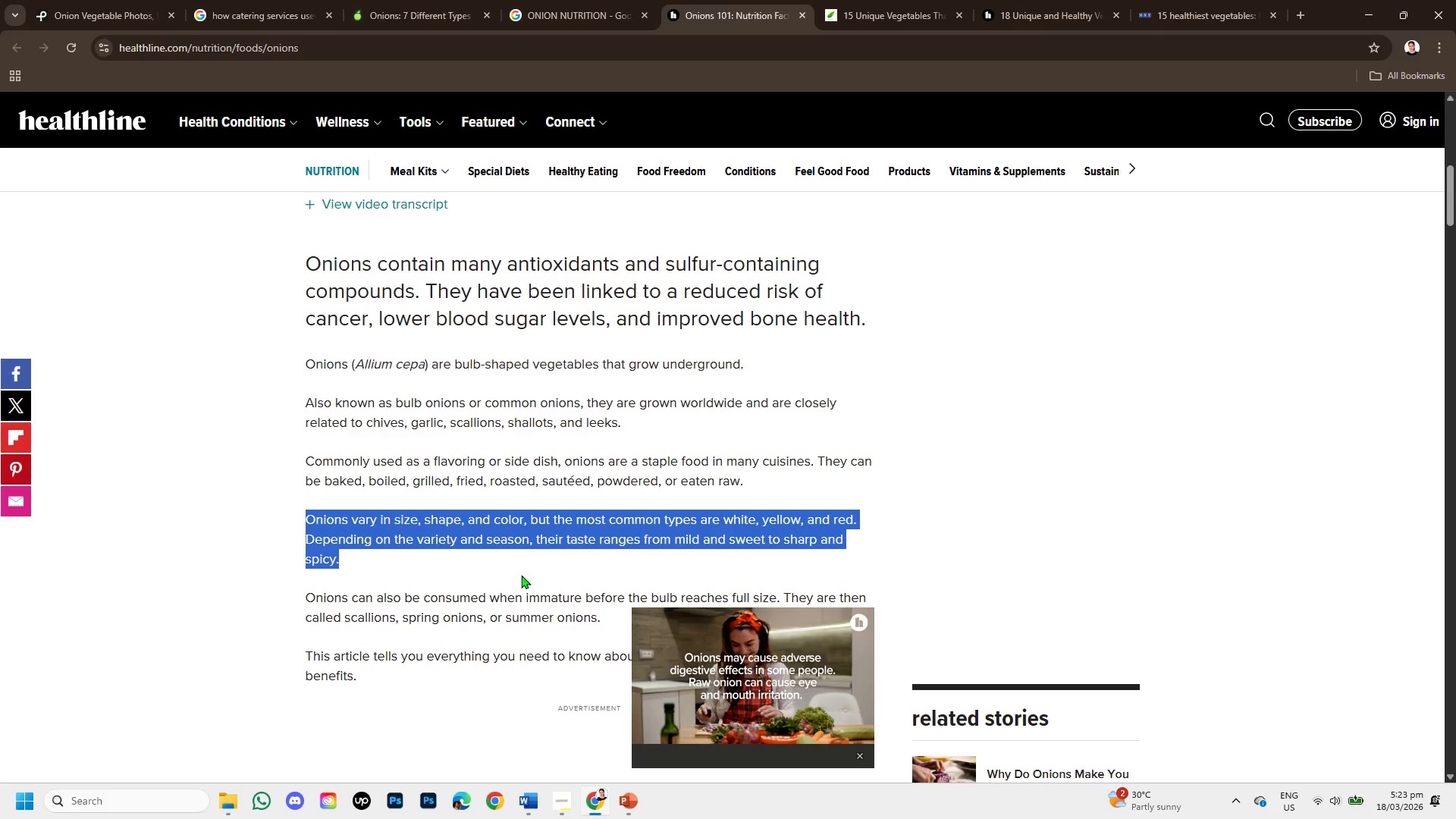 
key(Control+C)
 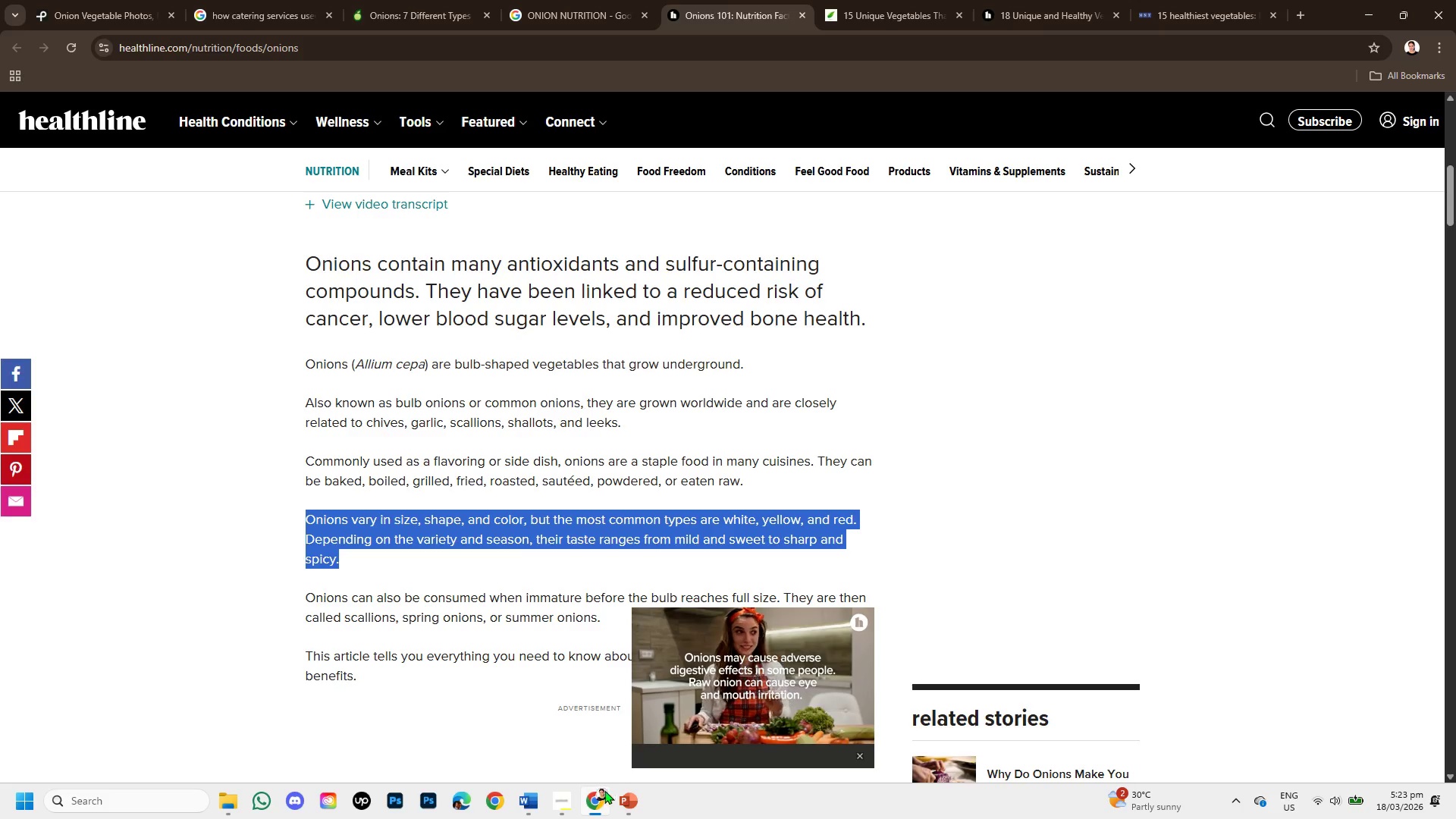 
left_click([619, 799])
 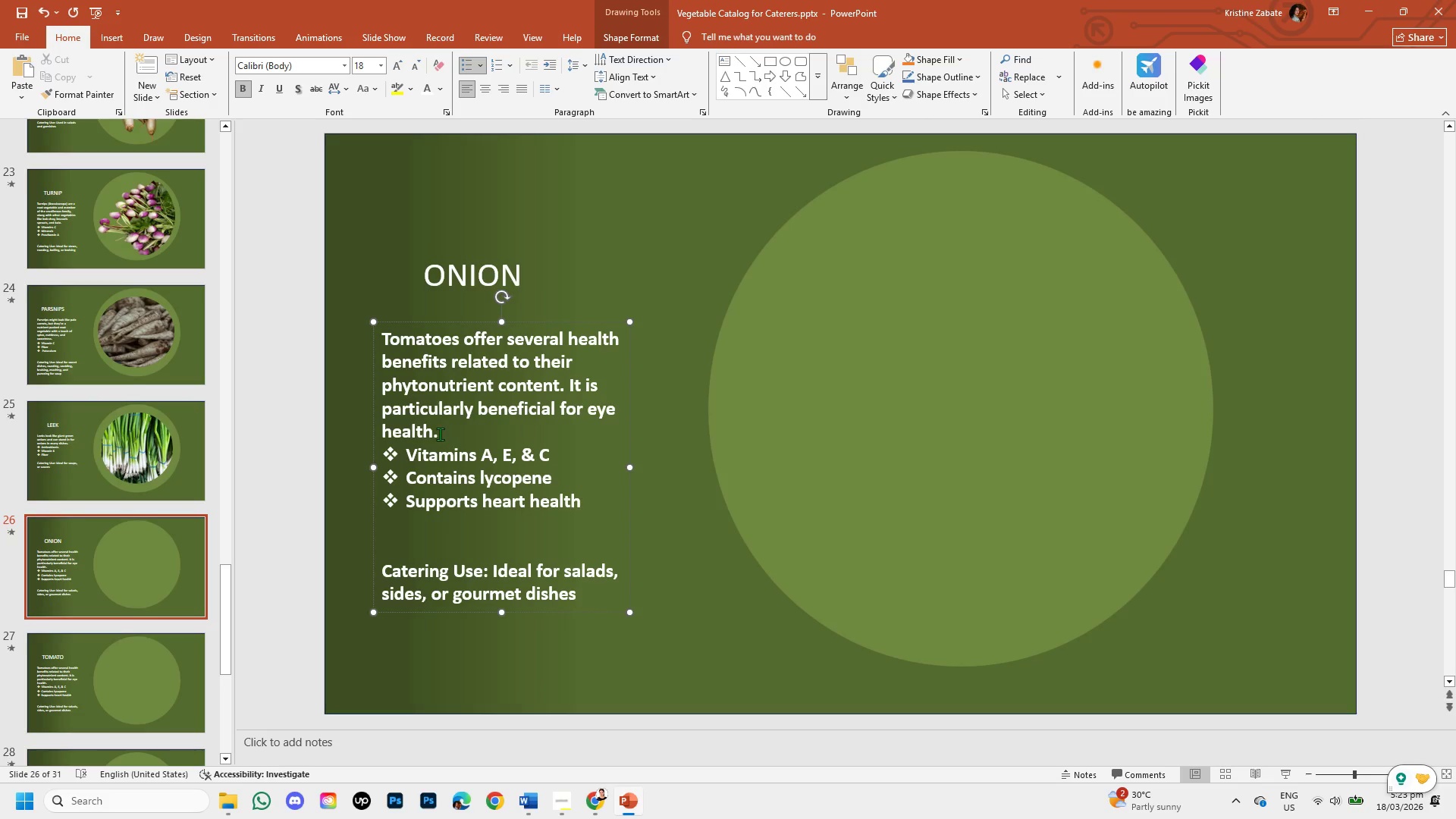 
left_click_drag(start_coordinate=[432, 431], to_coordinate=[400, 340])
 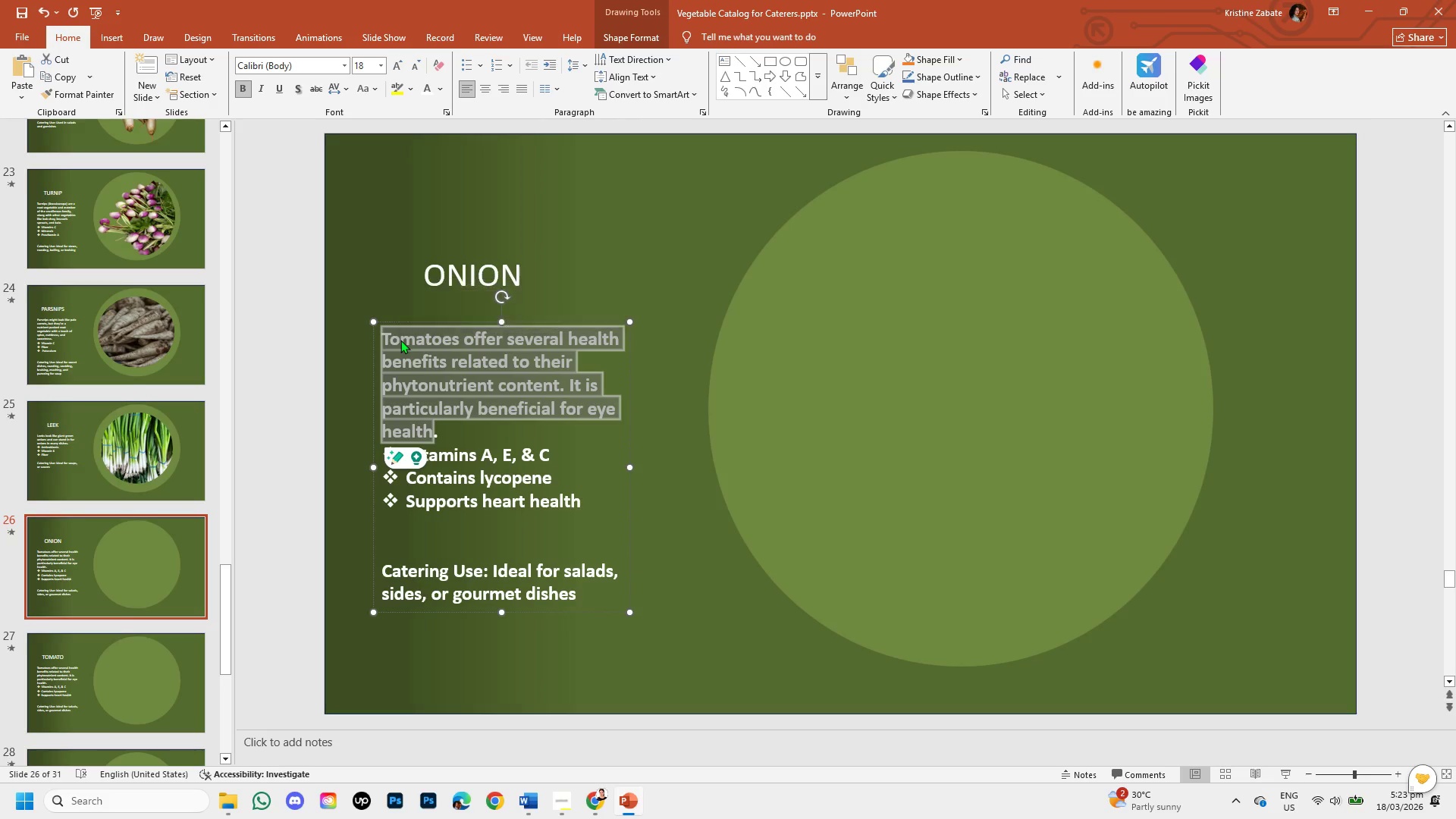 
key(Backspace)
 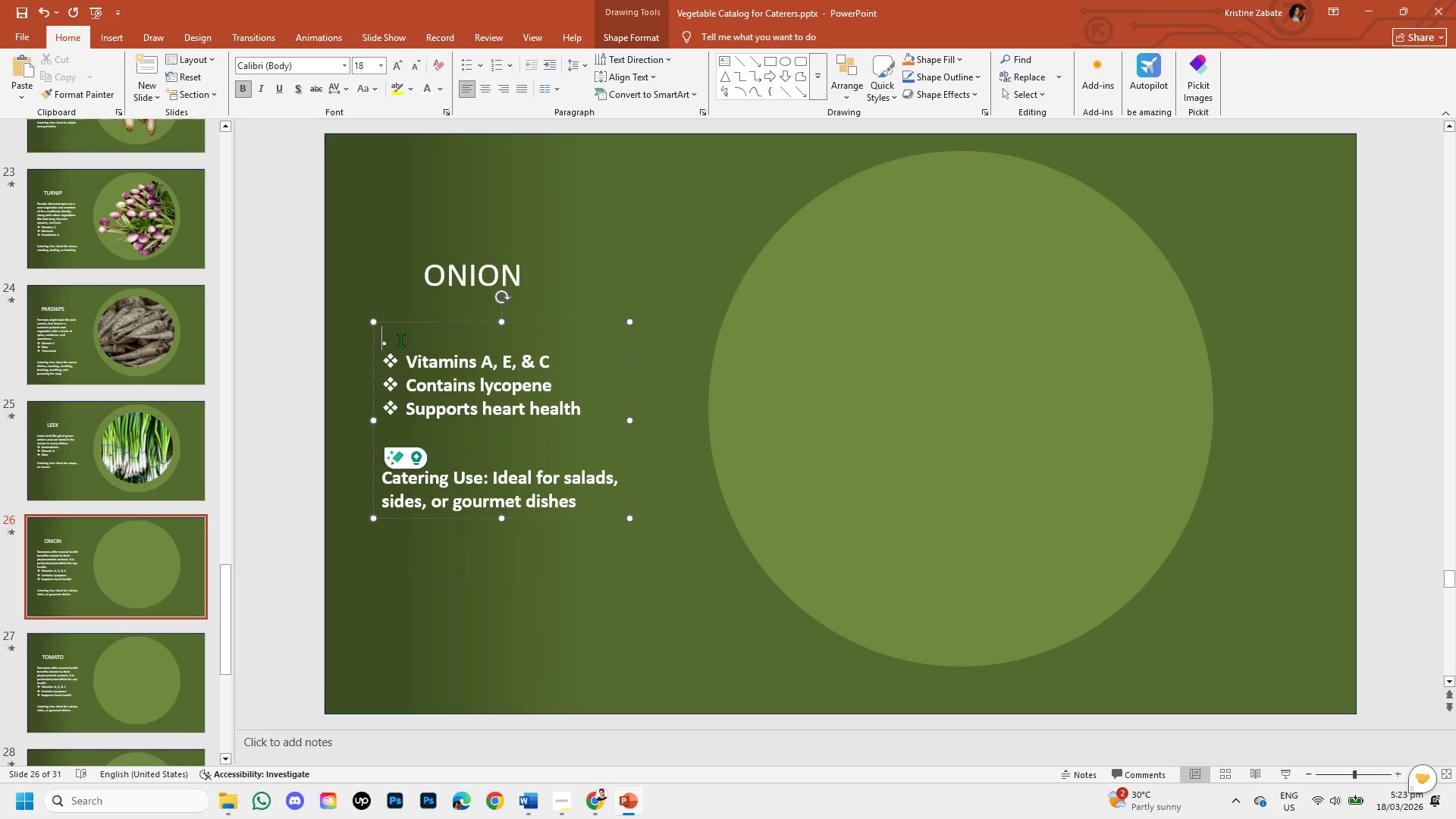 
key(Control+V)
 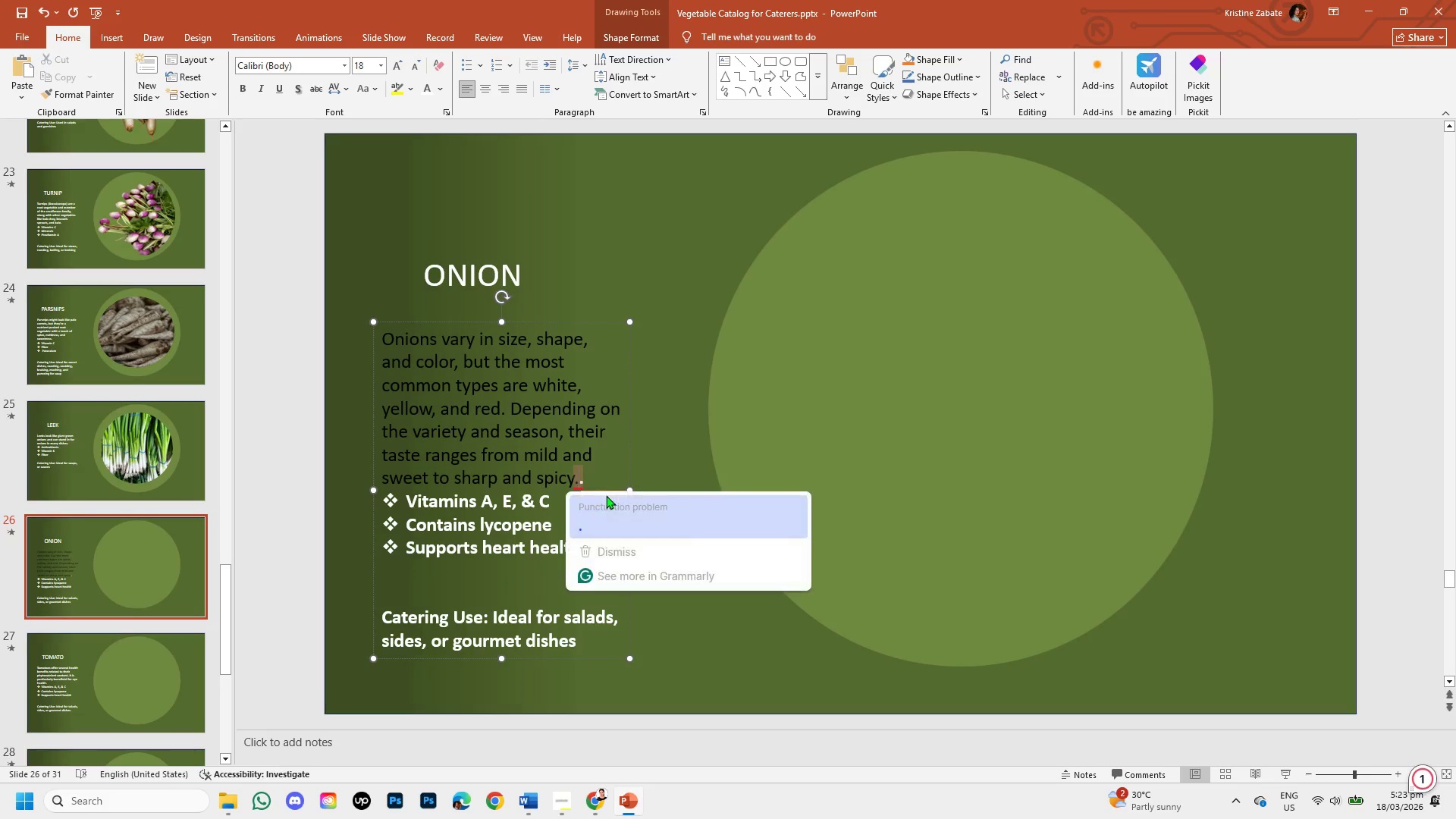 
left_click([614, 497])
 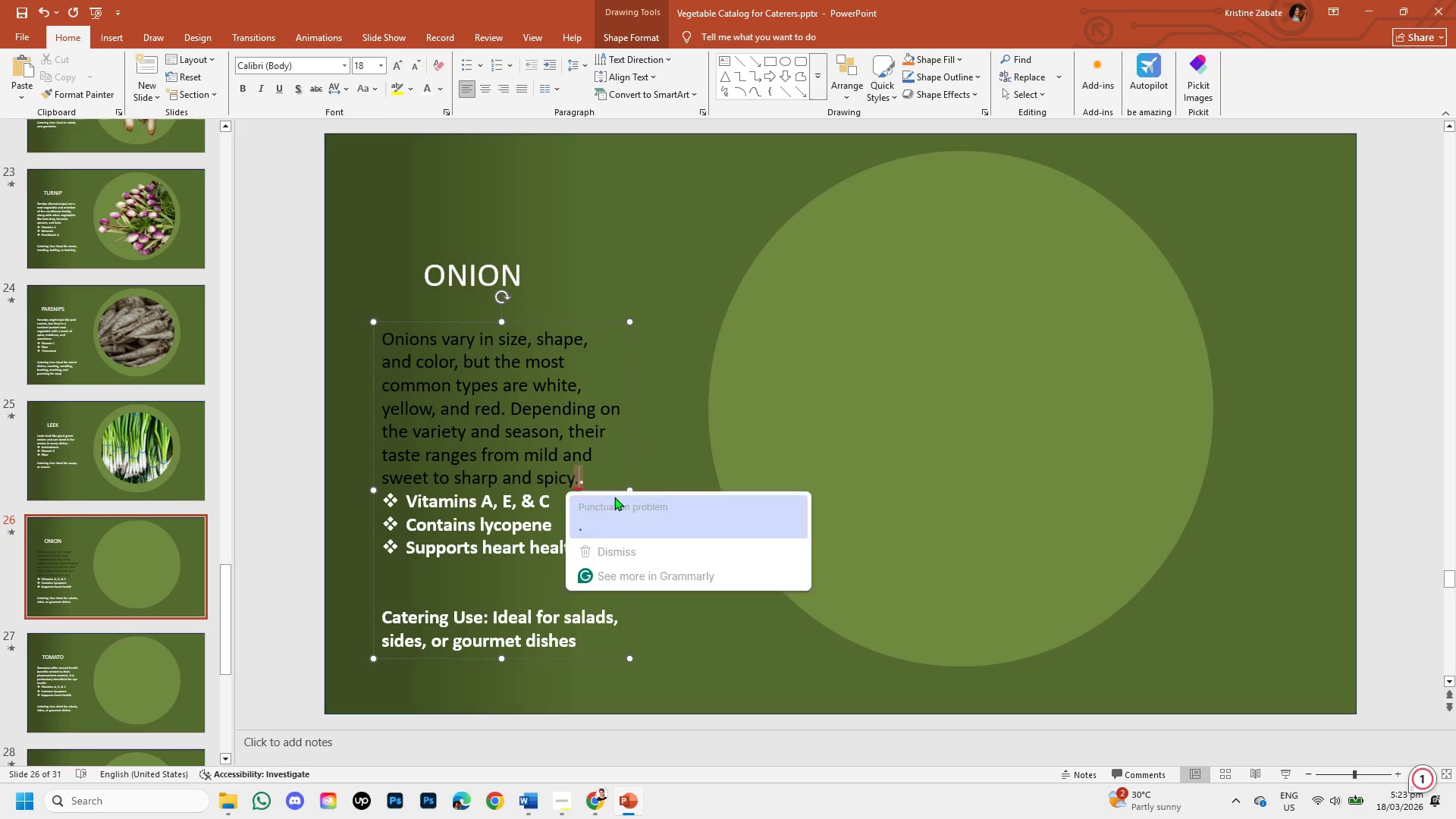 
key(Shift+ShiftLeft)
 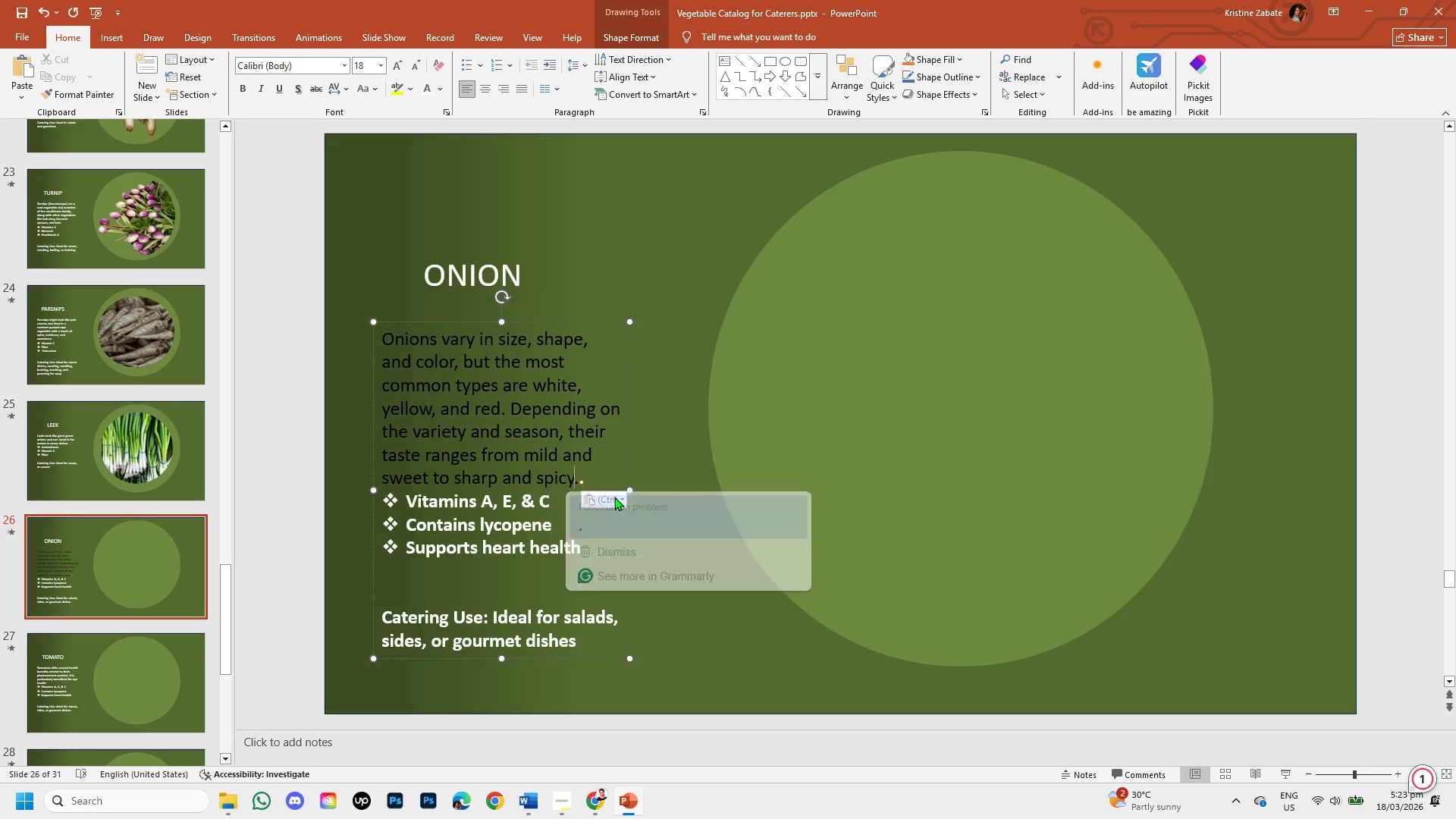 
key(Shift+ArrowRight)
 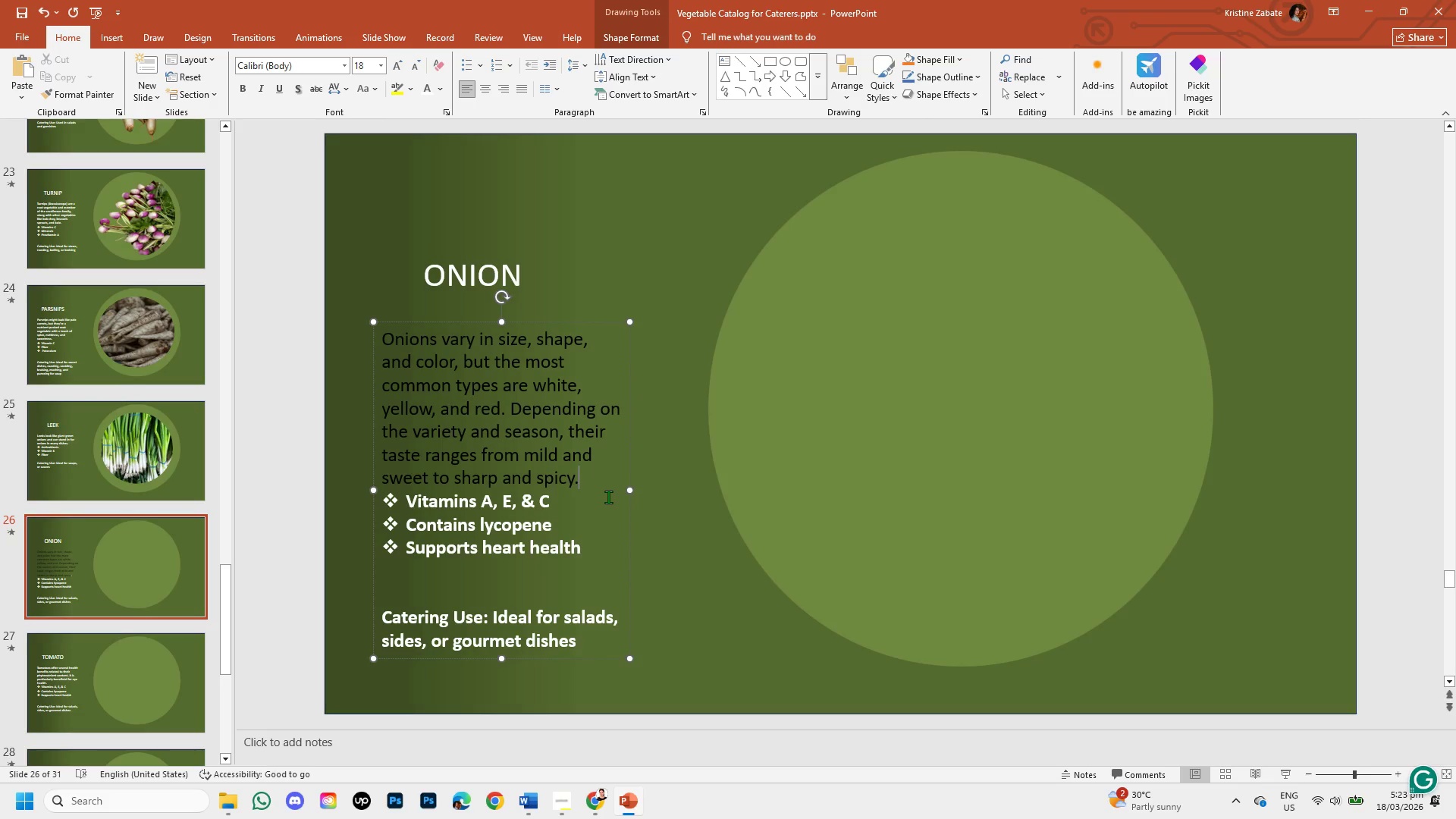 
key(Unknown)
 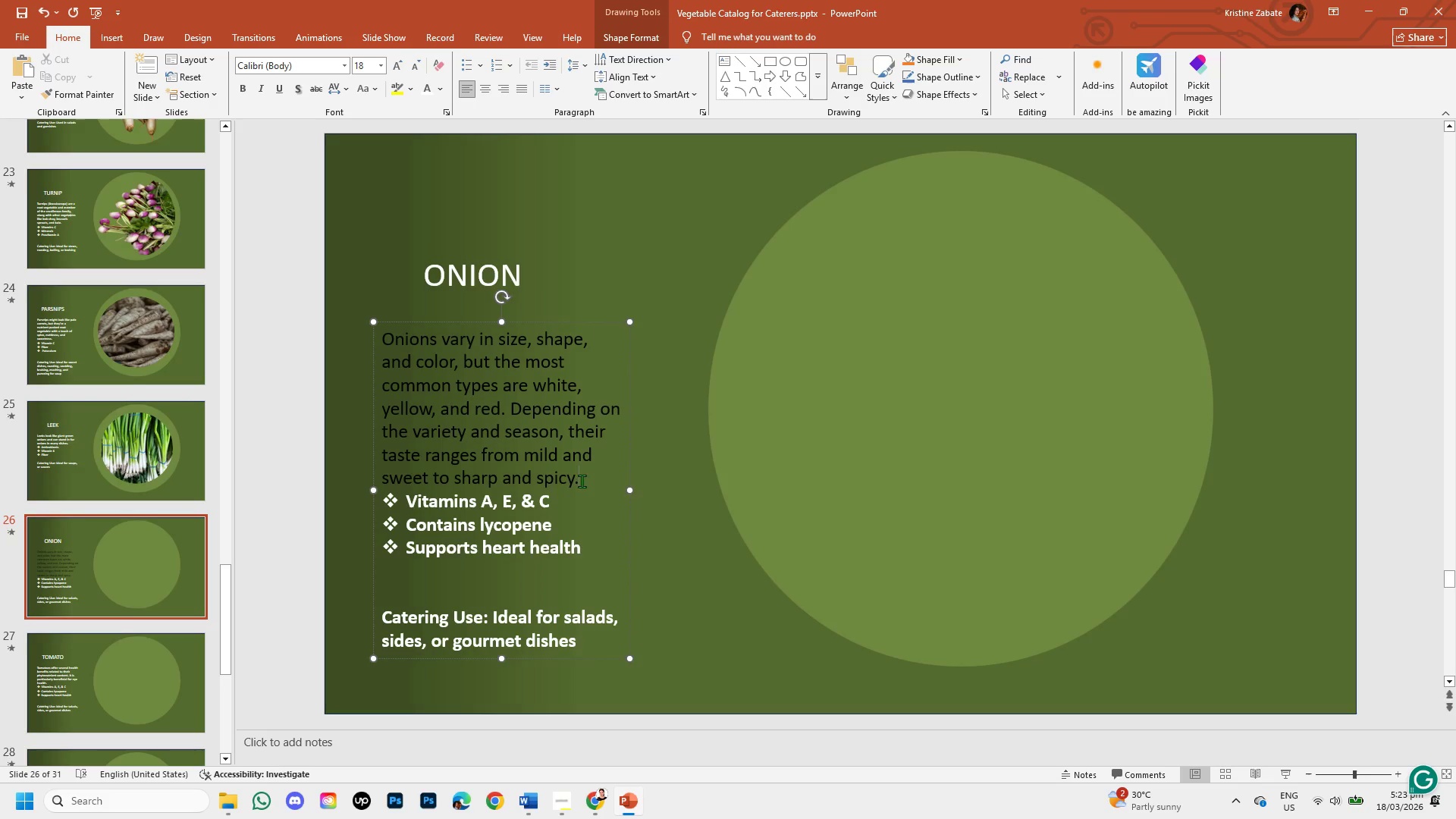 
key(Control+Z)
 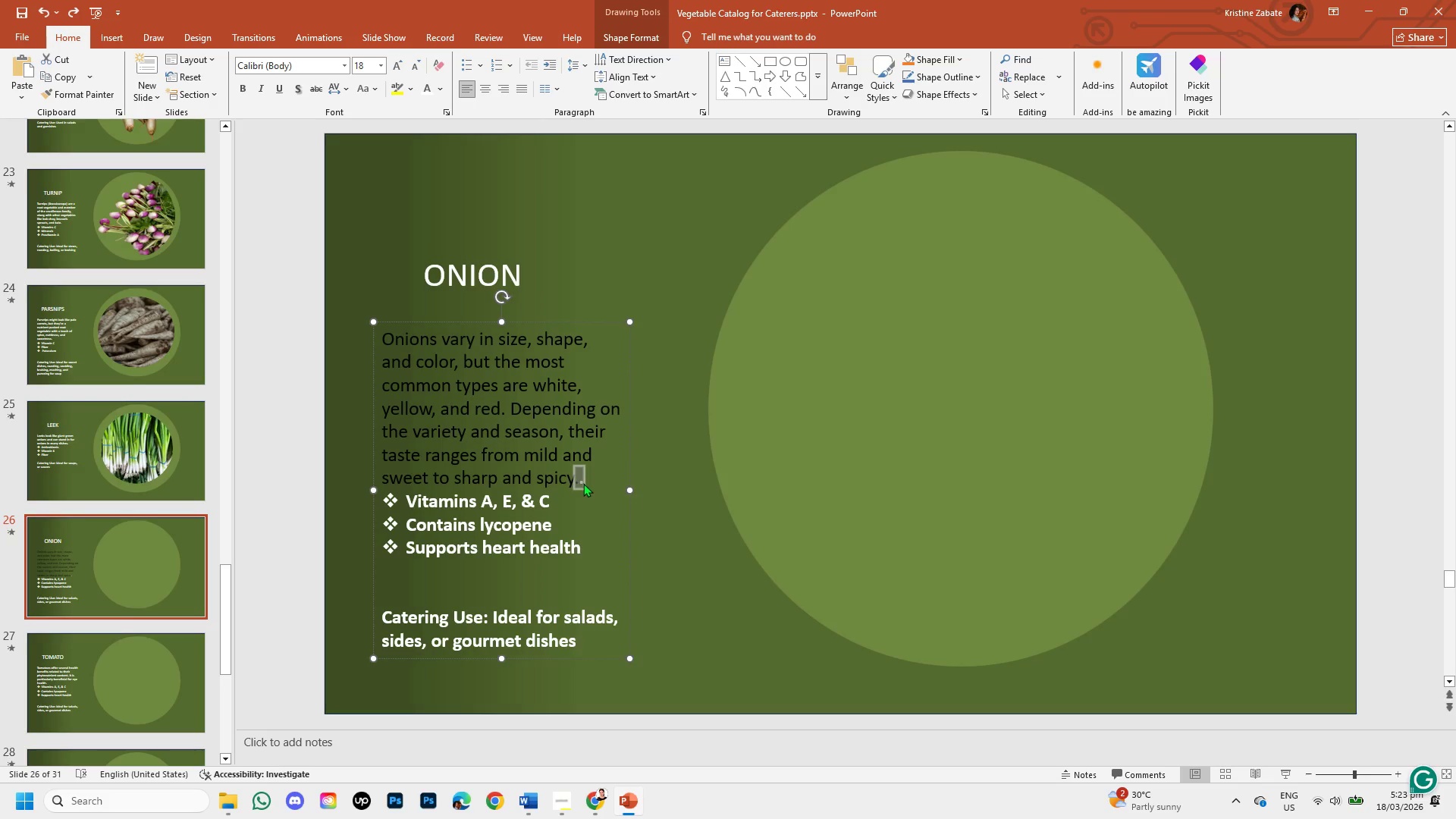 
key(Control+Z)
 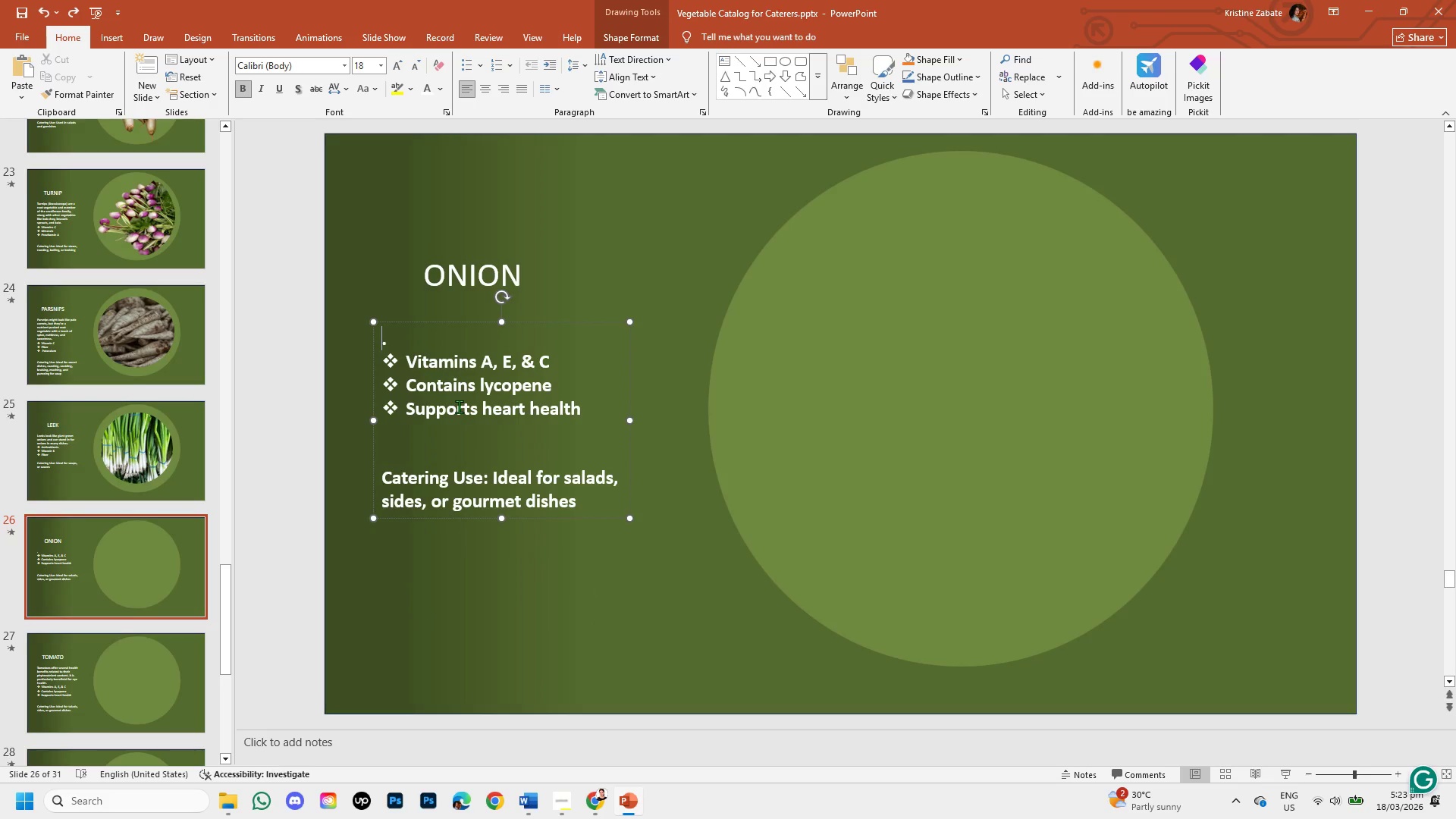 
key(Control+V)
 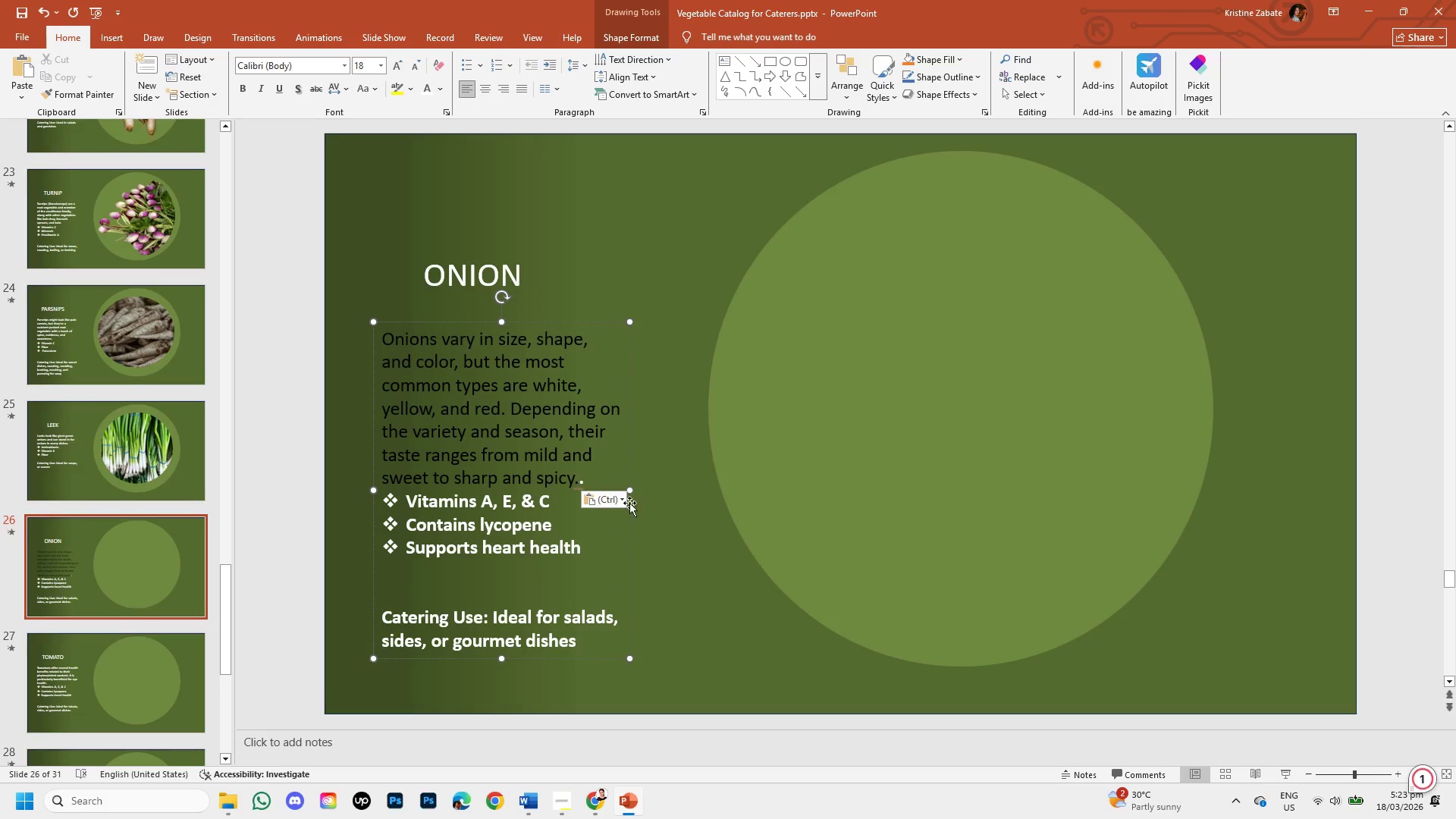 
left_click([623, 500])
 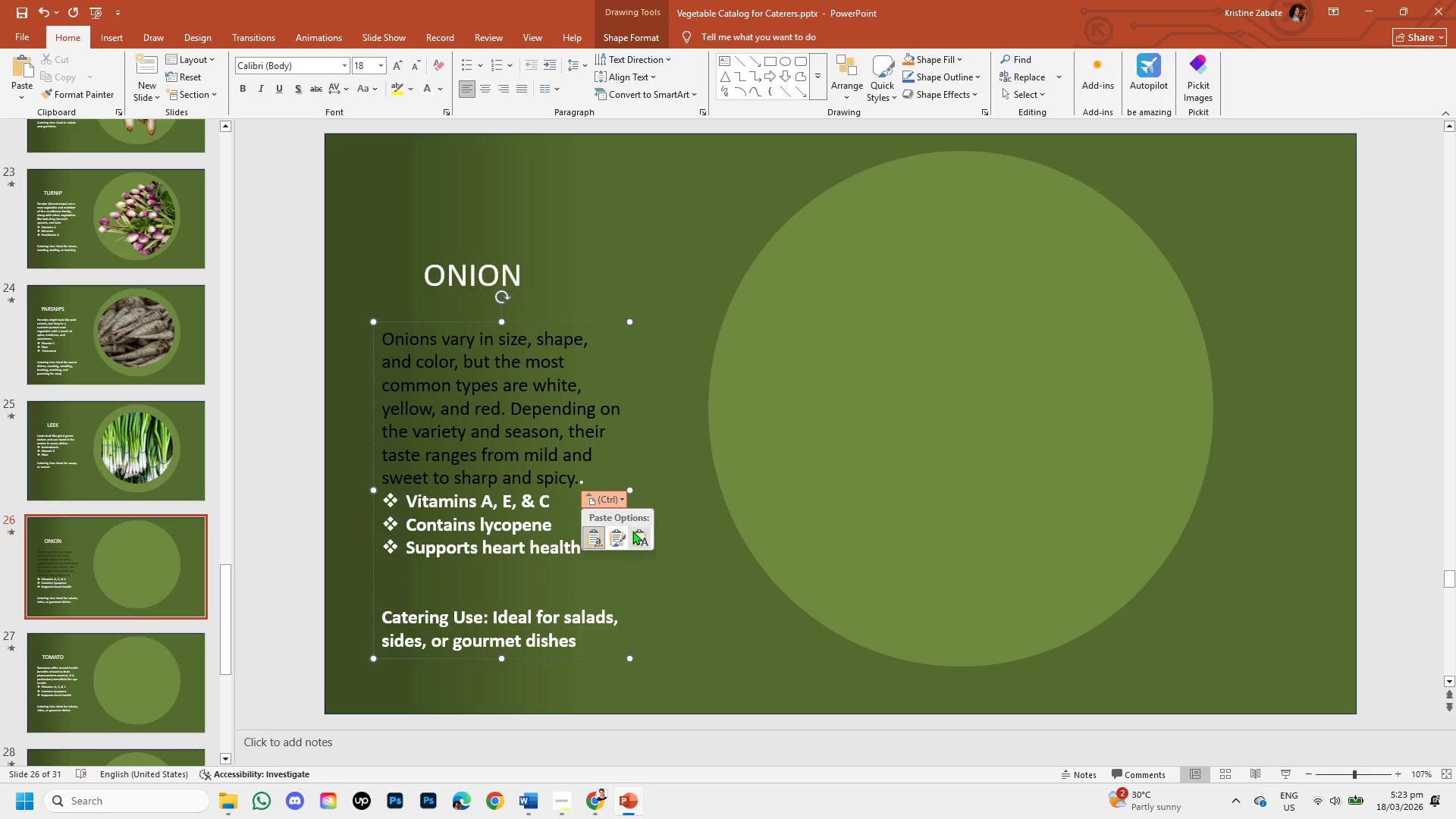 
left_click([634, 532])
 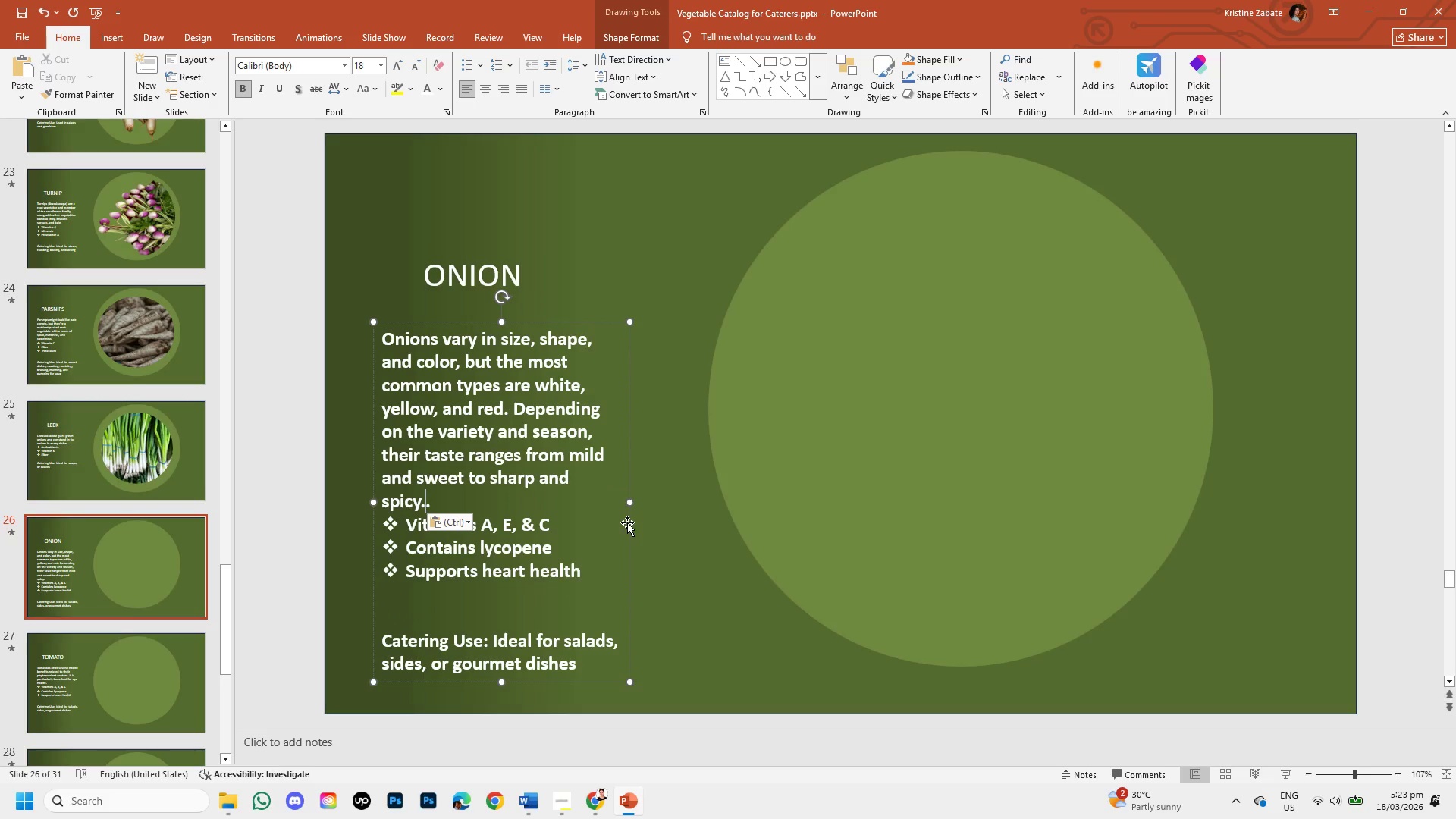 
key(Backspace)
 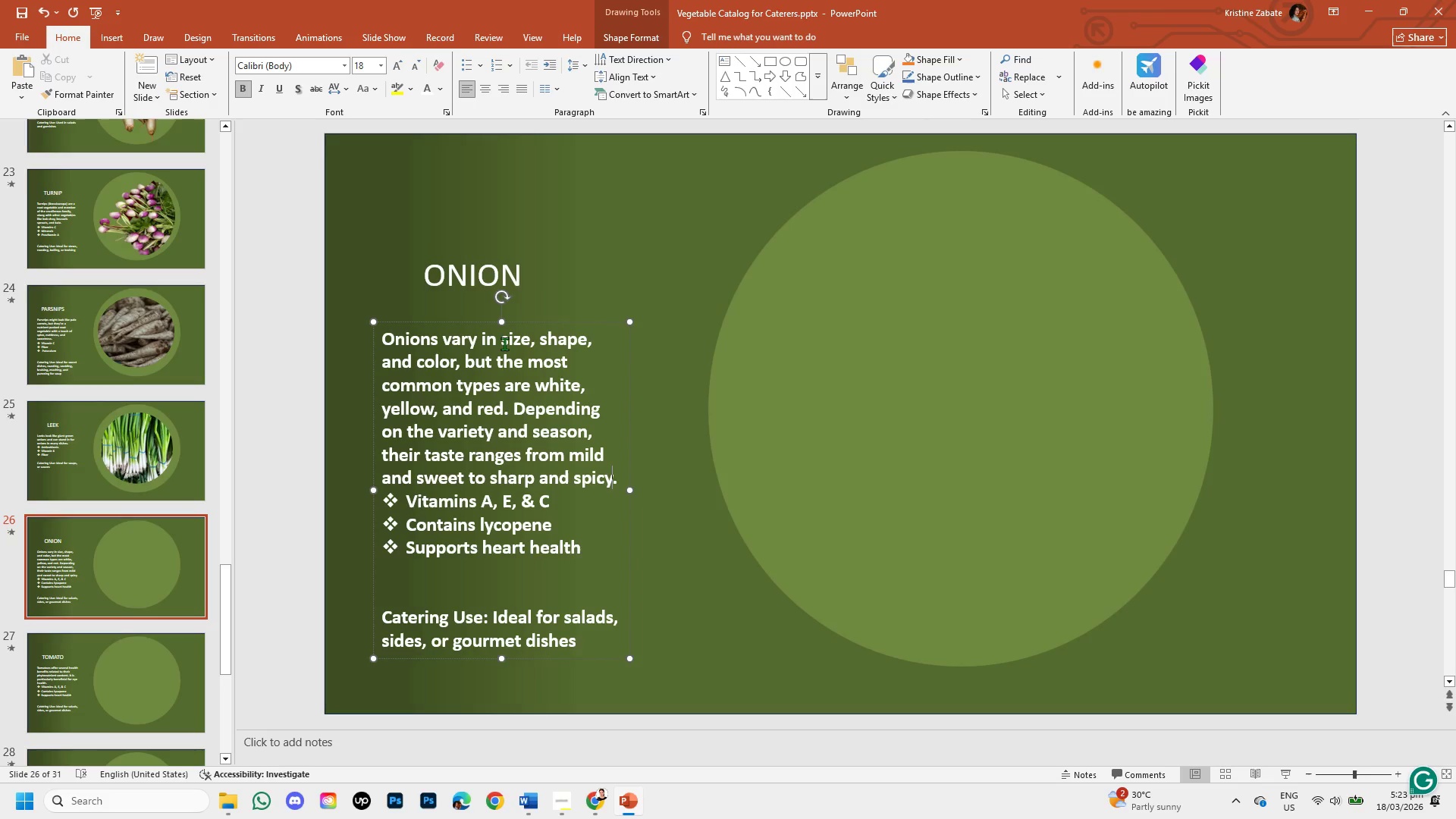 
wait(8.42)
 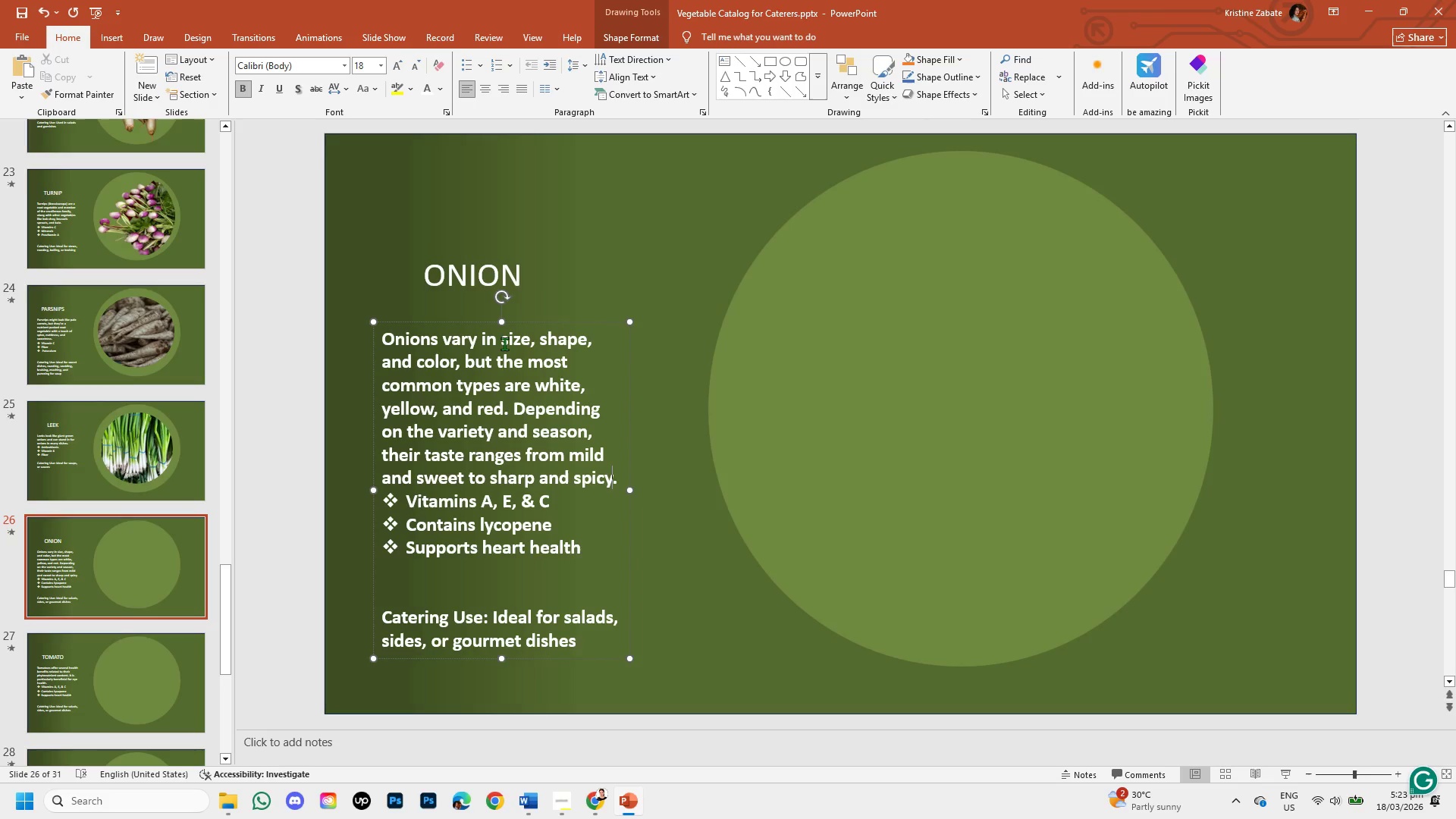 
left_click([588, 536])
 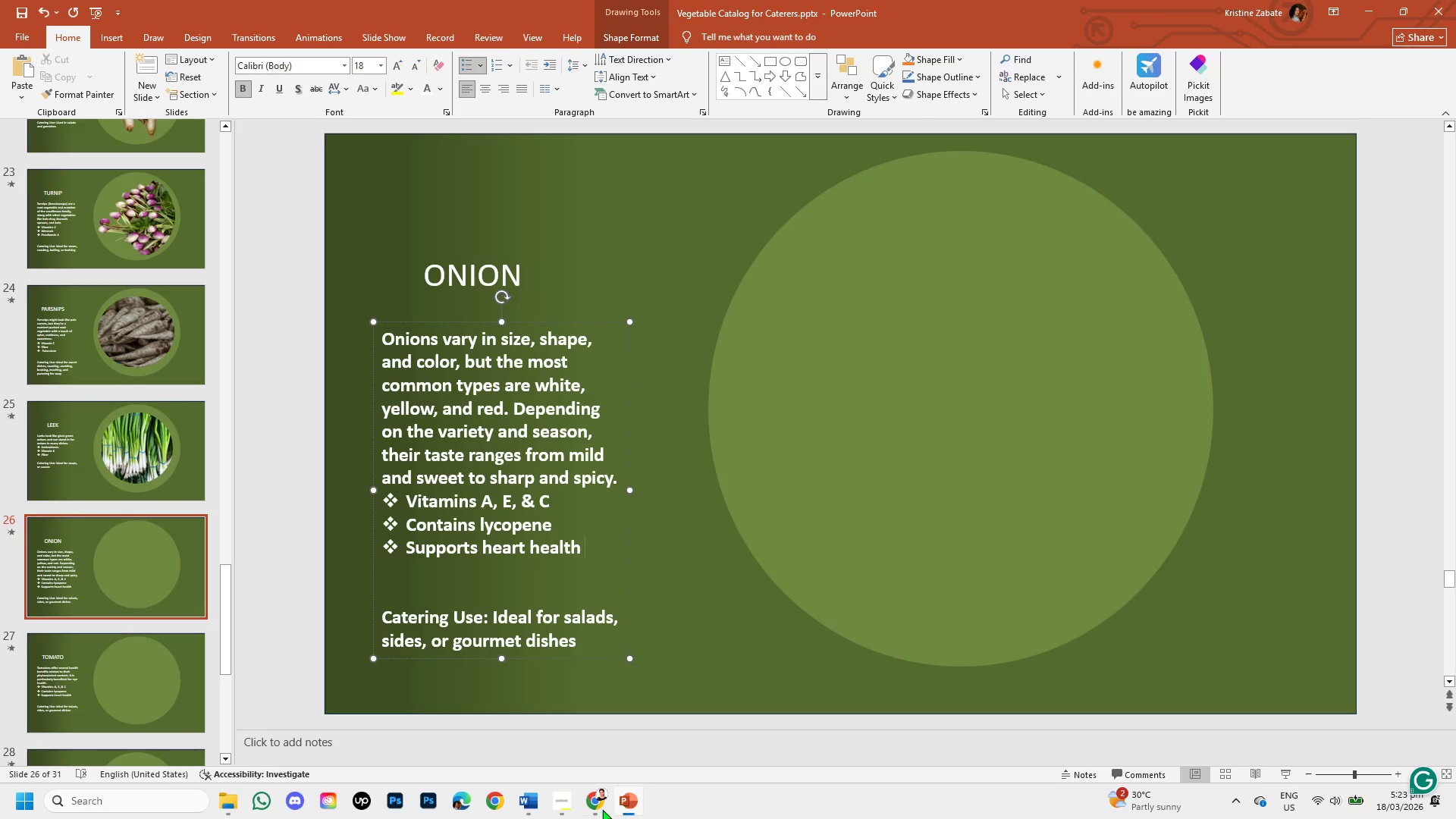 
left_click([597, 809])
 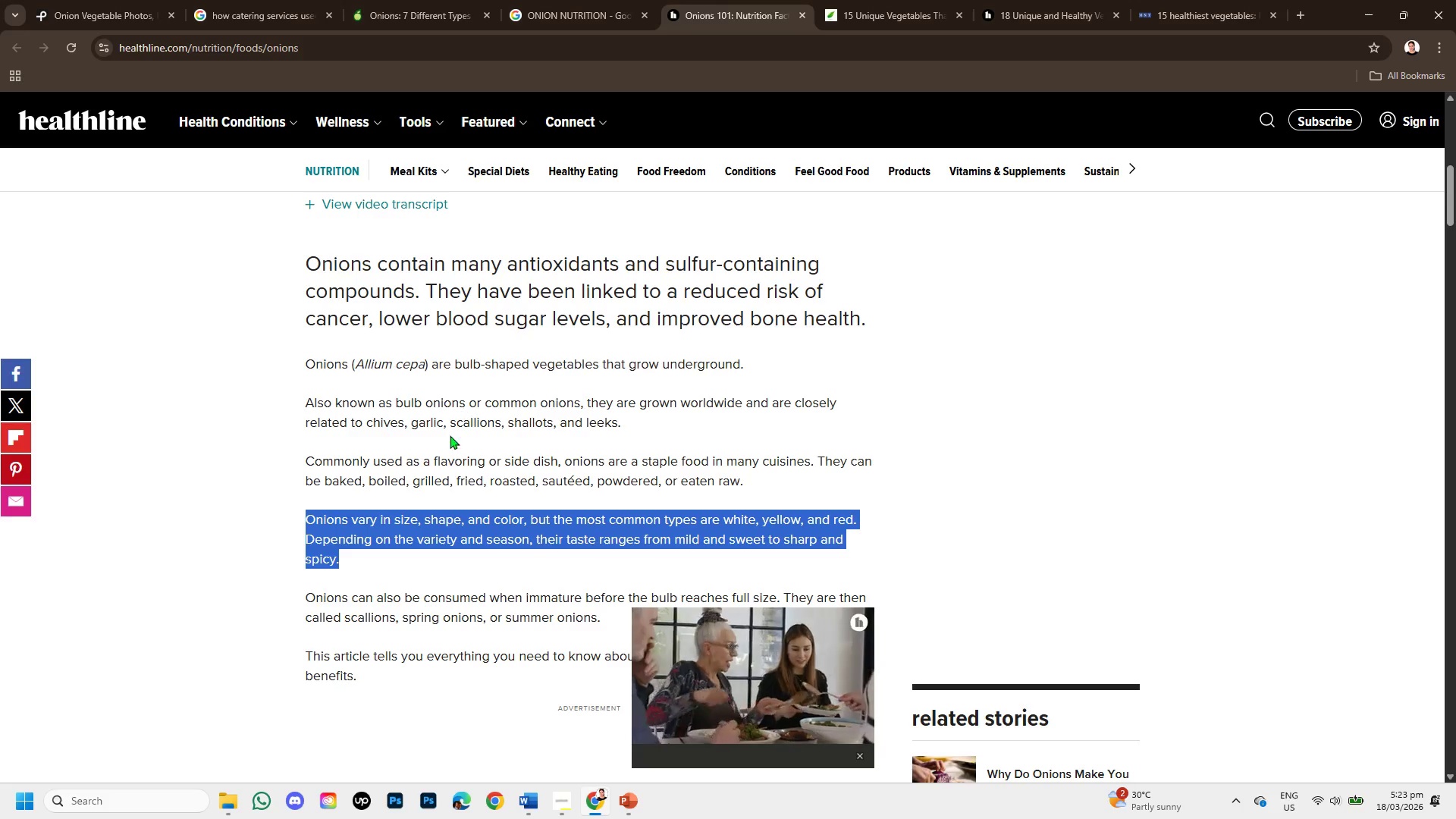 
scroll: coordinate [446, 472], scroll_direction: up, amount: 3.0
 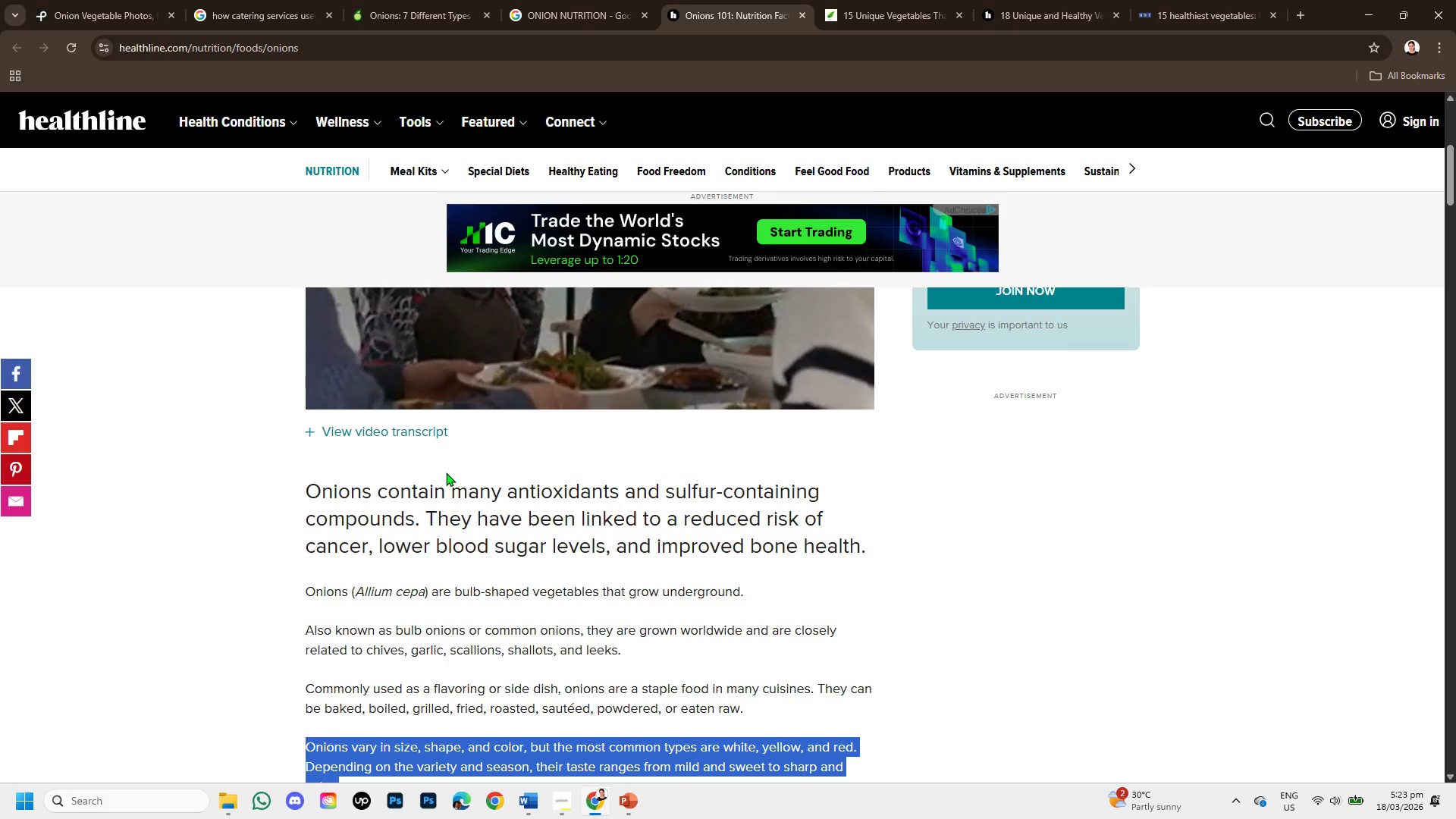 
scroll: coordinate [446, 472], scroll_direction: down, amount: 1.0
 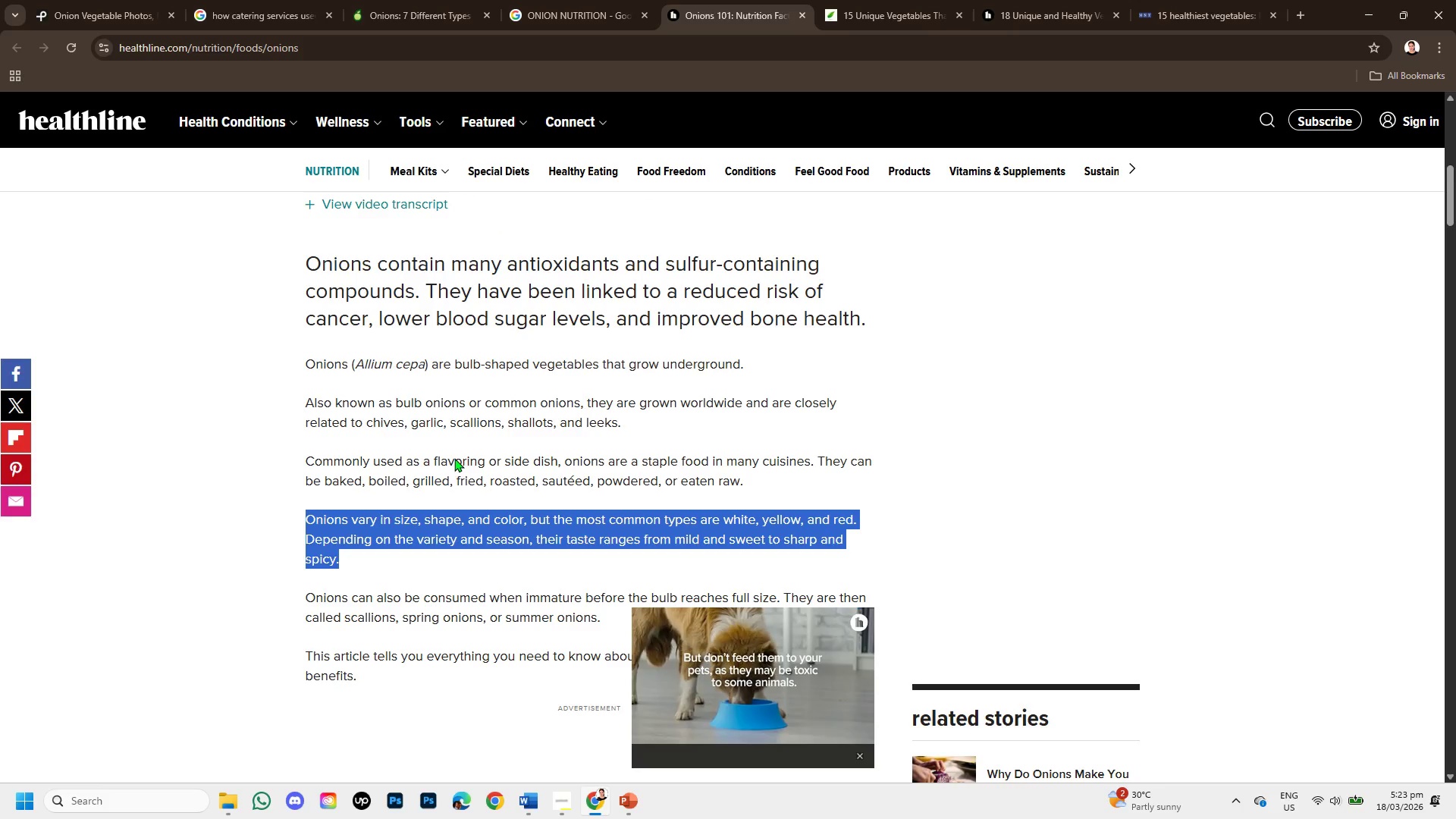 
left_click([453, 457])
 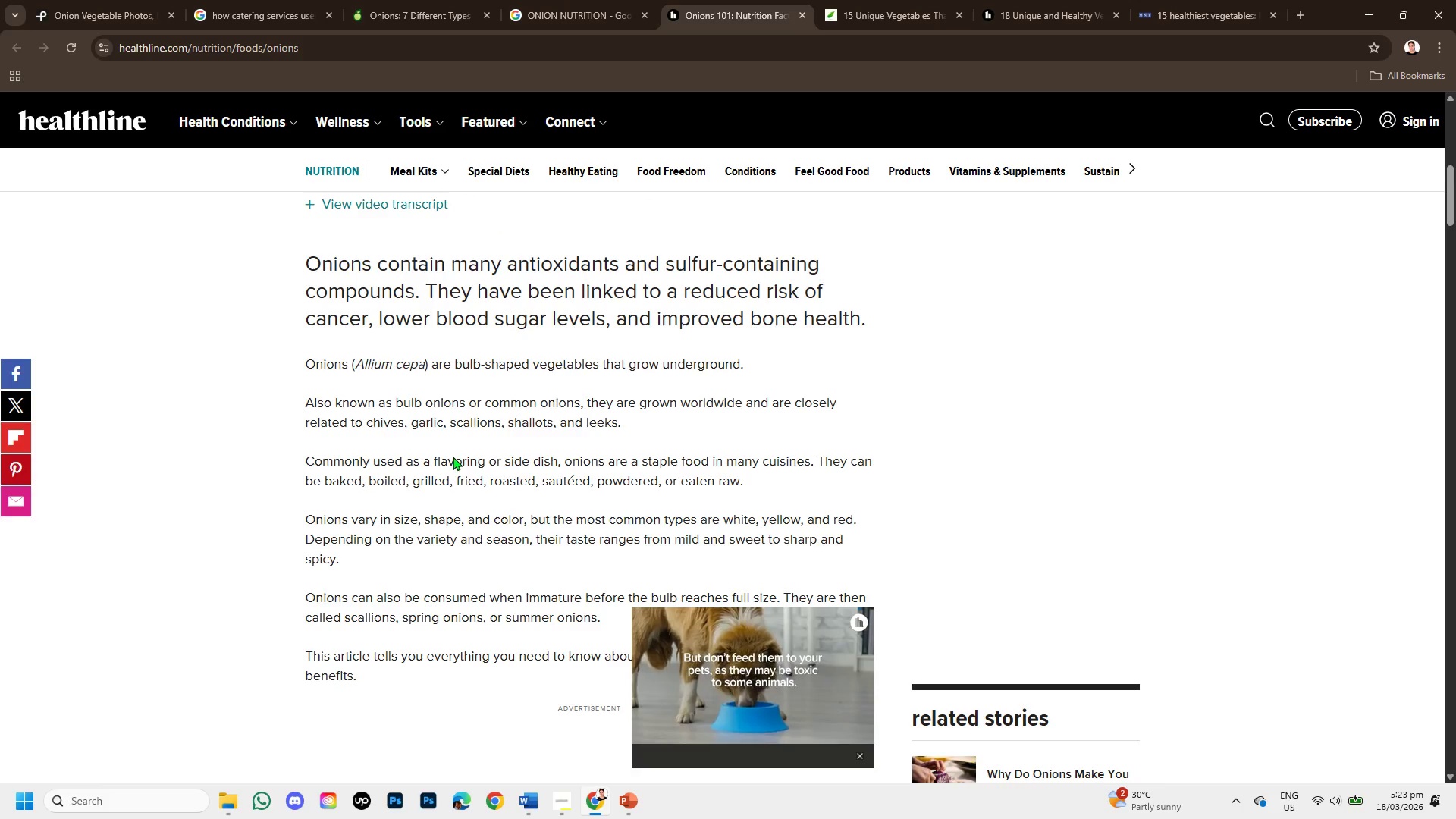 
scroll: coordinate [453, 457], scroll_direction: down, amount: 2.0
 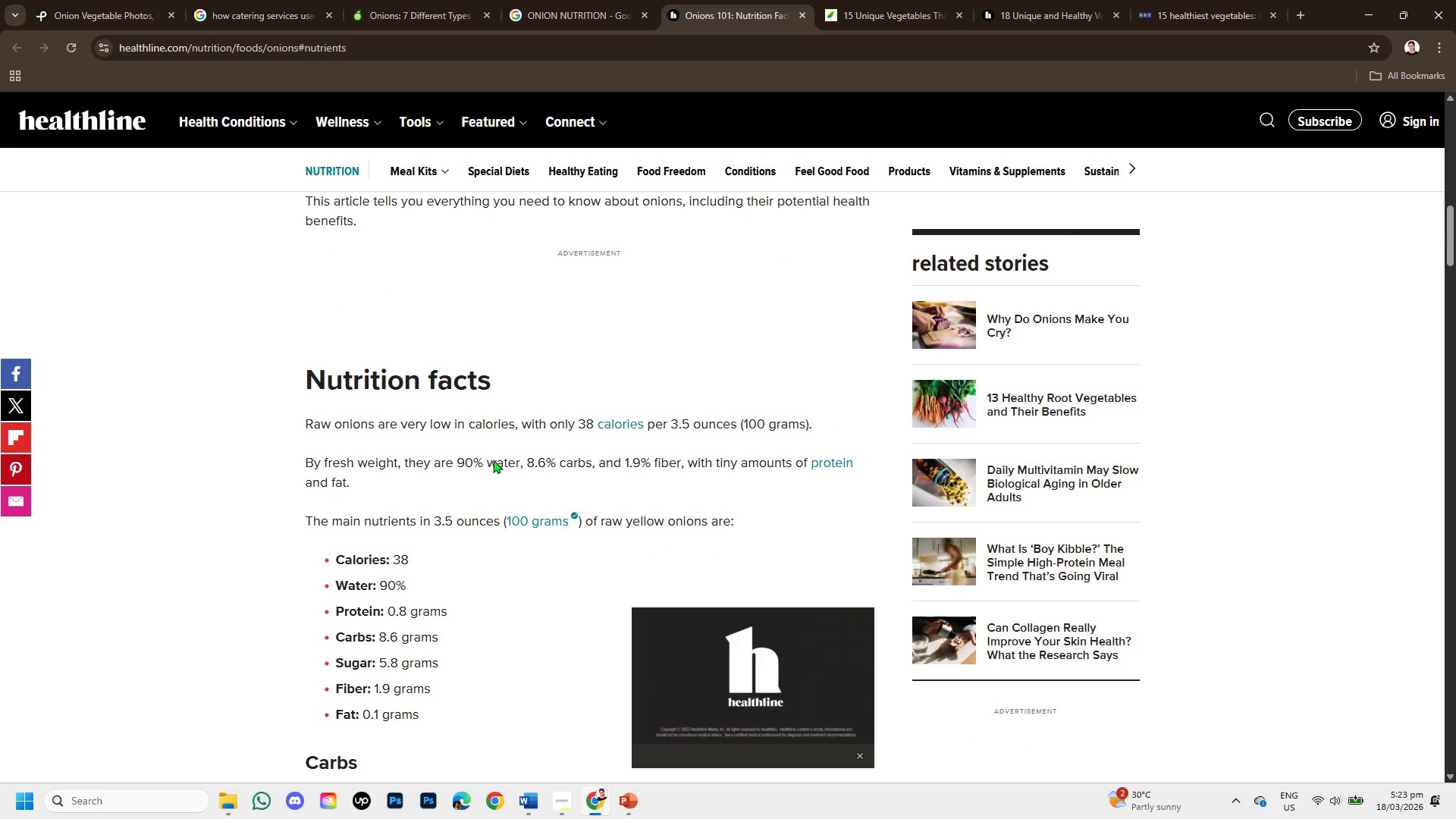 
wait(5.06)
 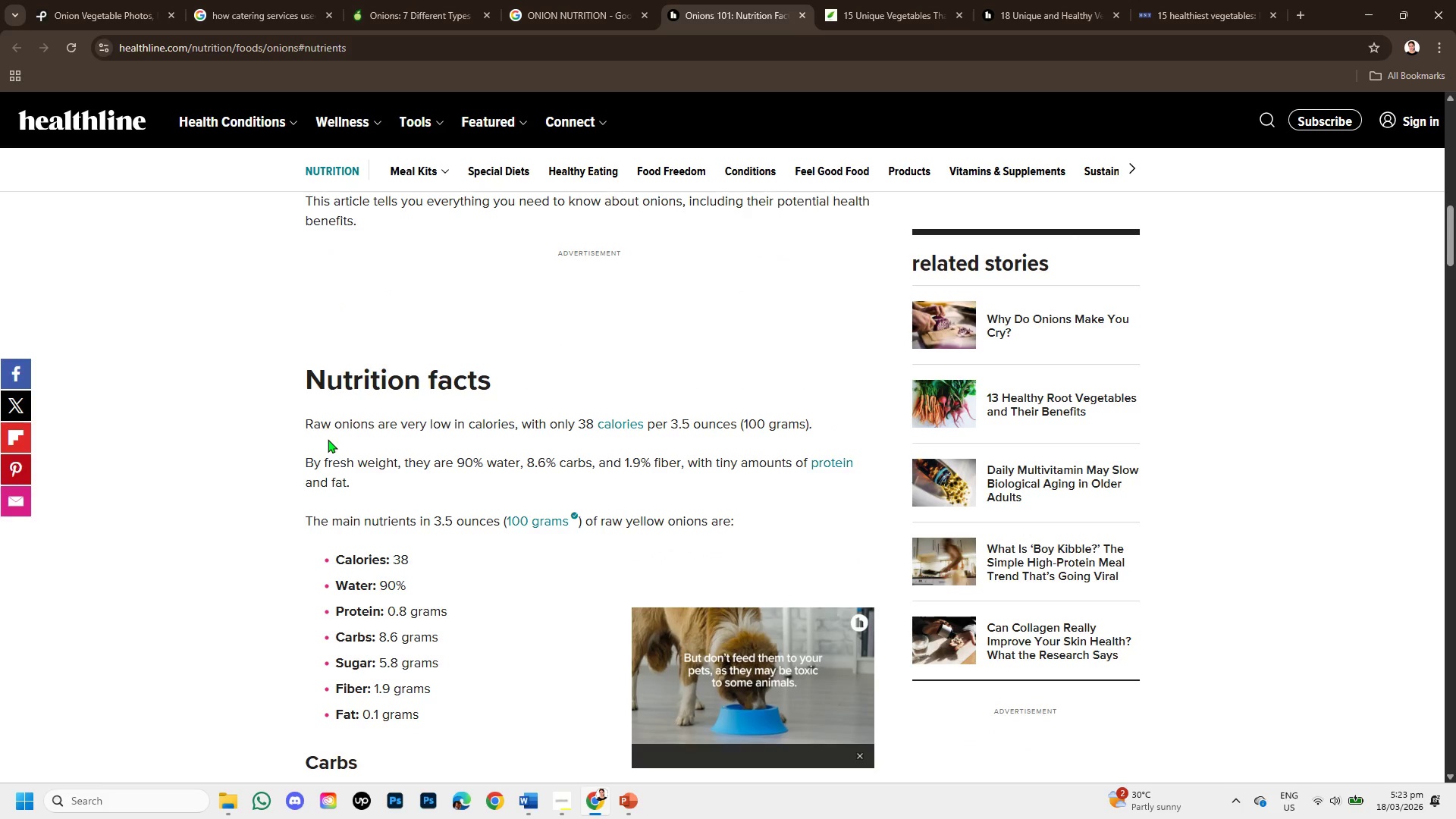 
scroll: coordinate [416, 515], scroll_direction: down, amount: 1.0
 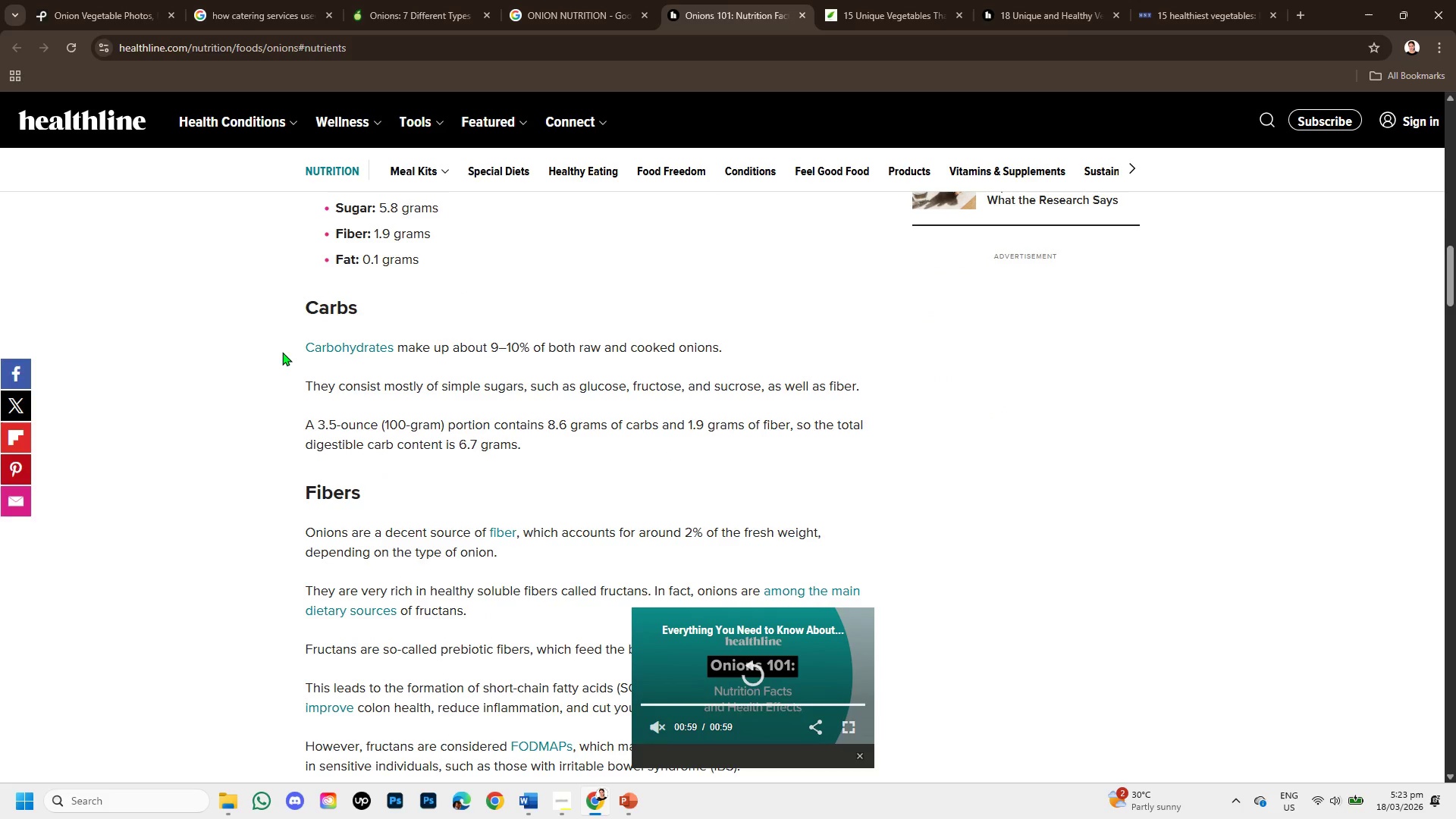 
scroll: coordinate [351, 378], scroll_direction: up, amount: 1.0
 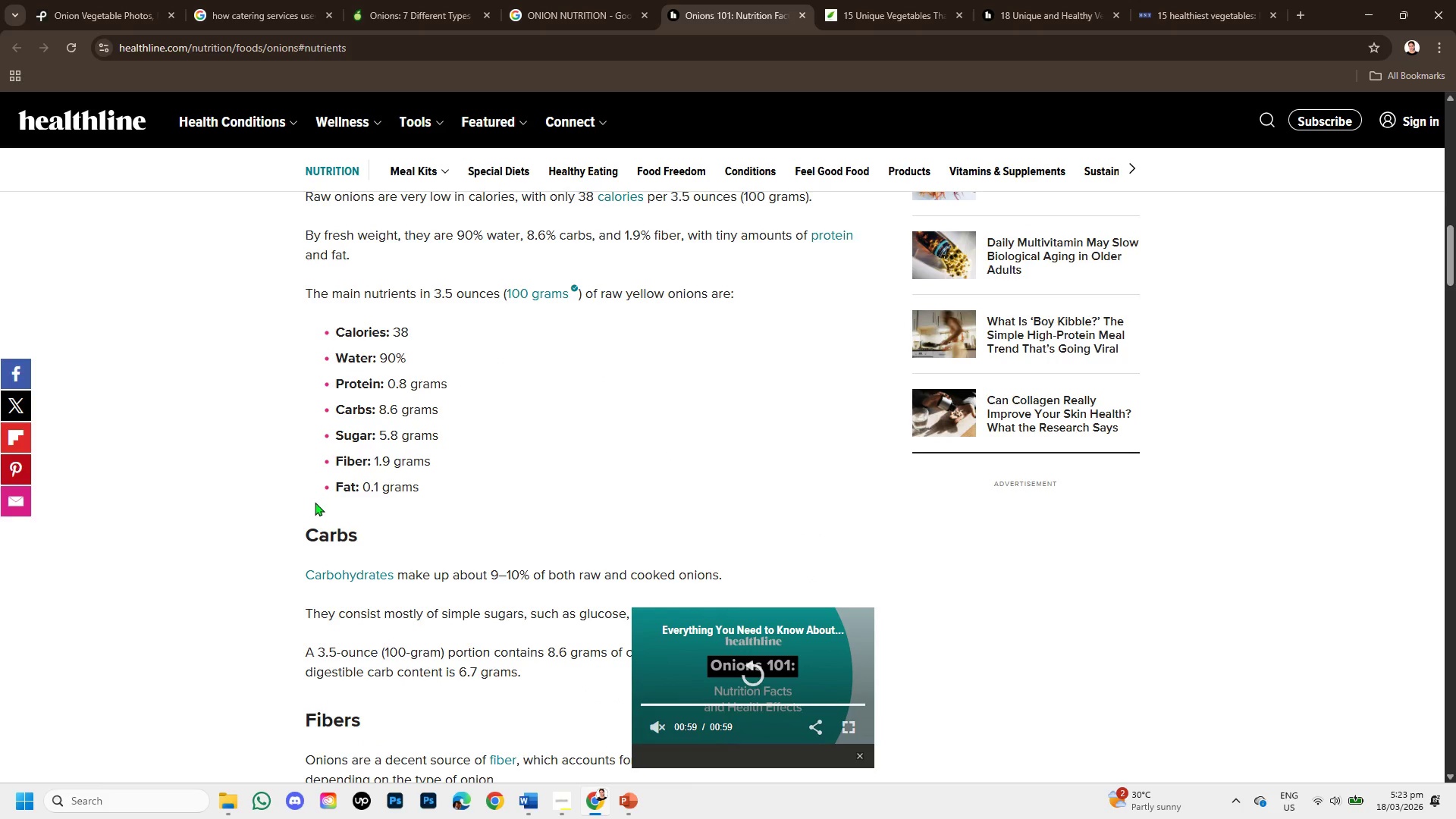 
scroll: coordinate [310, 509], scroll_direction: down, amount: 1.0
 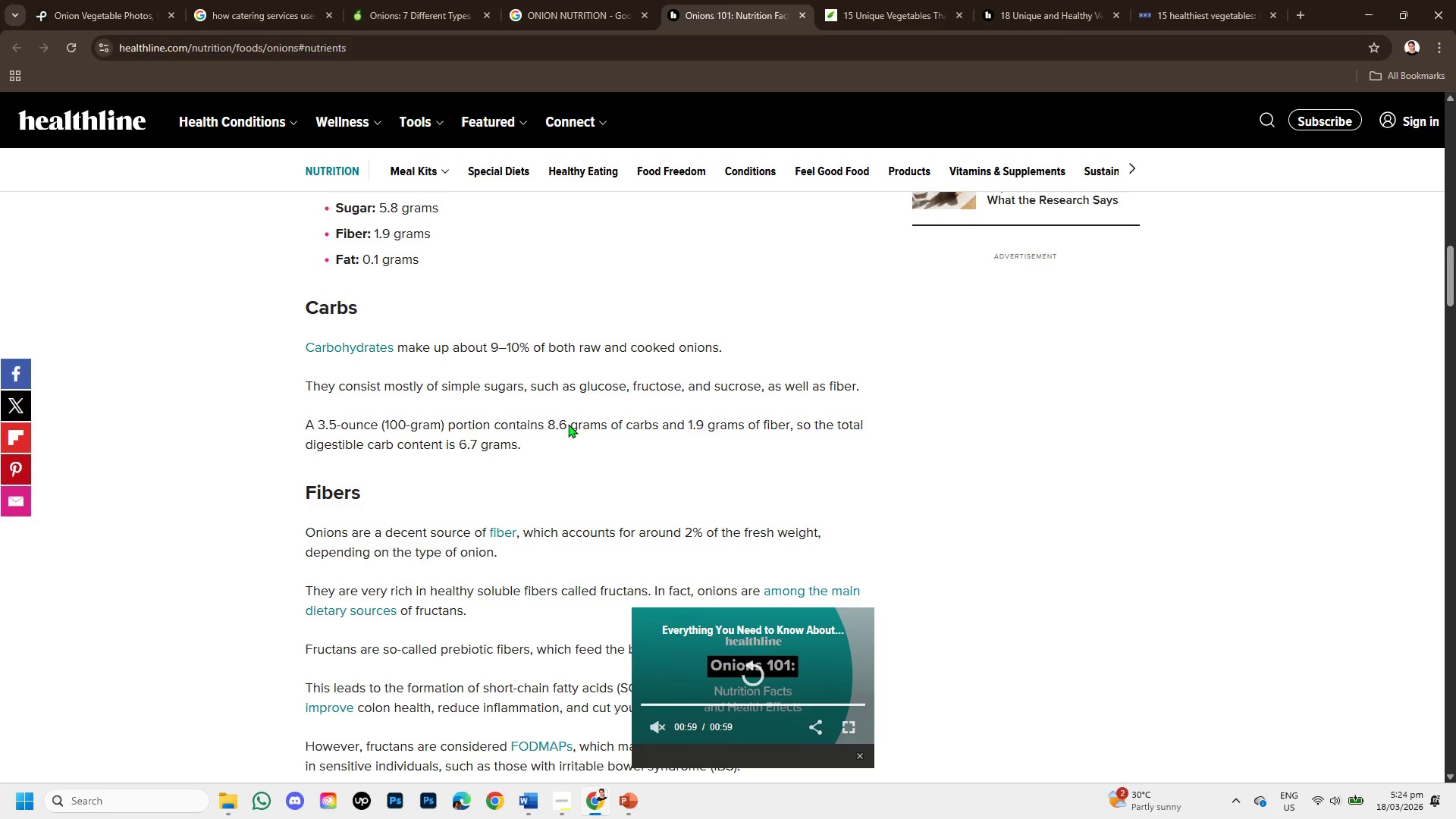 
wait(10.73)
 